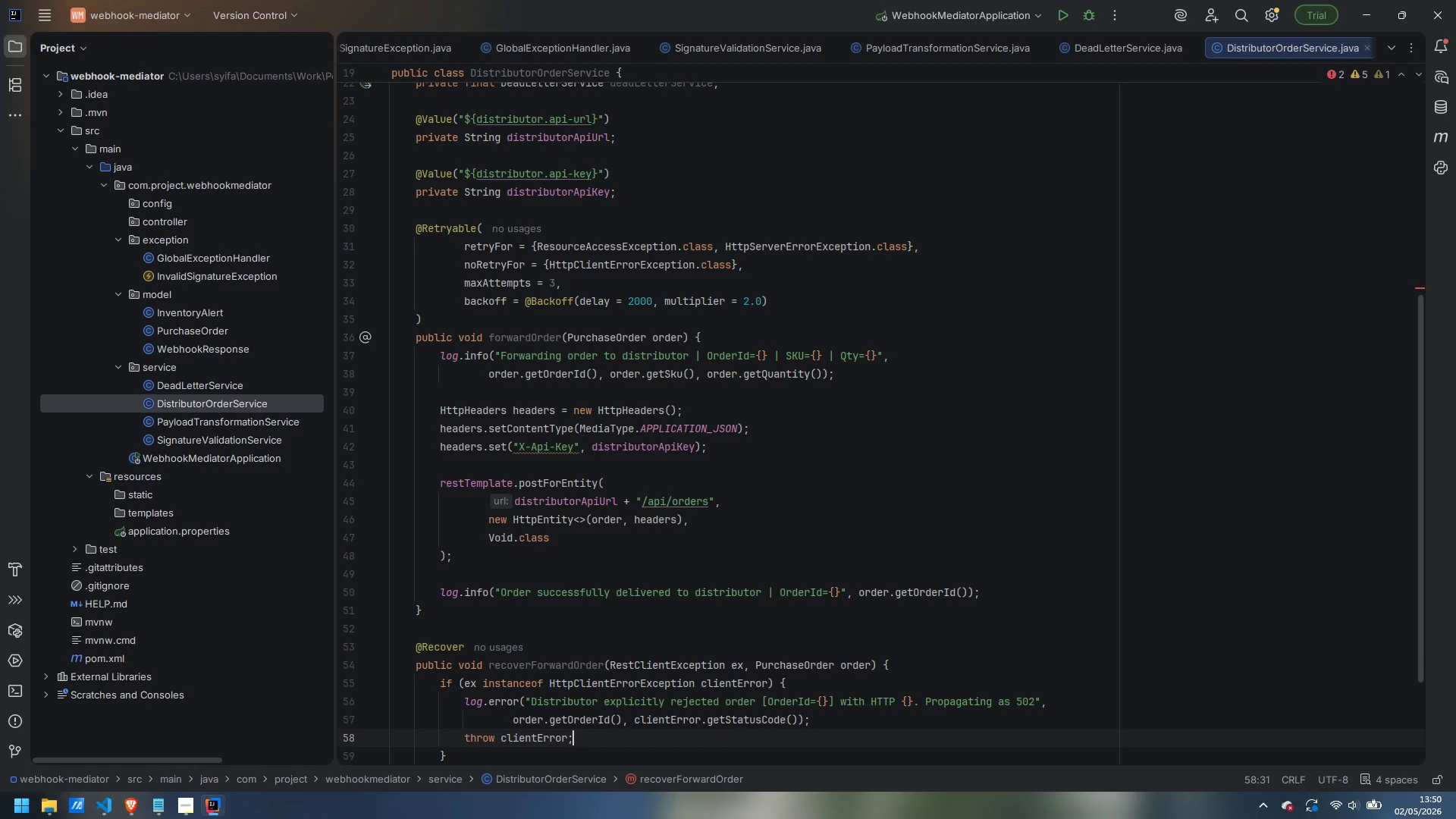 
key(ArrowDown)
 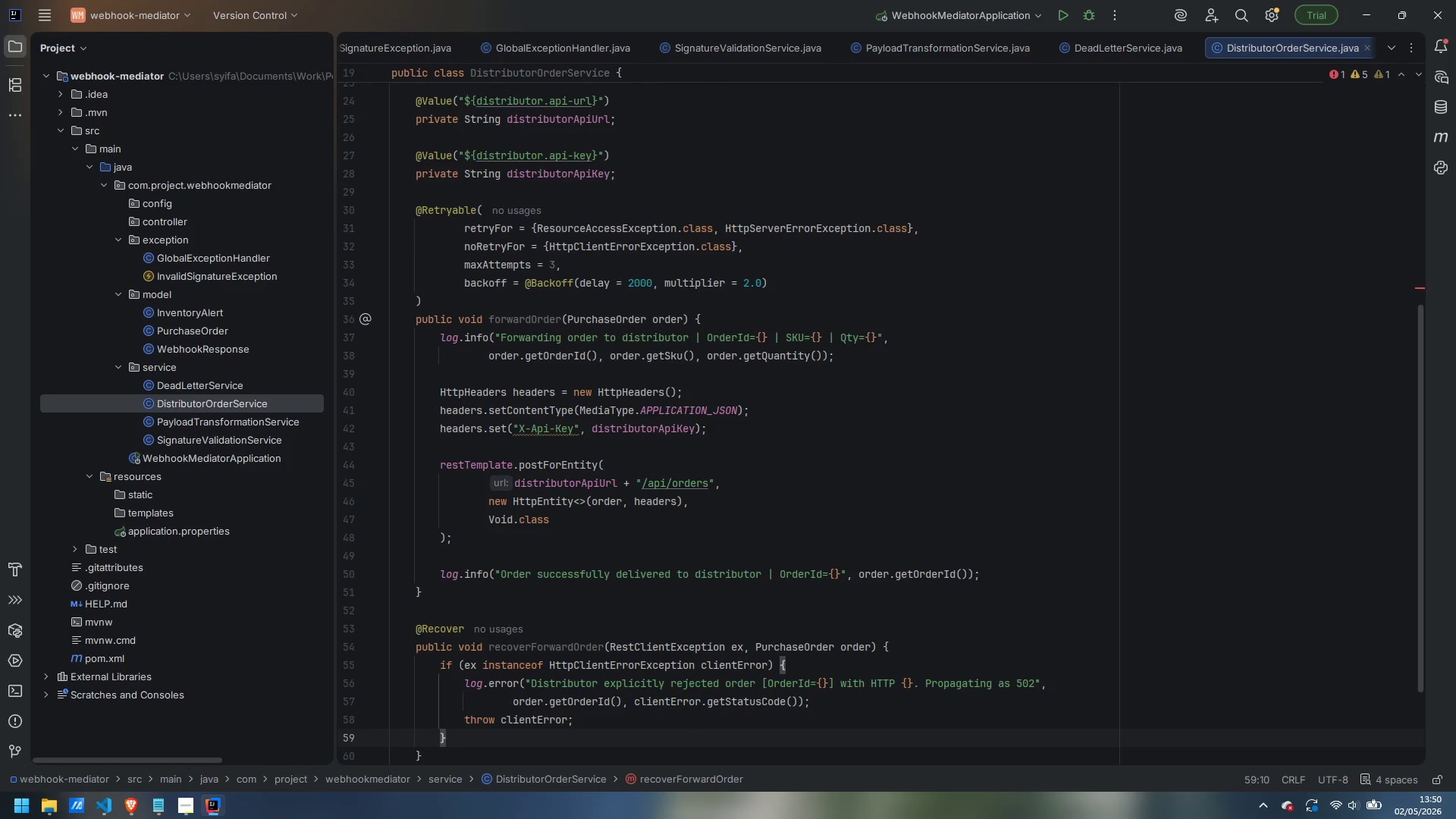 
key(Enter)
 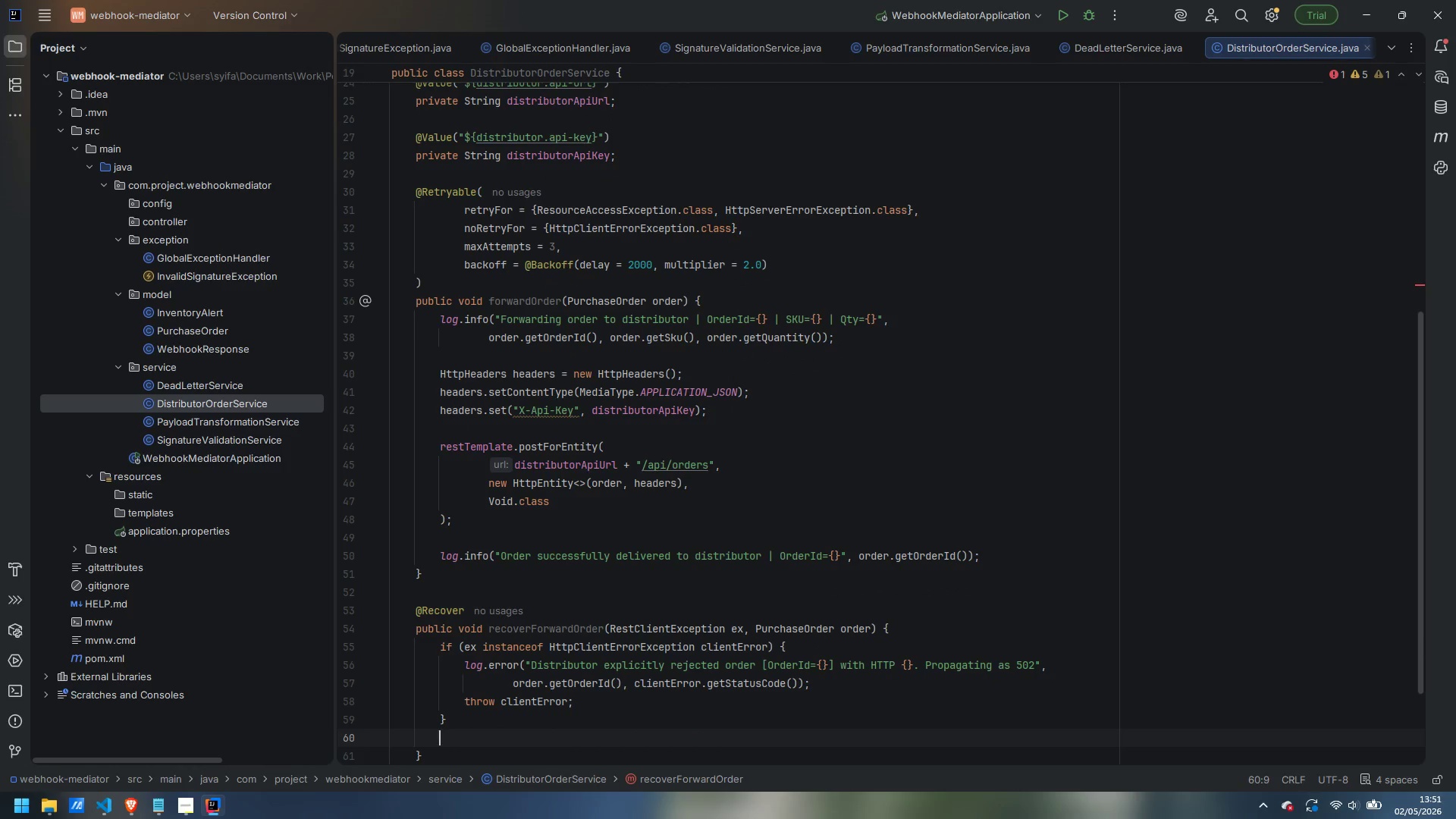 
type(log.error("re)
key(Backspace)
key(Backspace)
type(Rety)
key(Backspace)
type(ry budget exhause)
key(Backspace)
type(ted for OrderId={}. Routing to dead letter queue. Cause: {})
 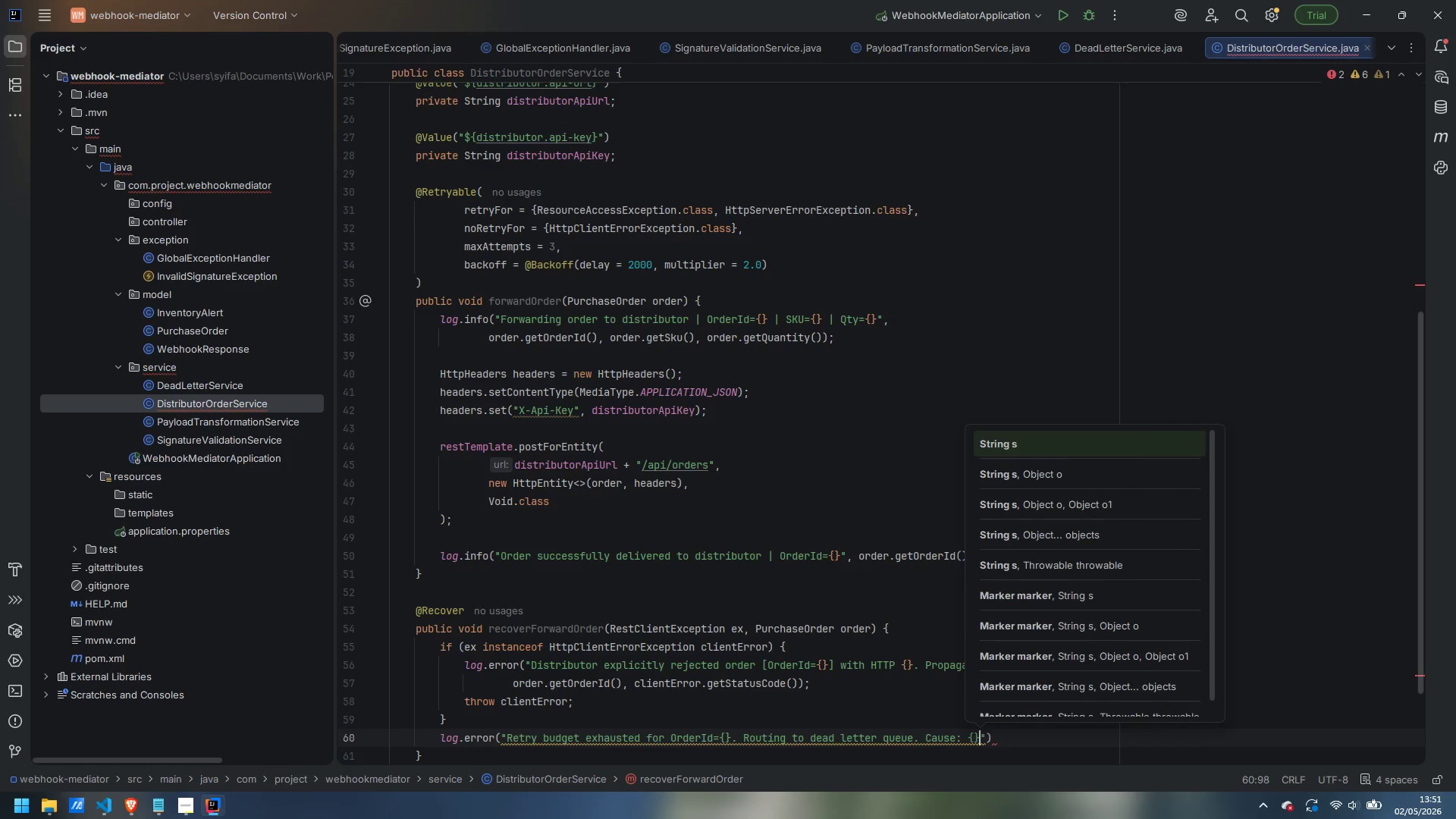 
key(ArrowRight)
 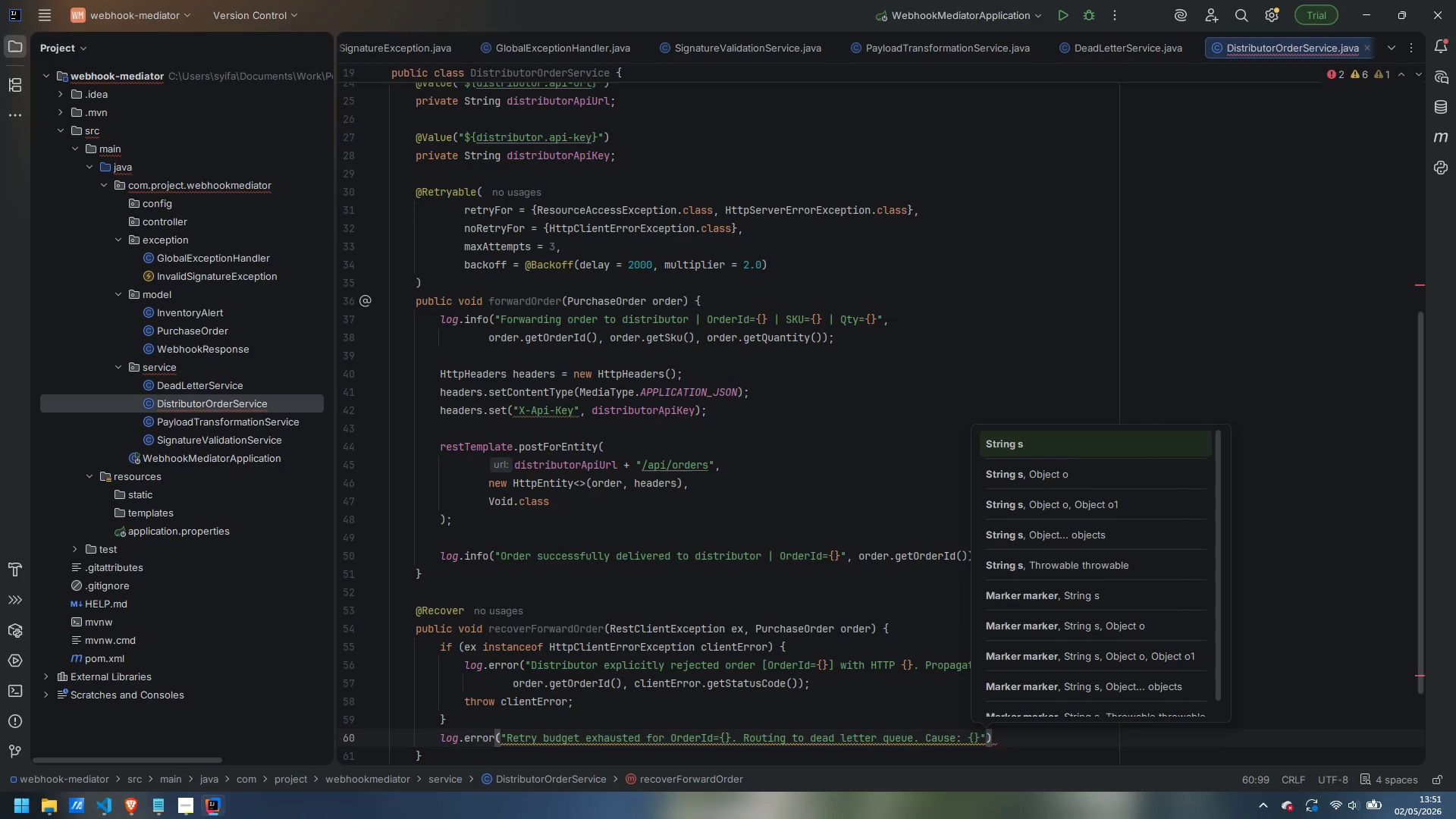 
key(Comma)
 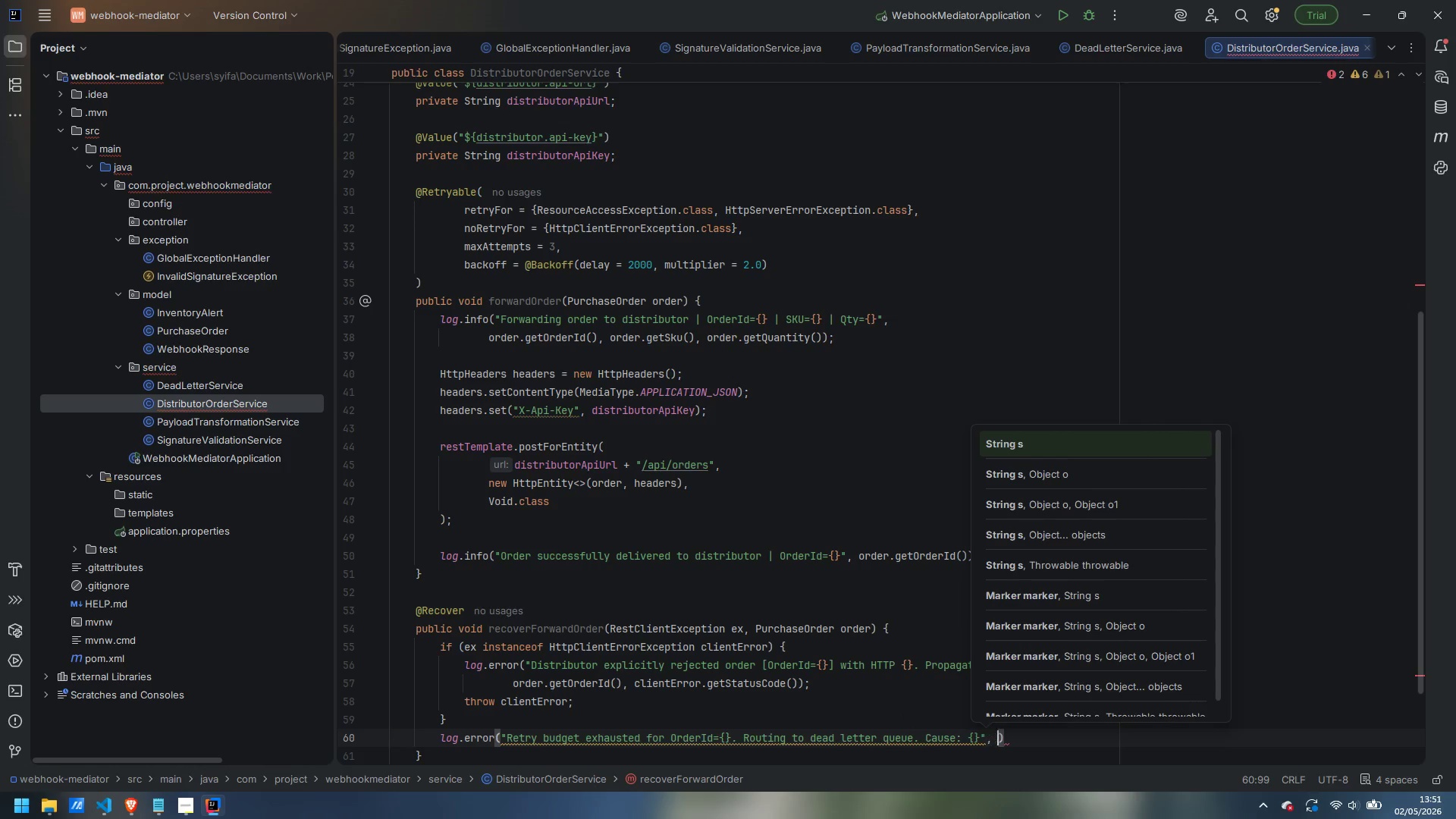 
key(Space)
 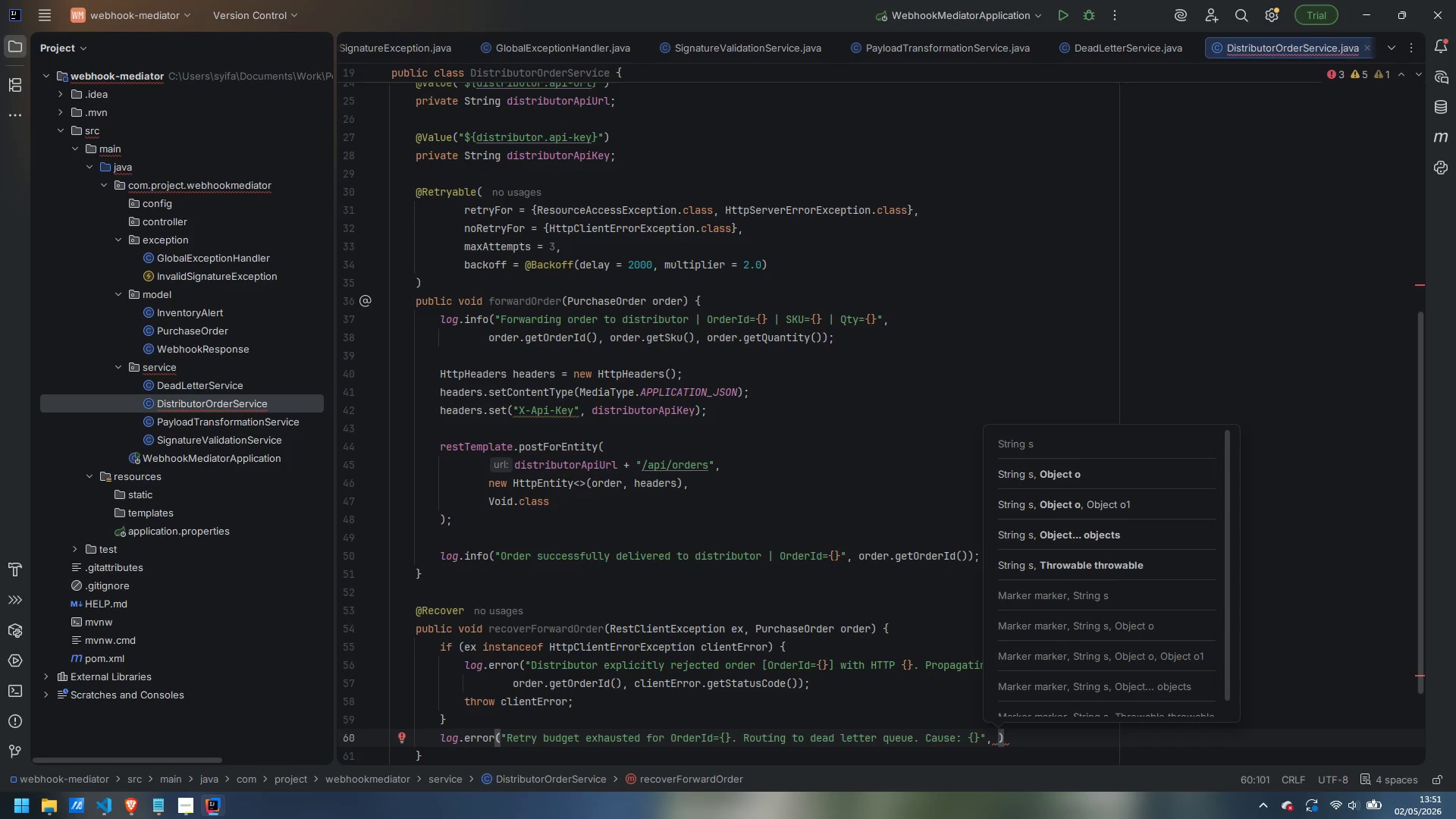 
key(Enter)
 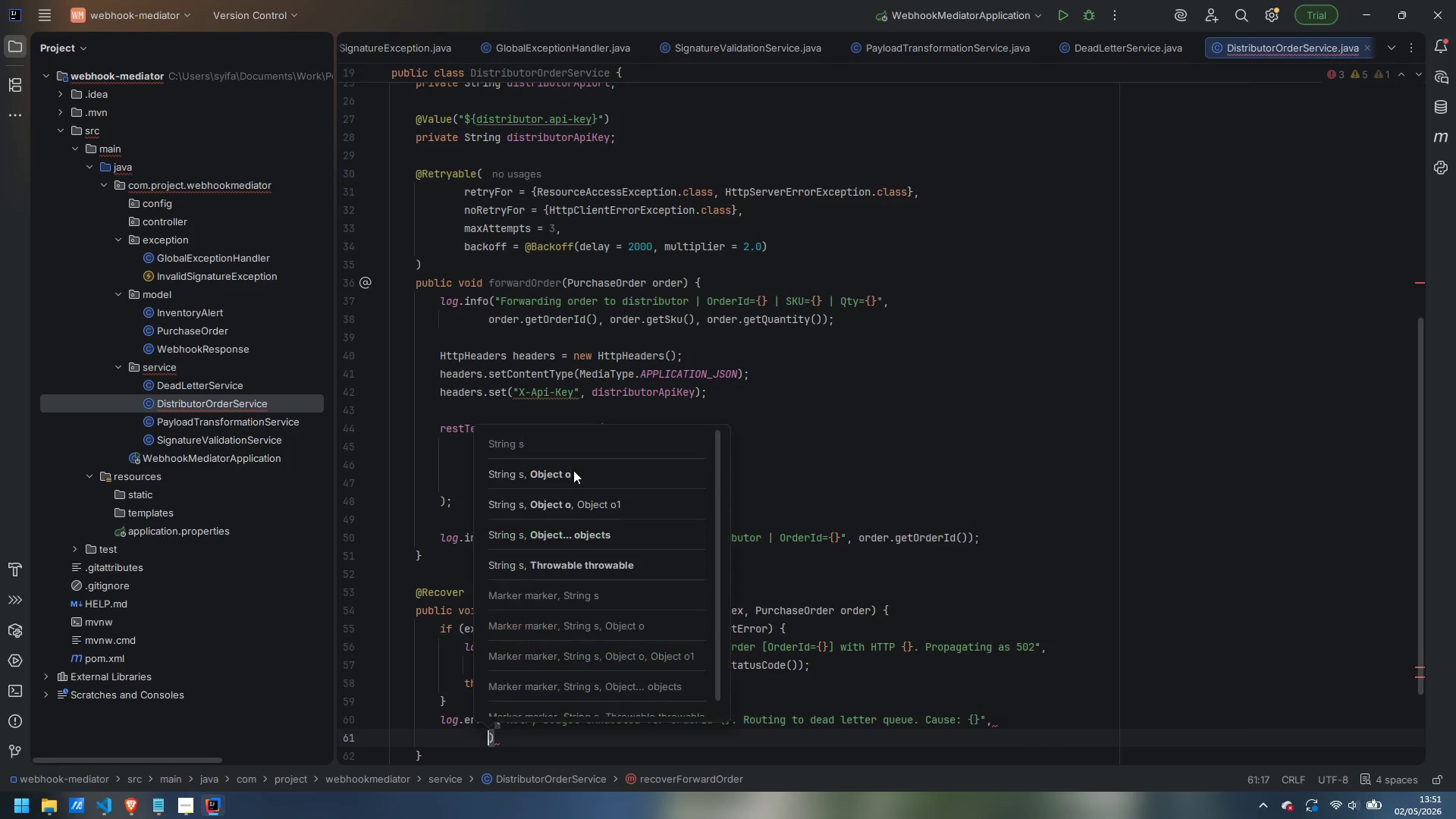 
type(order.getOrderId(), ex.getMessage())
 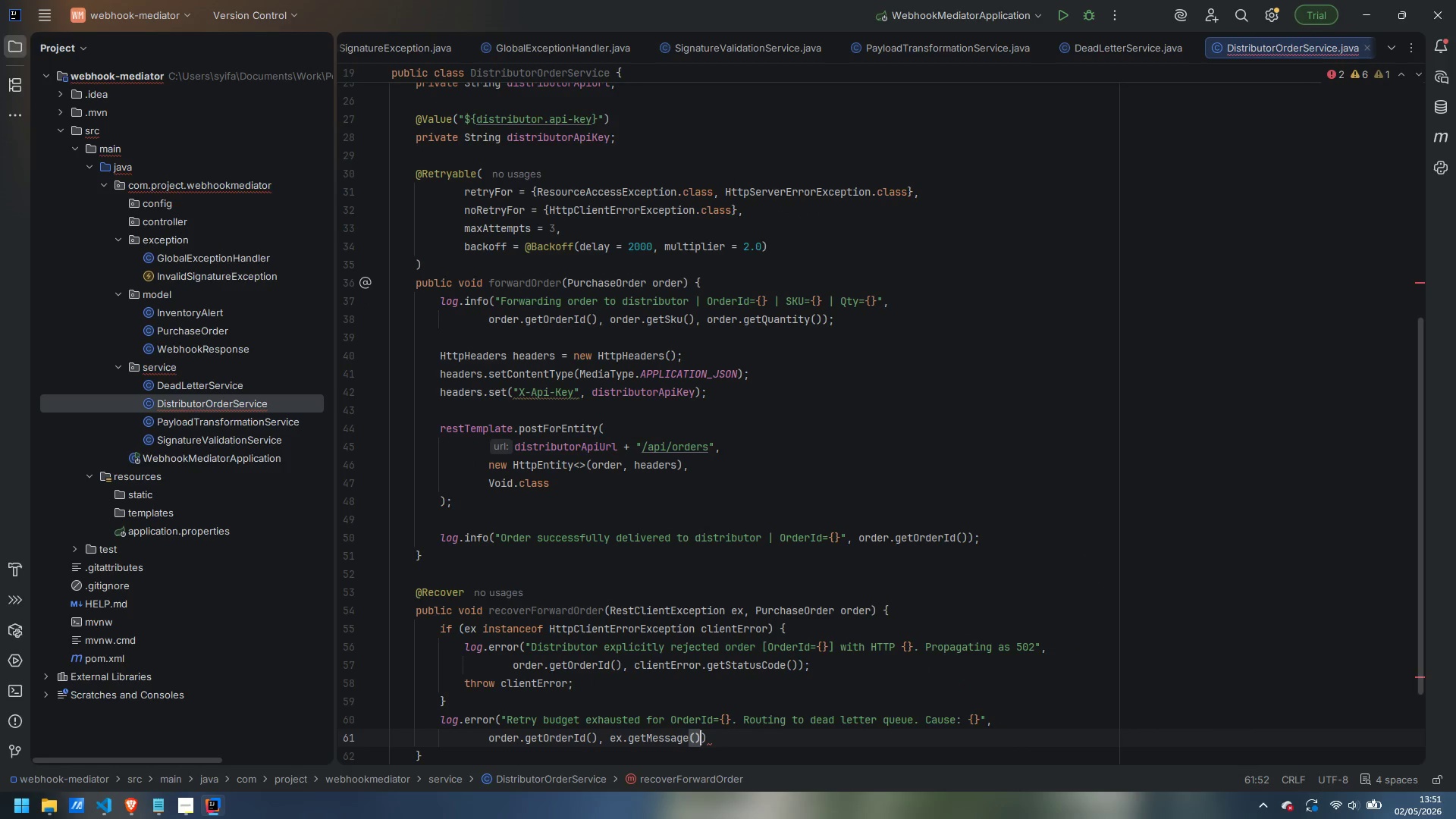 
key(ArrowRight)
 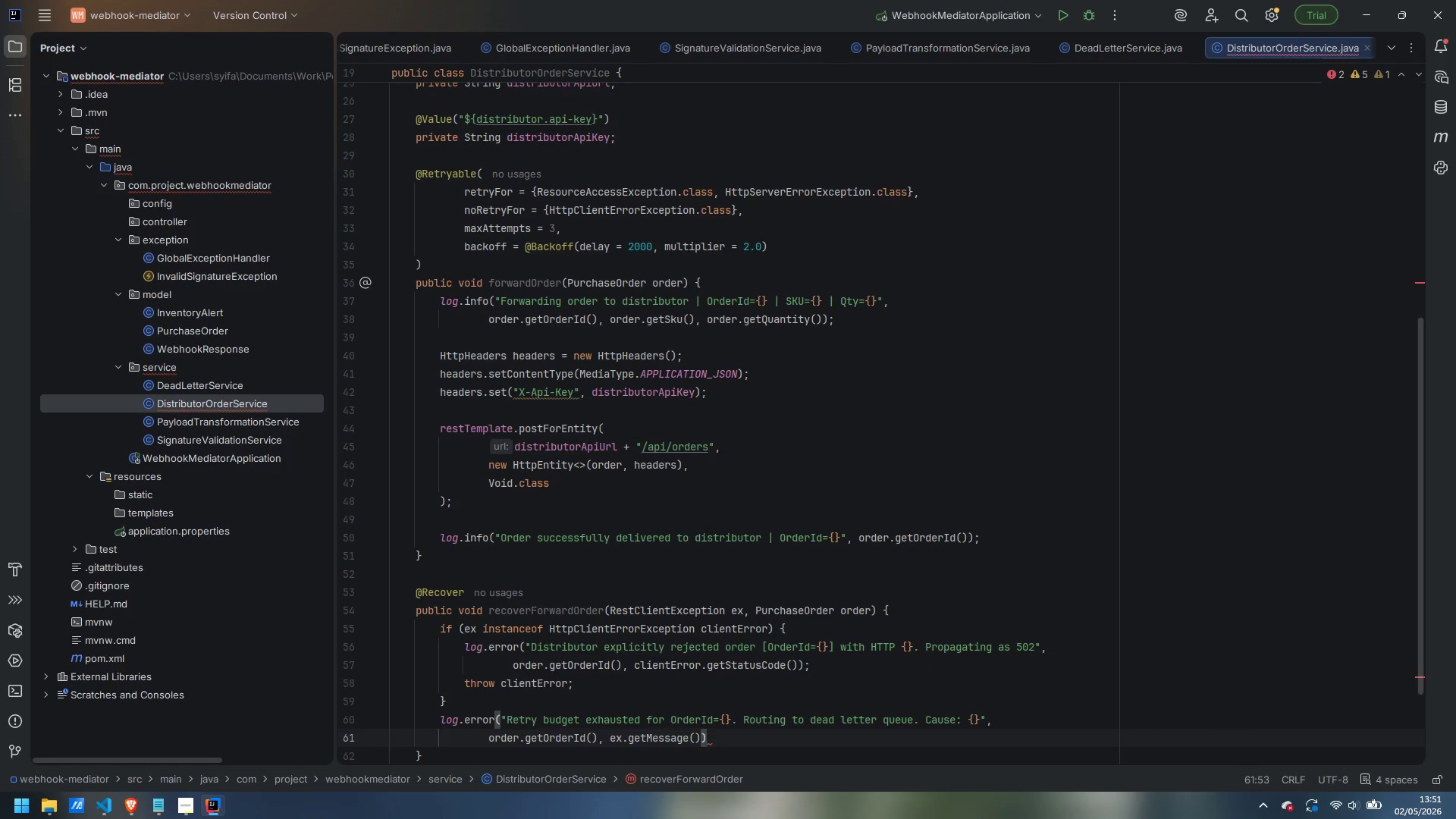 
key(Semicolon)
 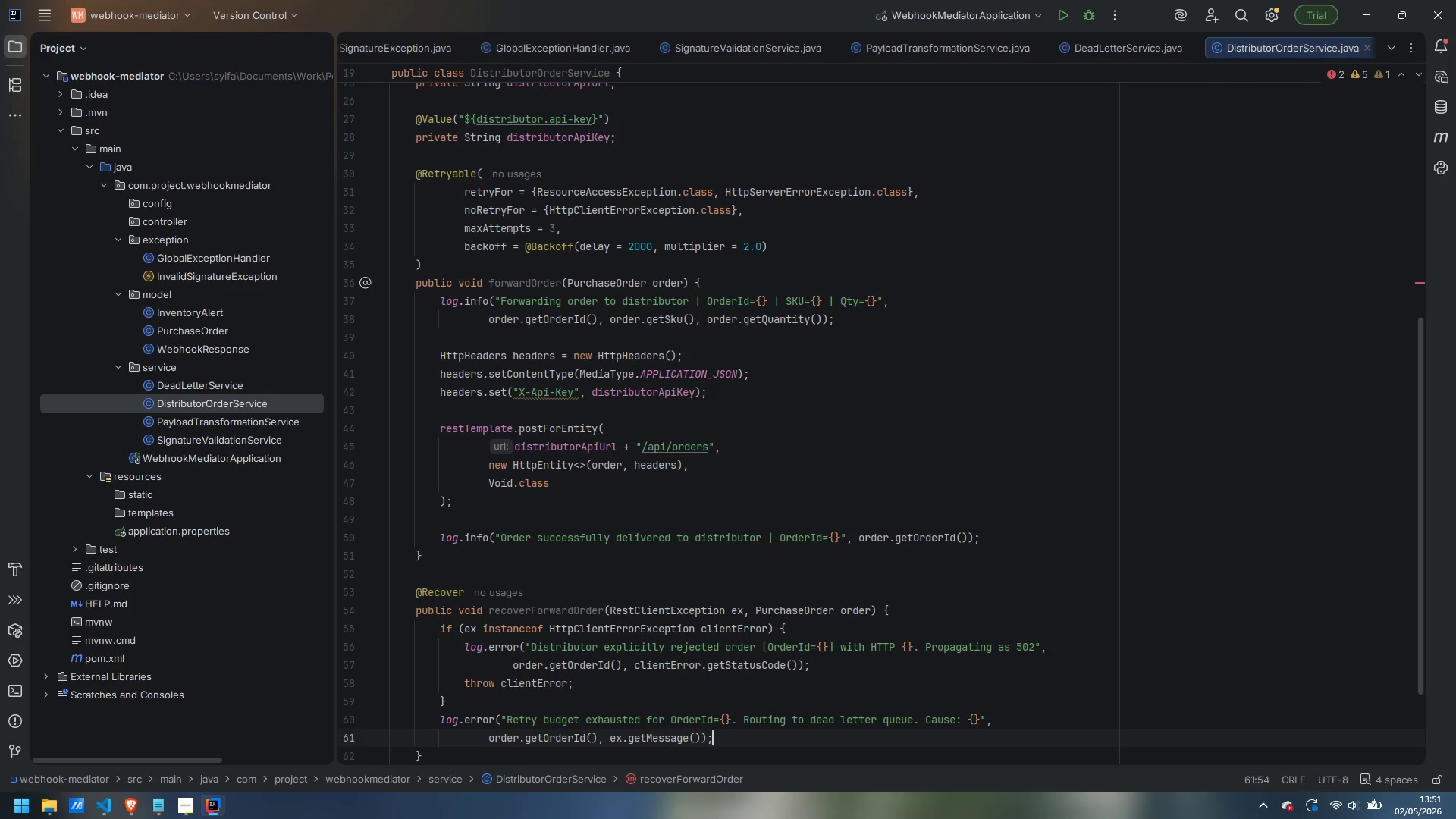 
key(Enter)
 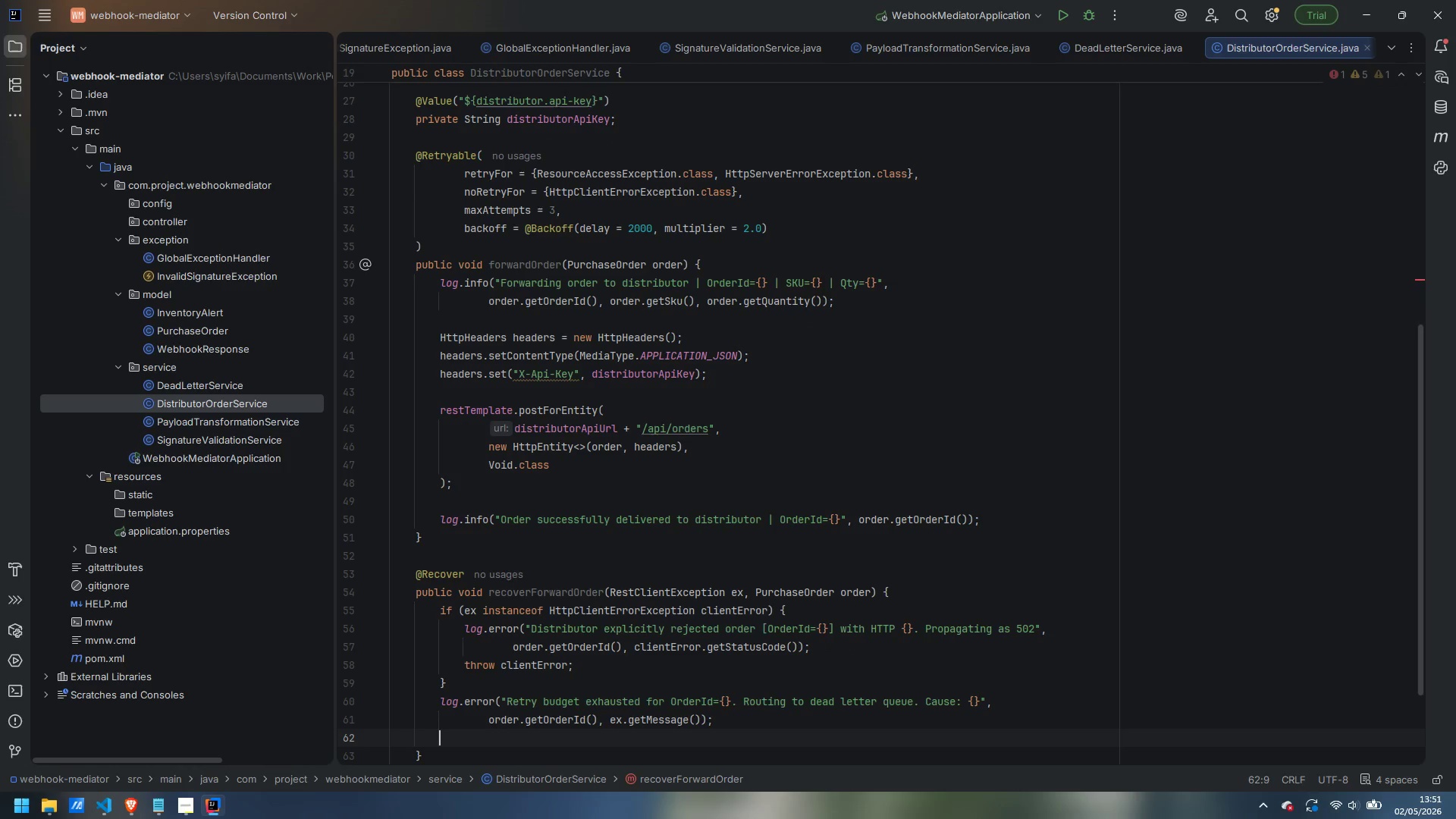 
type(deadLetterService.record(order, ex.gete)
key(Backspace)
type(Message())
 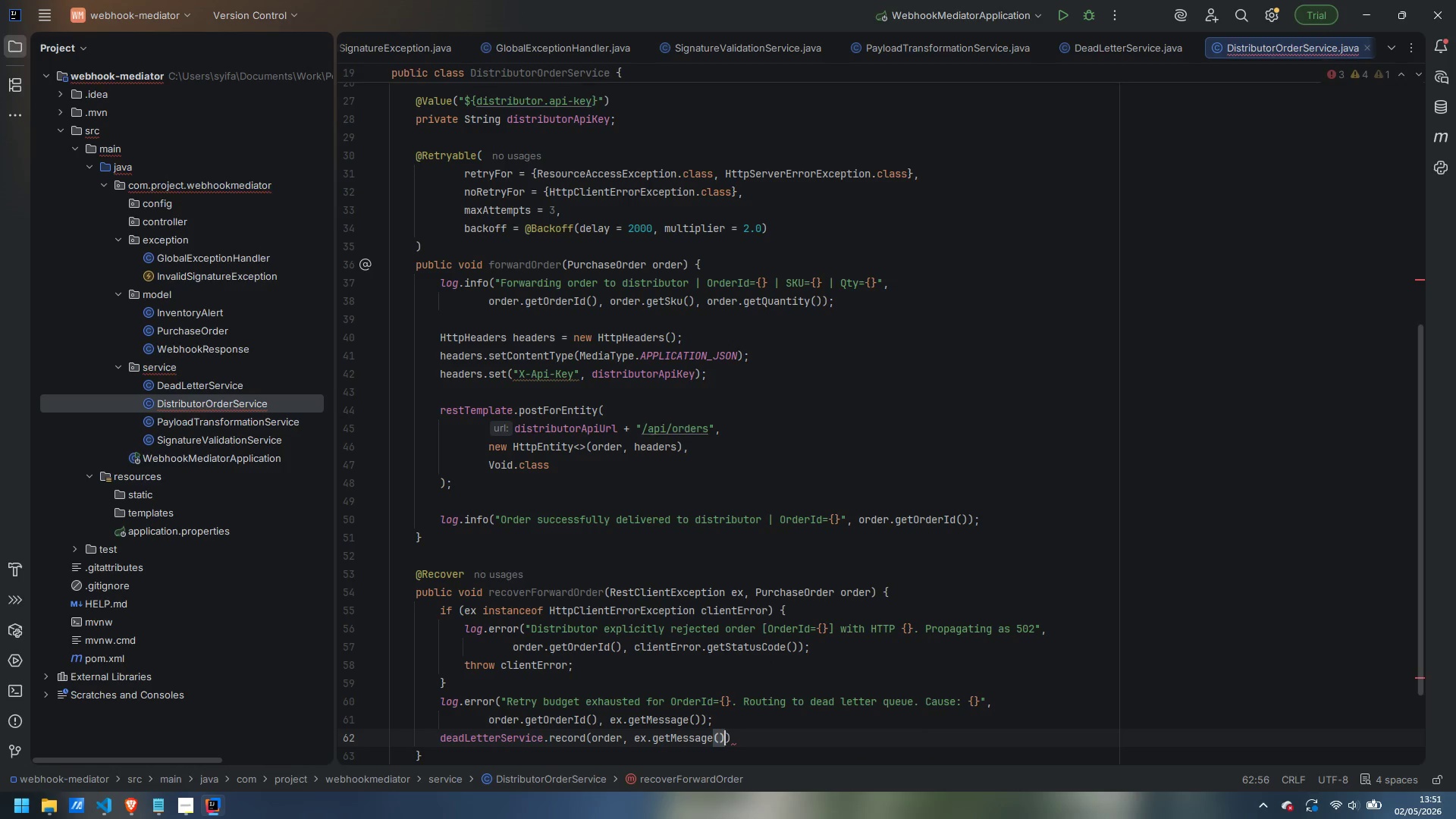 
key(ArrowRight)
 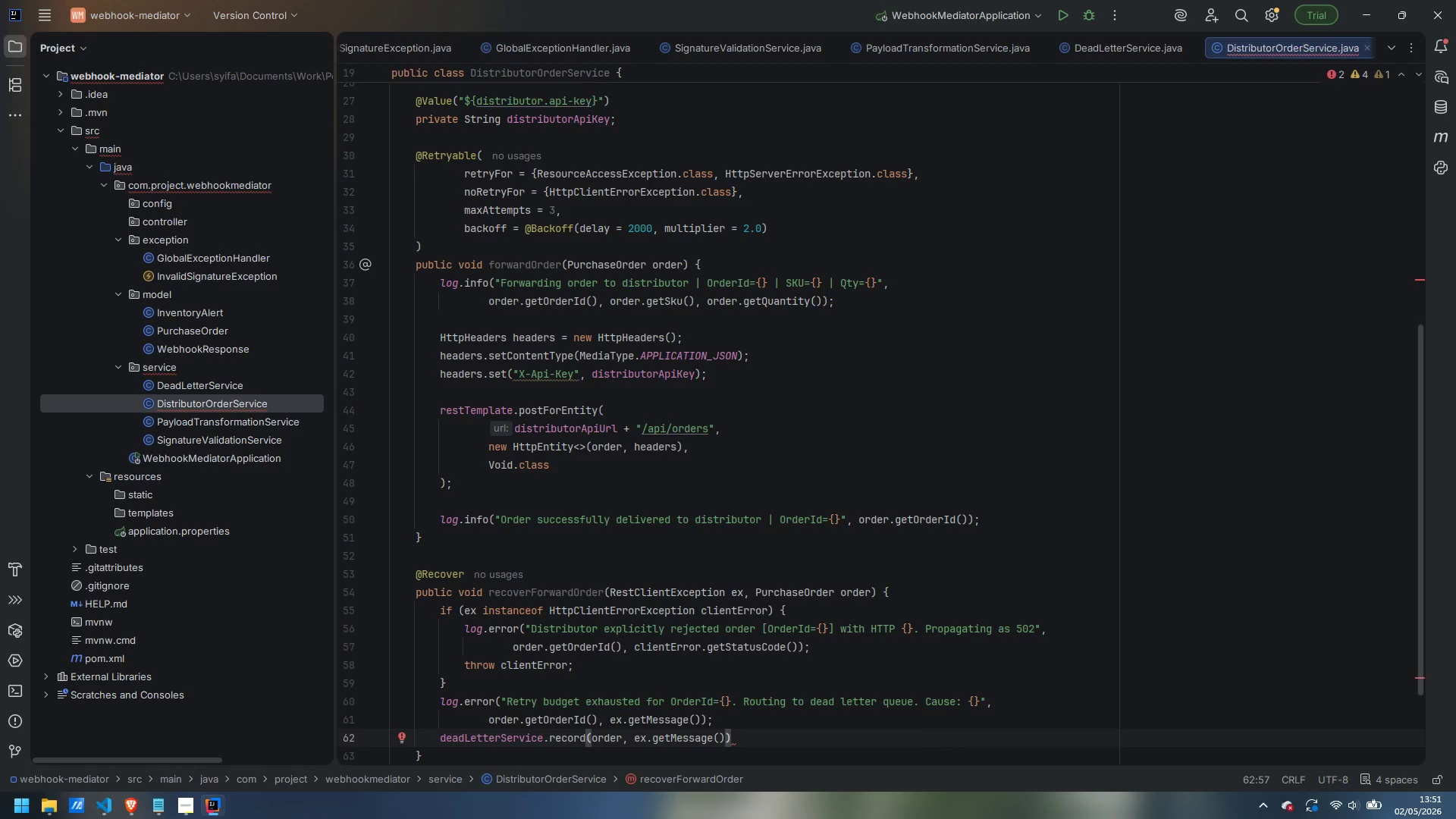 
key(Semicolon)
 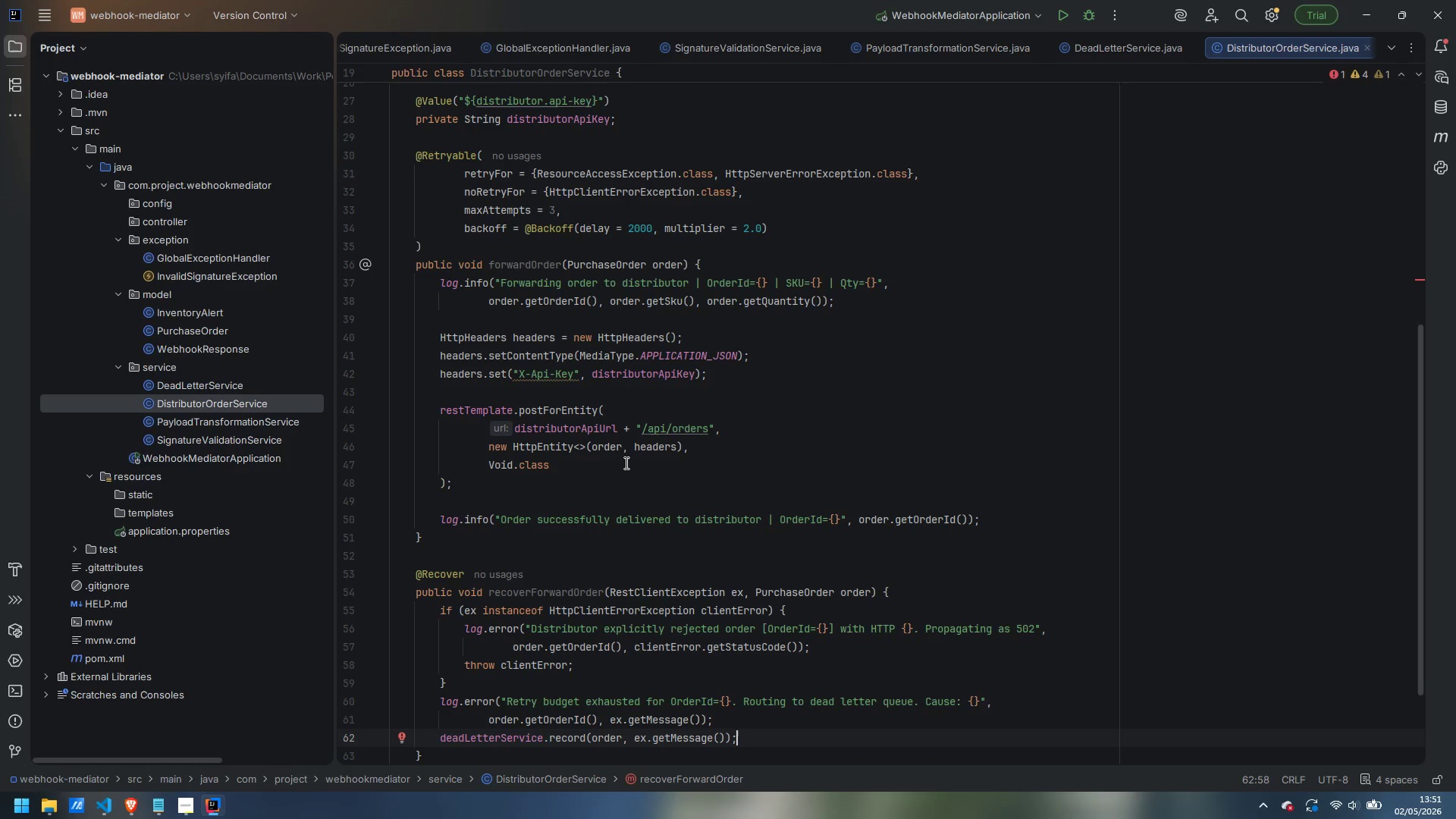 
scroll: coordinate [630, 530], scroll_direction: up, amount: 7.0
 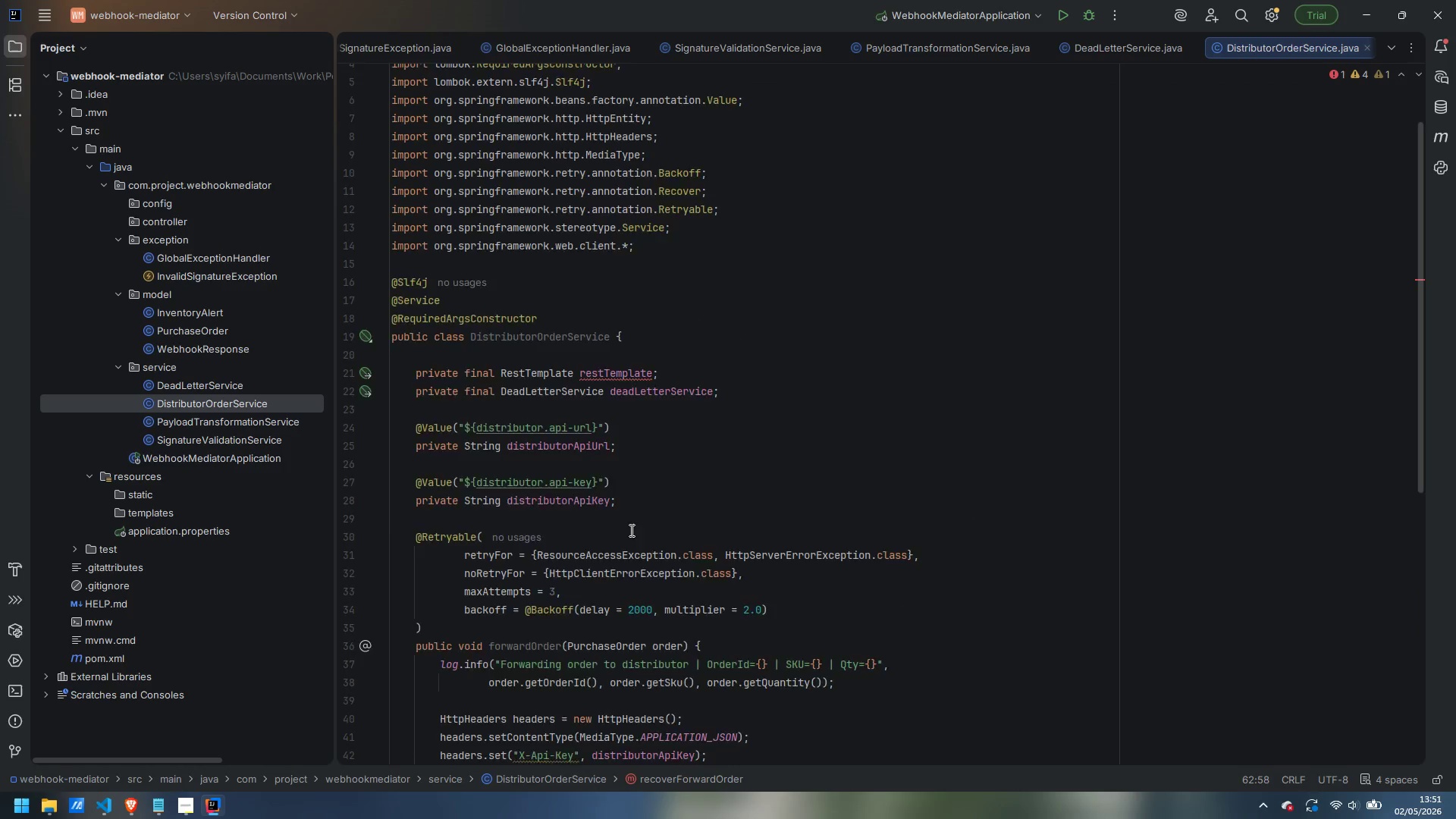 
scroll: coordinate [630, 530], scroll_direction: down, amount: 5.0
 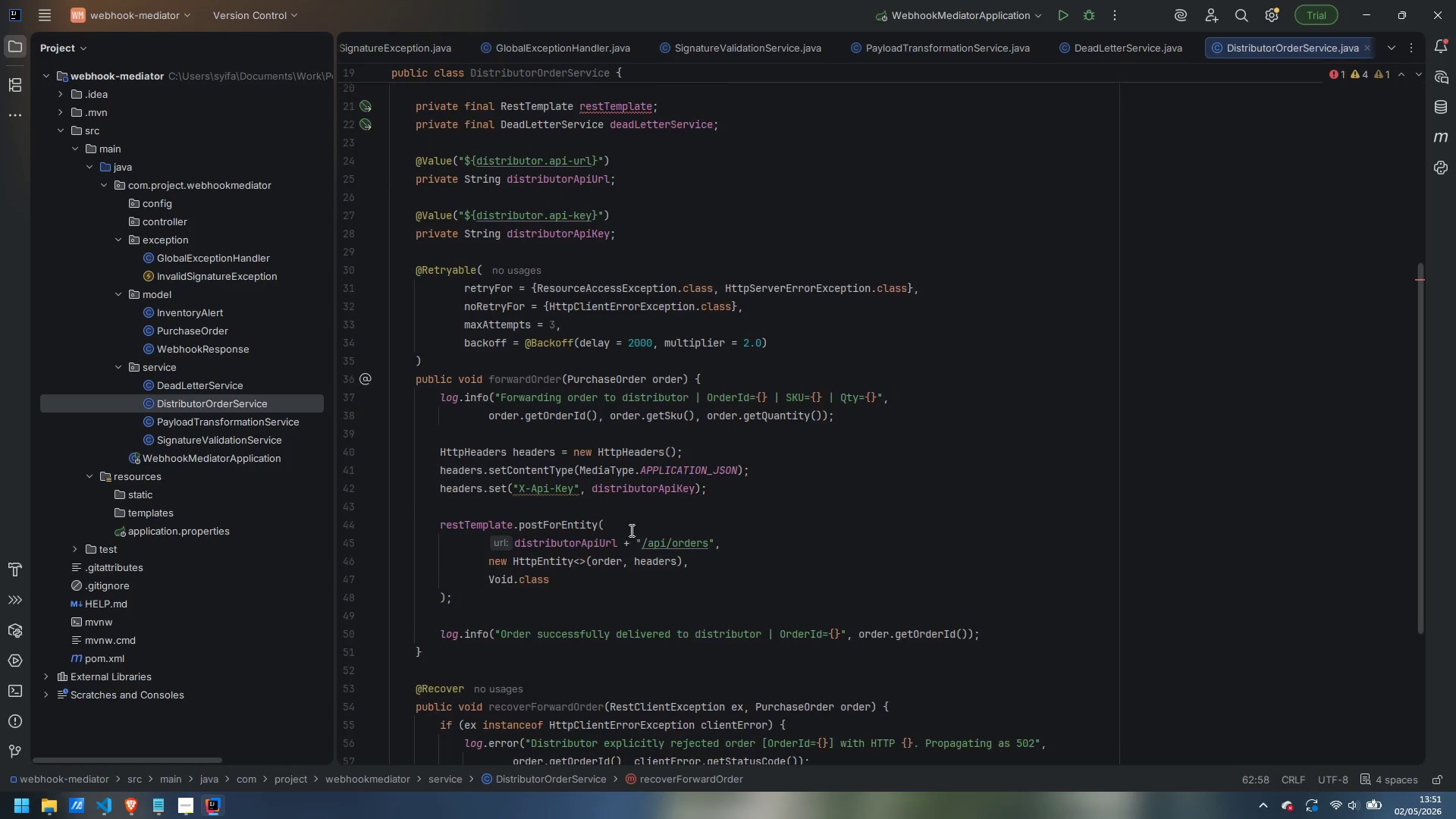 
scroll: coordinate [630, 530], scroll_direction: up, amount: 8.0
 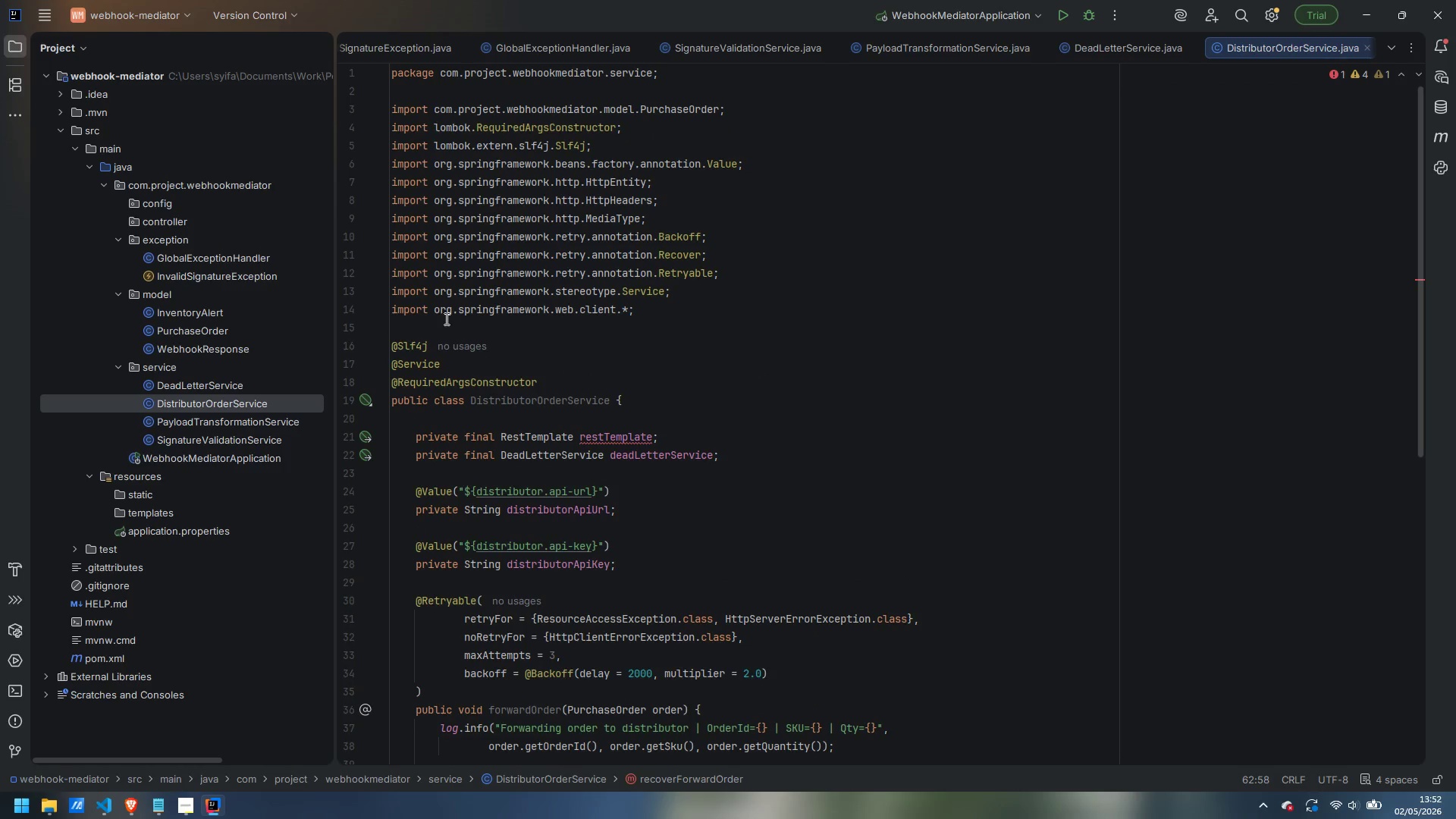 
left_click([445, 331])
 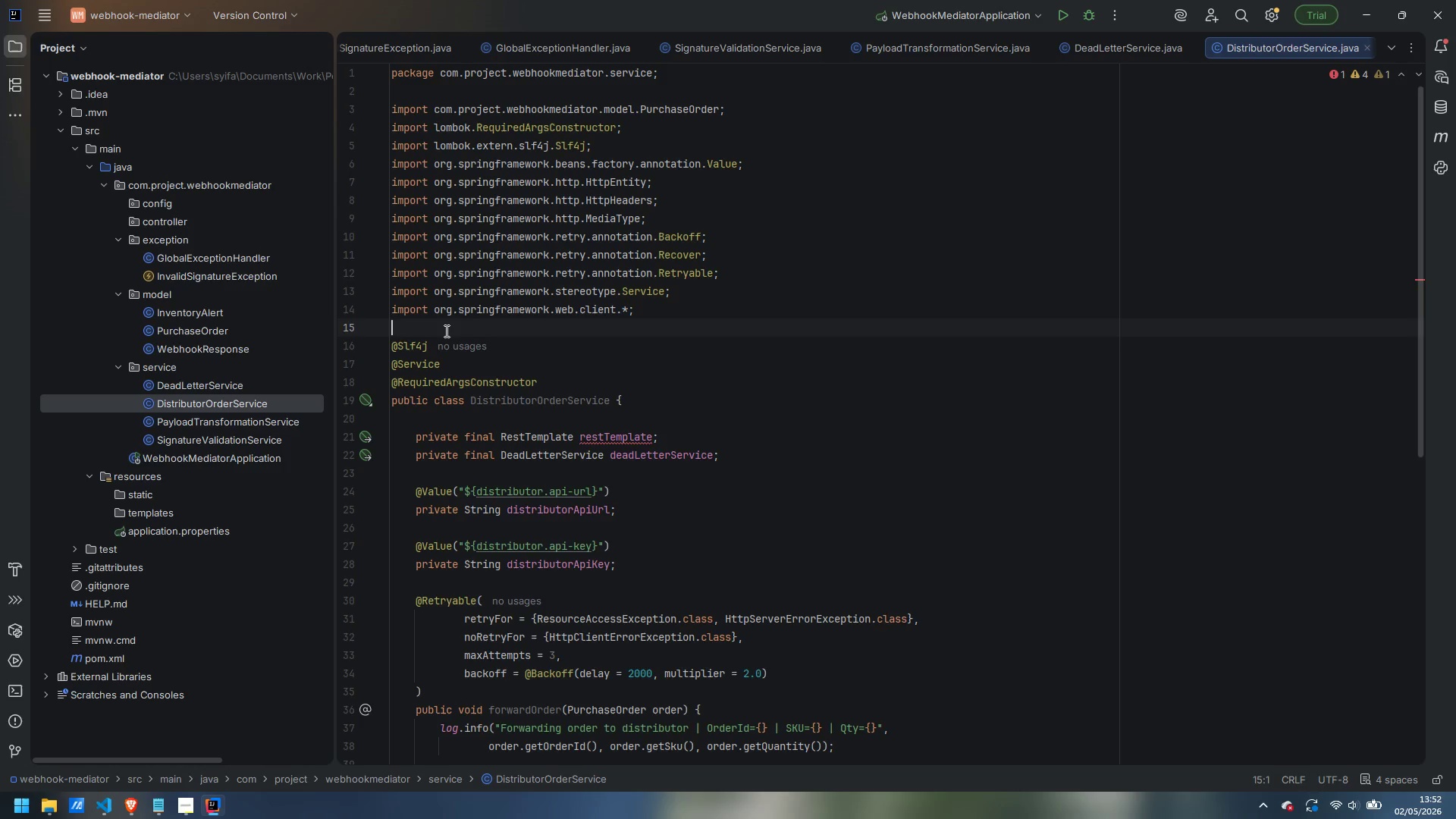 
scroll: coordinate [493, 337], scroll_direction: down, amount: 1.0
 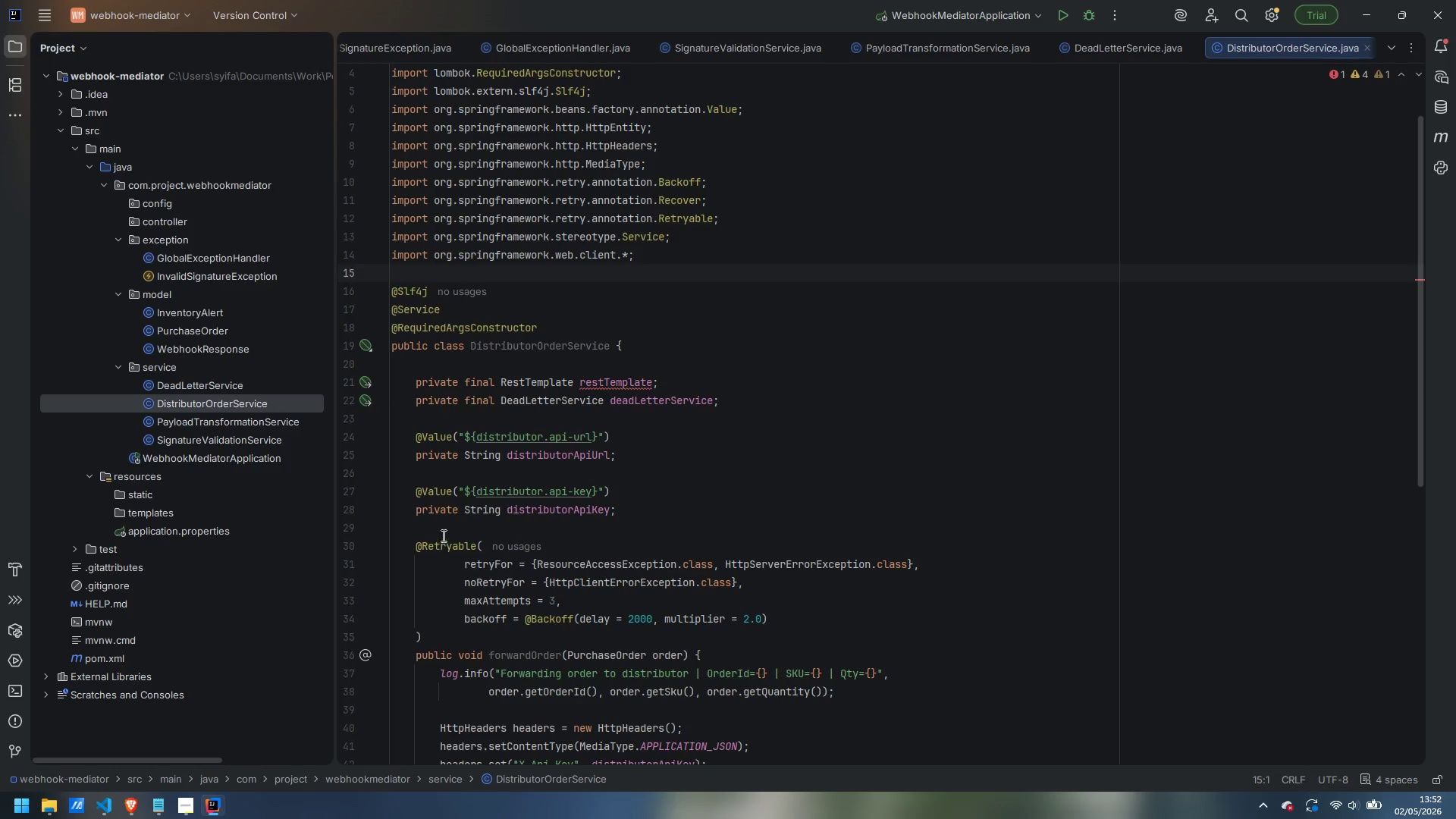 
left_click([444, 532])
 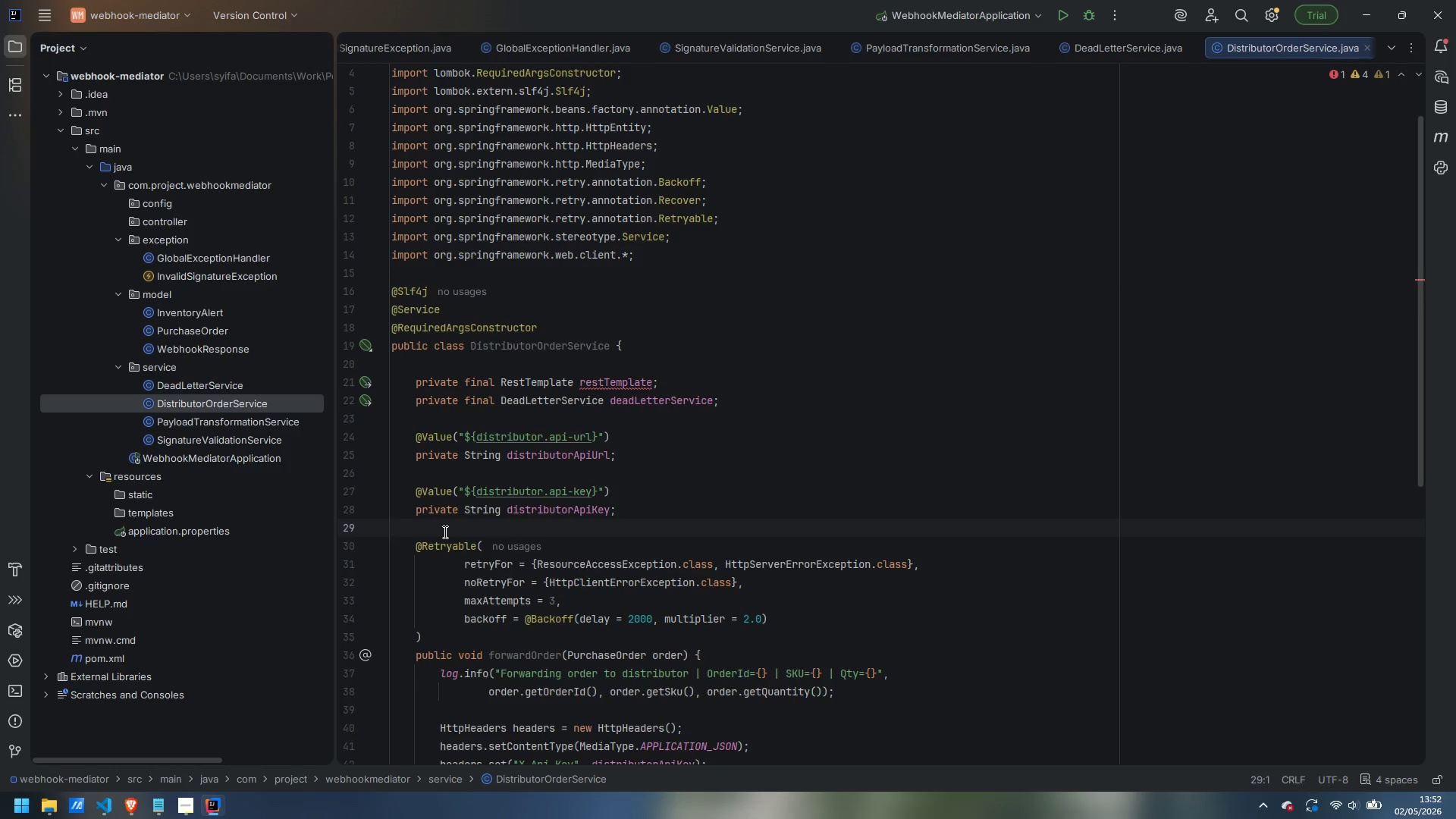 
key(Enter)
 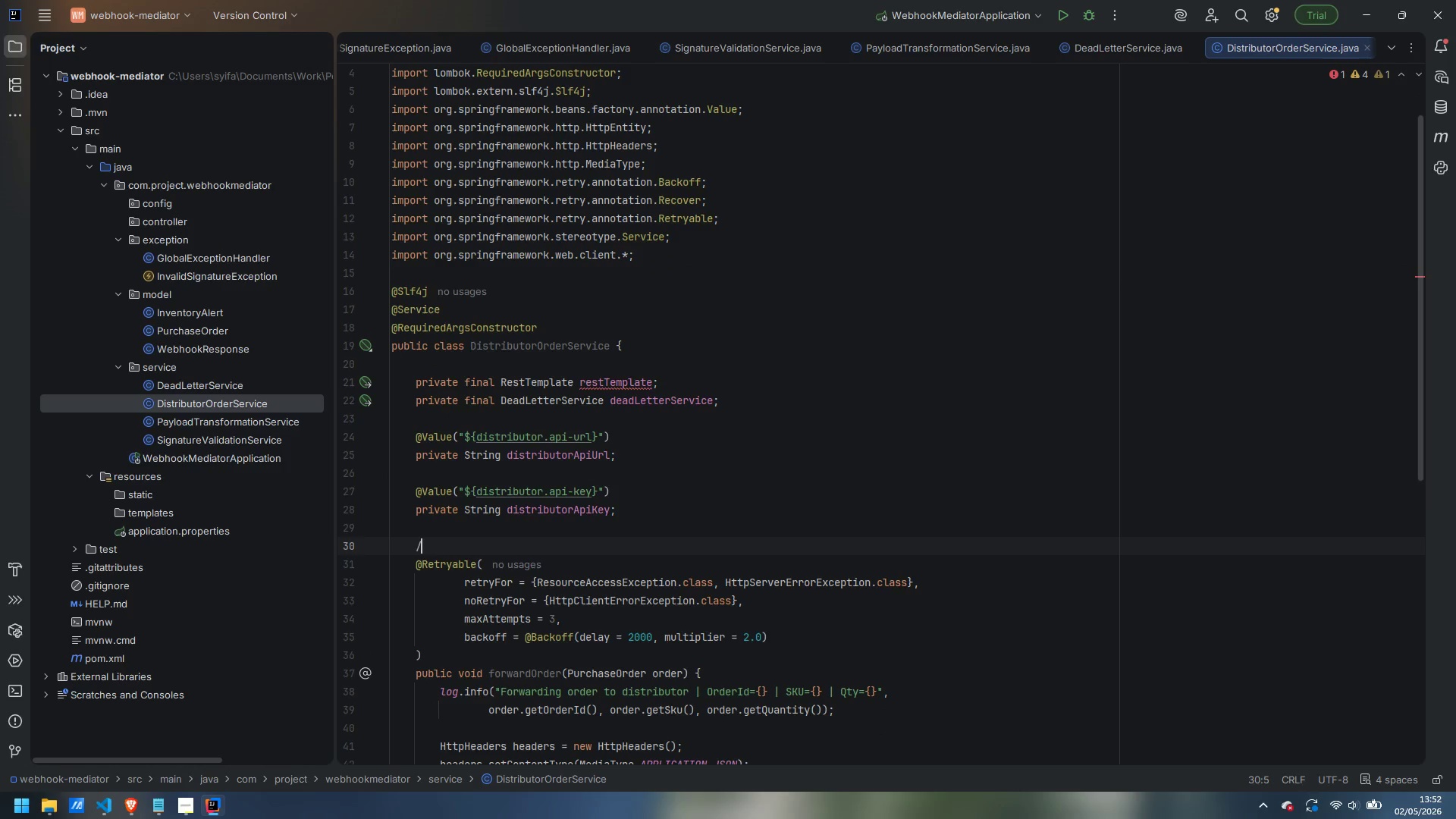 
type(/**)
 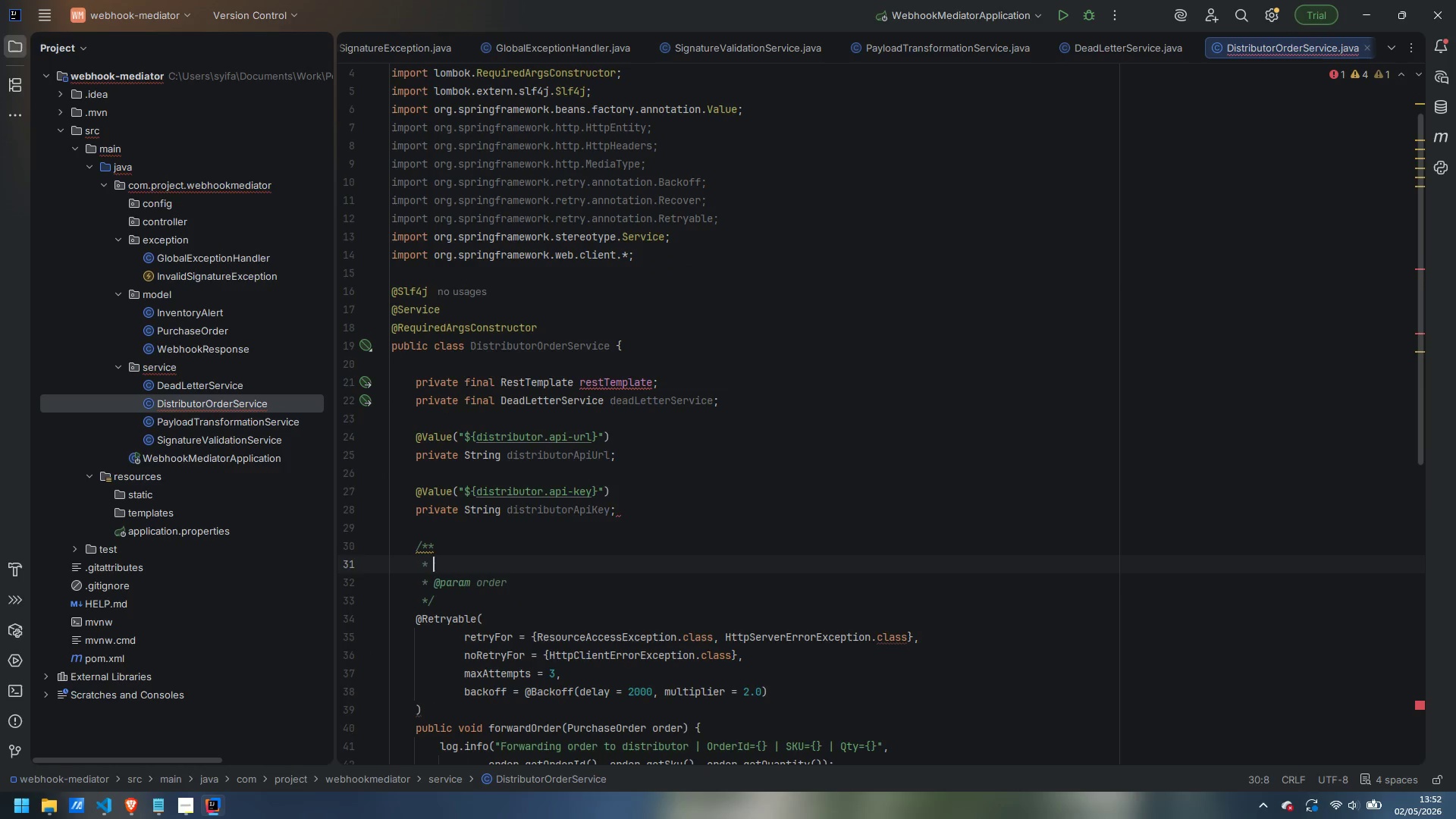 
 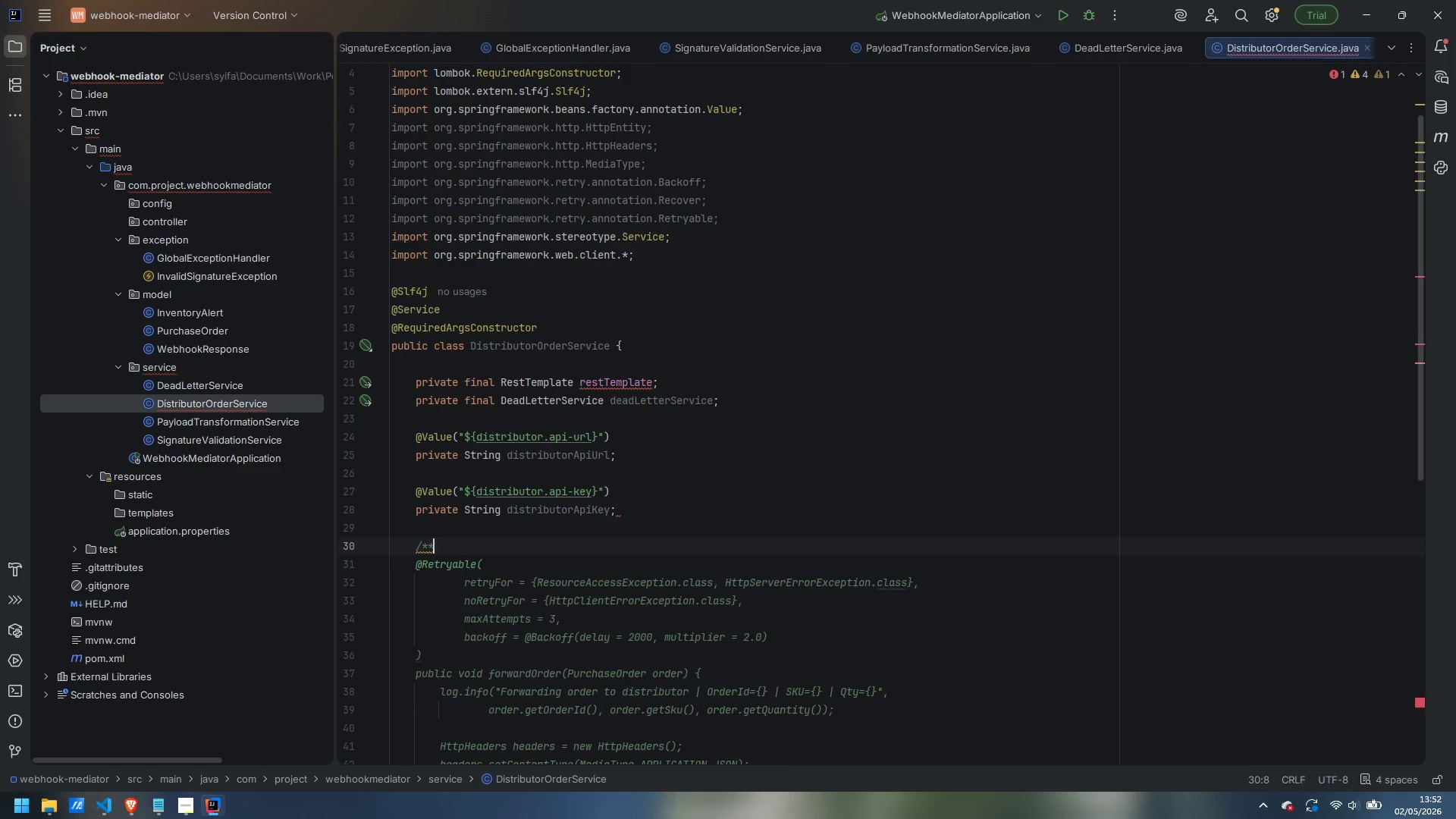 
key(Enter)
 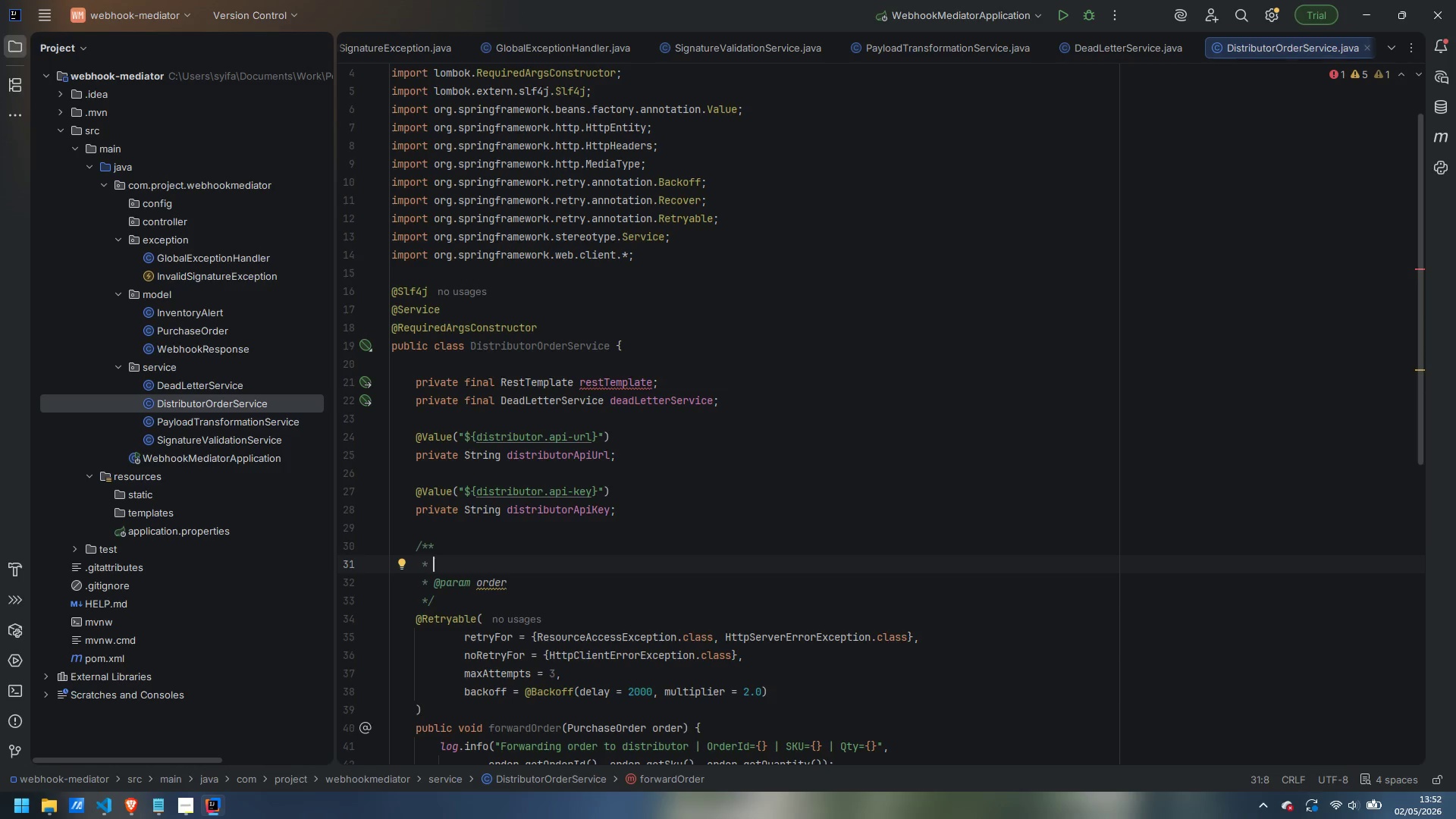 
wait(24.08)
 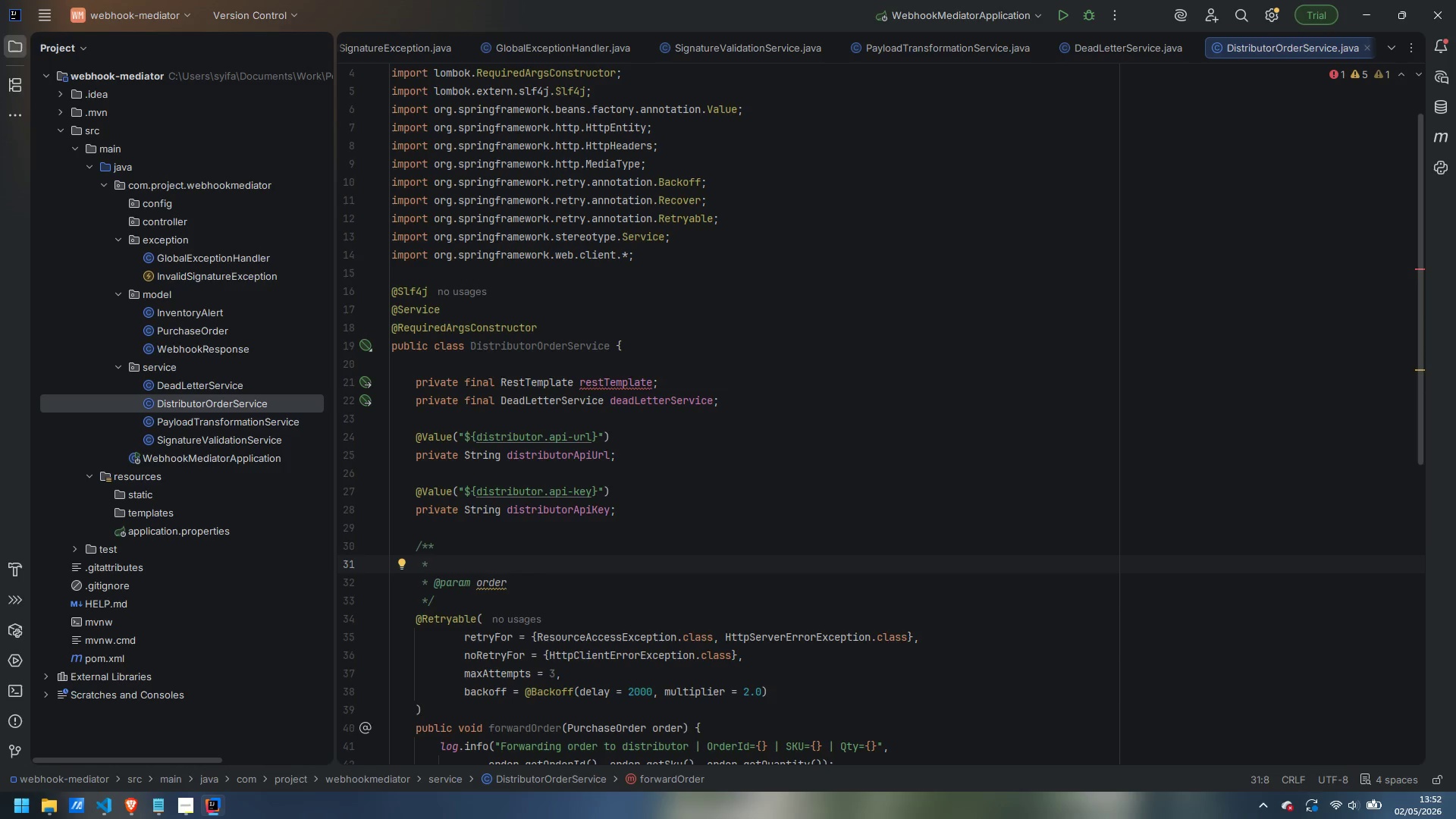 
type(Forwards a purchase order tp)
key(Backspace)
type(o logistics distributor's REST API.)
 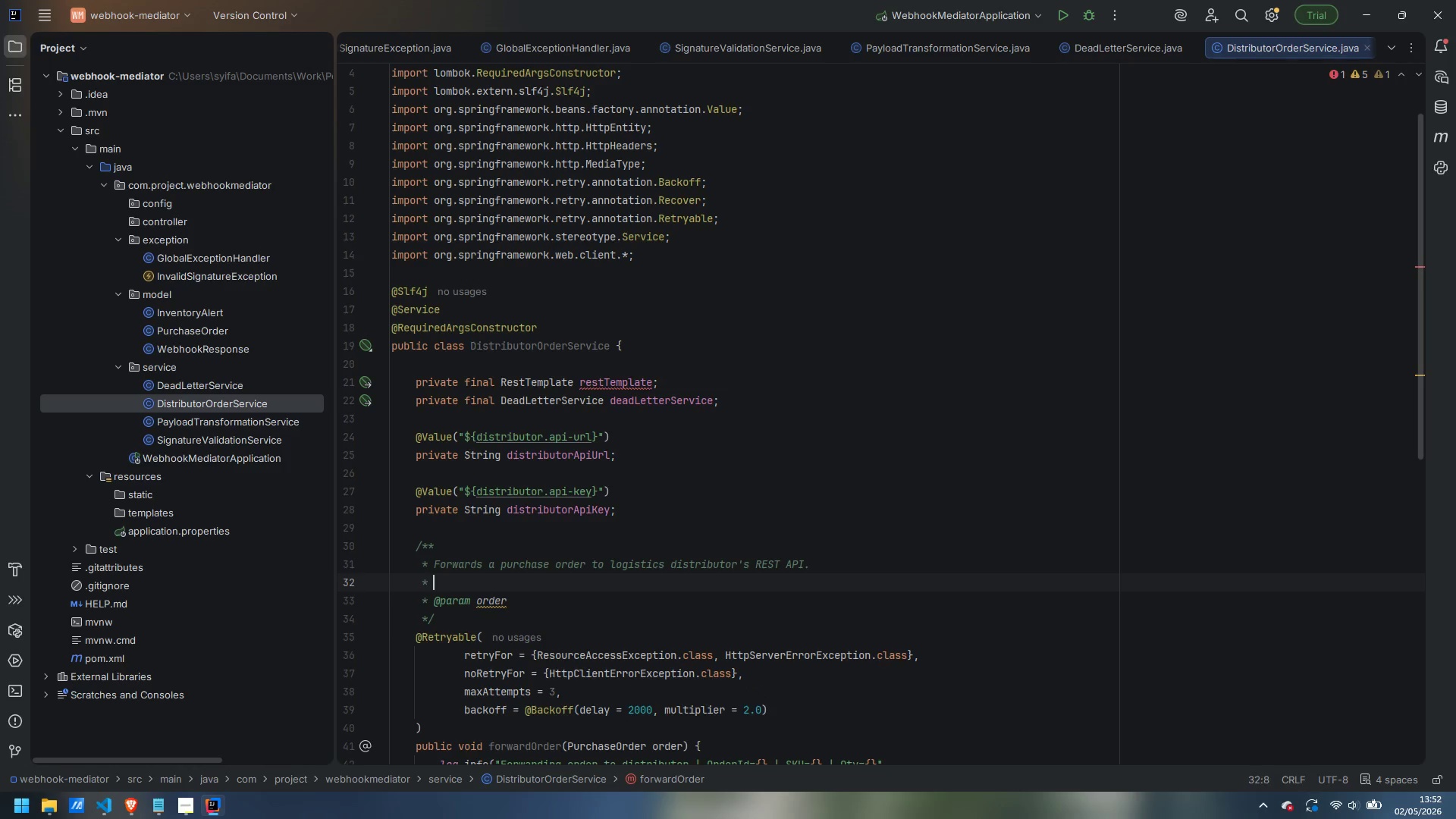 
 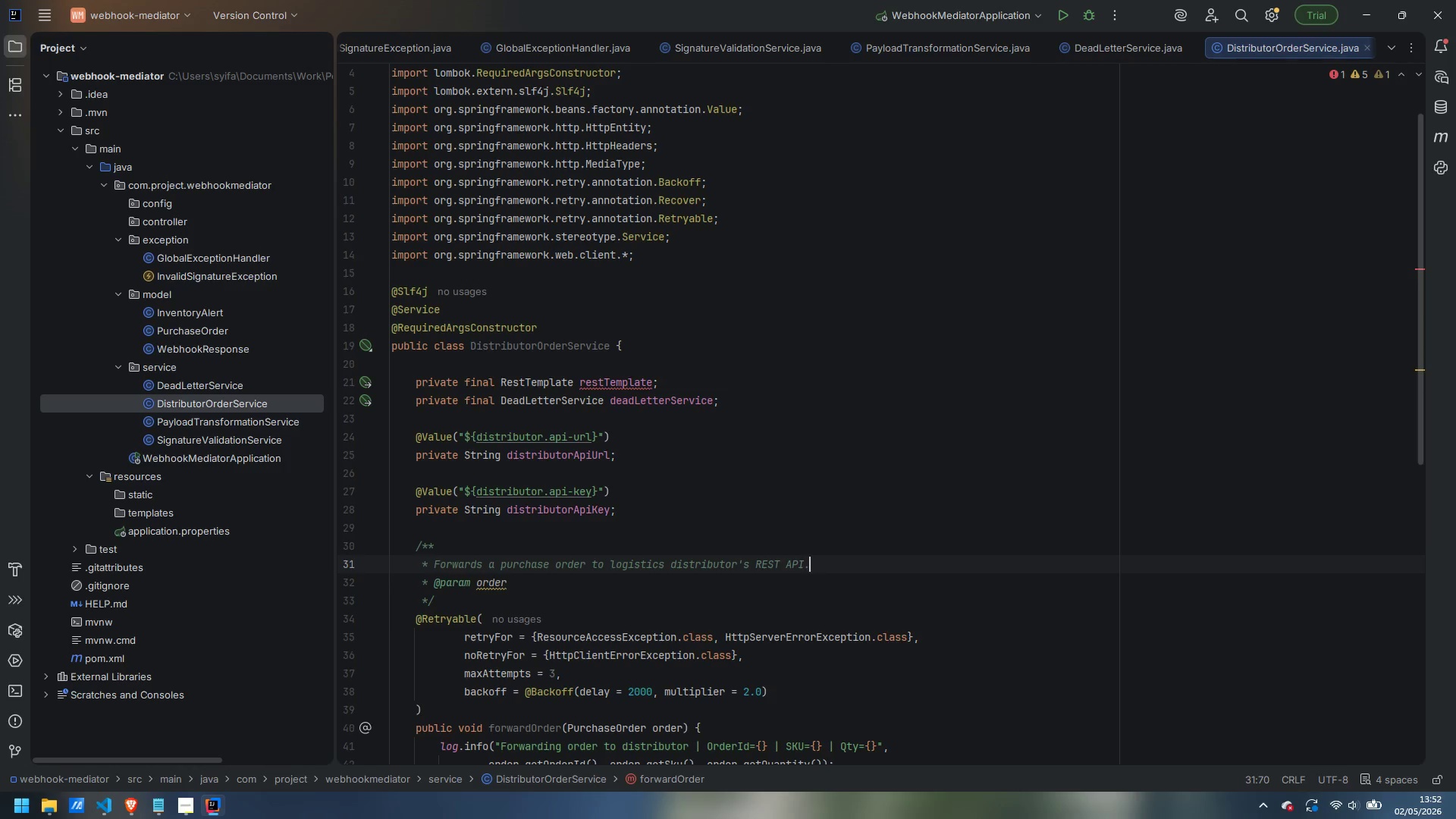 
key(Enter)
 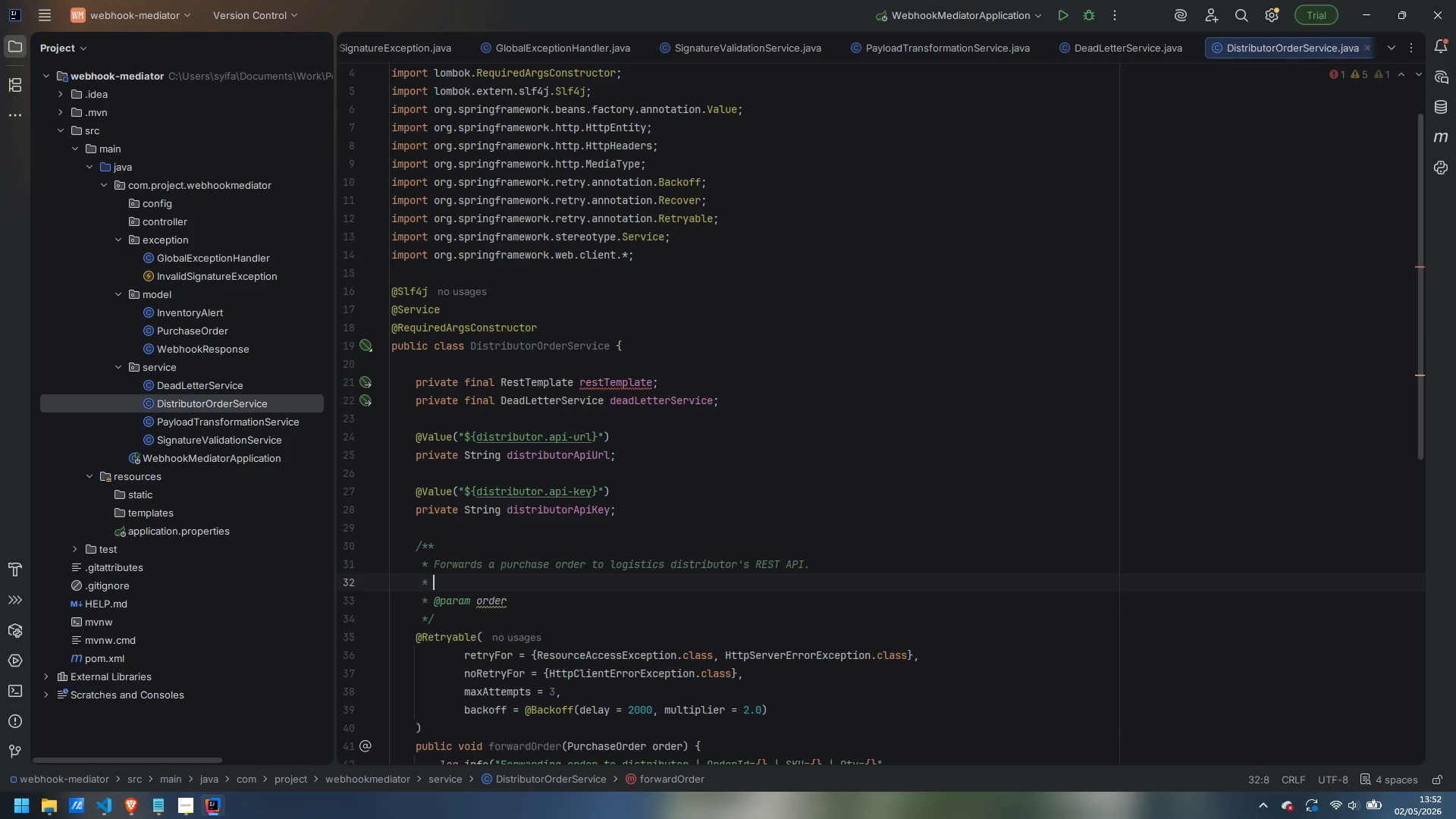 
key(Enter)
 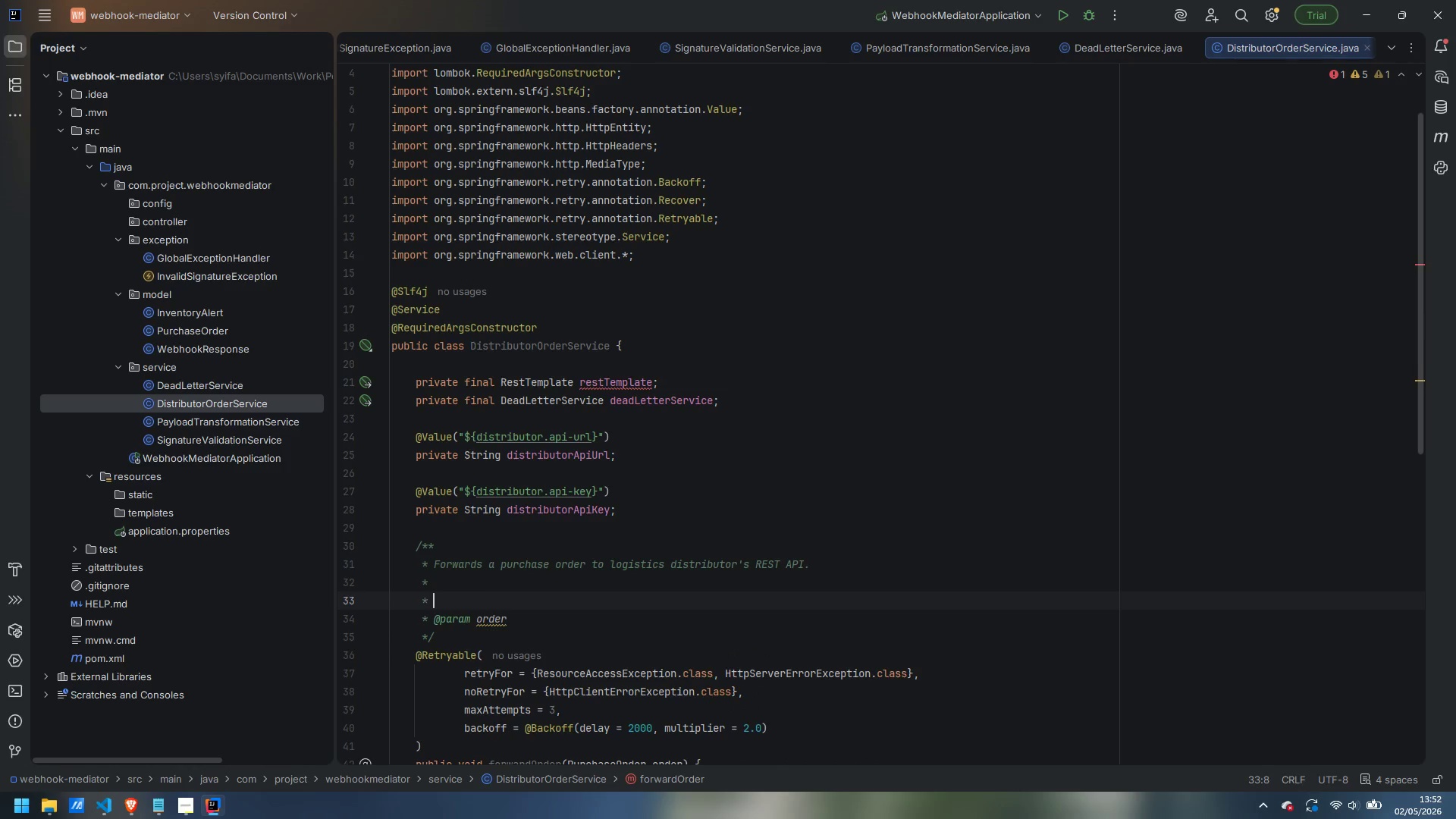 
type(<p>Reti)
key(Backspace)
type(ried up to 23)
key(Backspace)
key(Backspace)
type(3 times with exponential back-off on network errors (ResourceAccessException))
 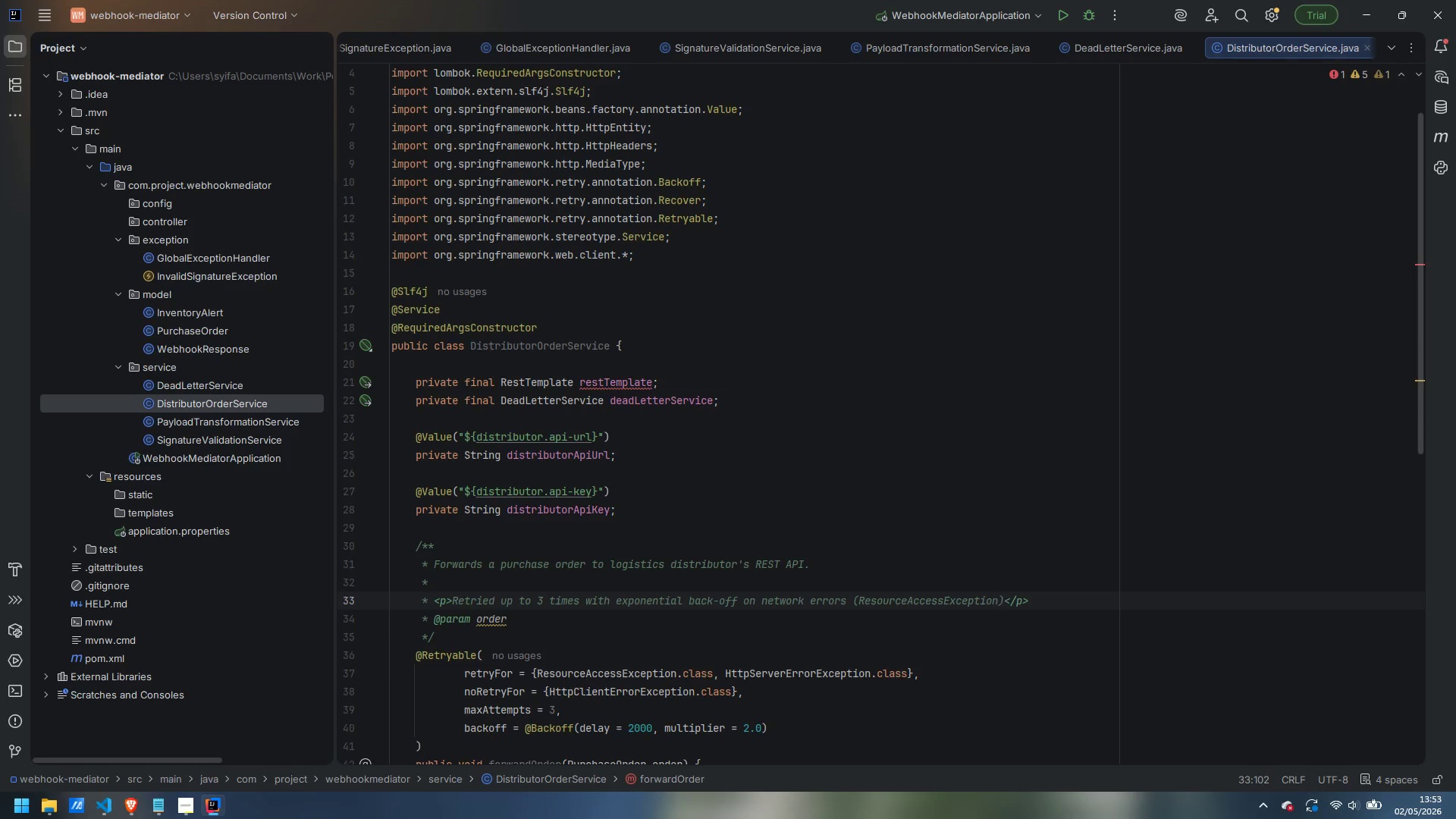 
key(Enter)
 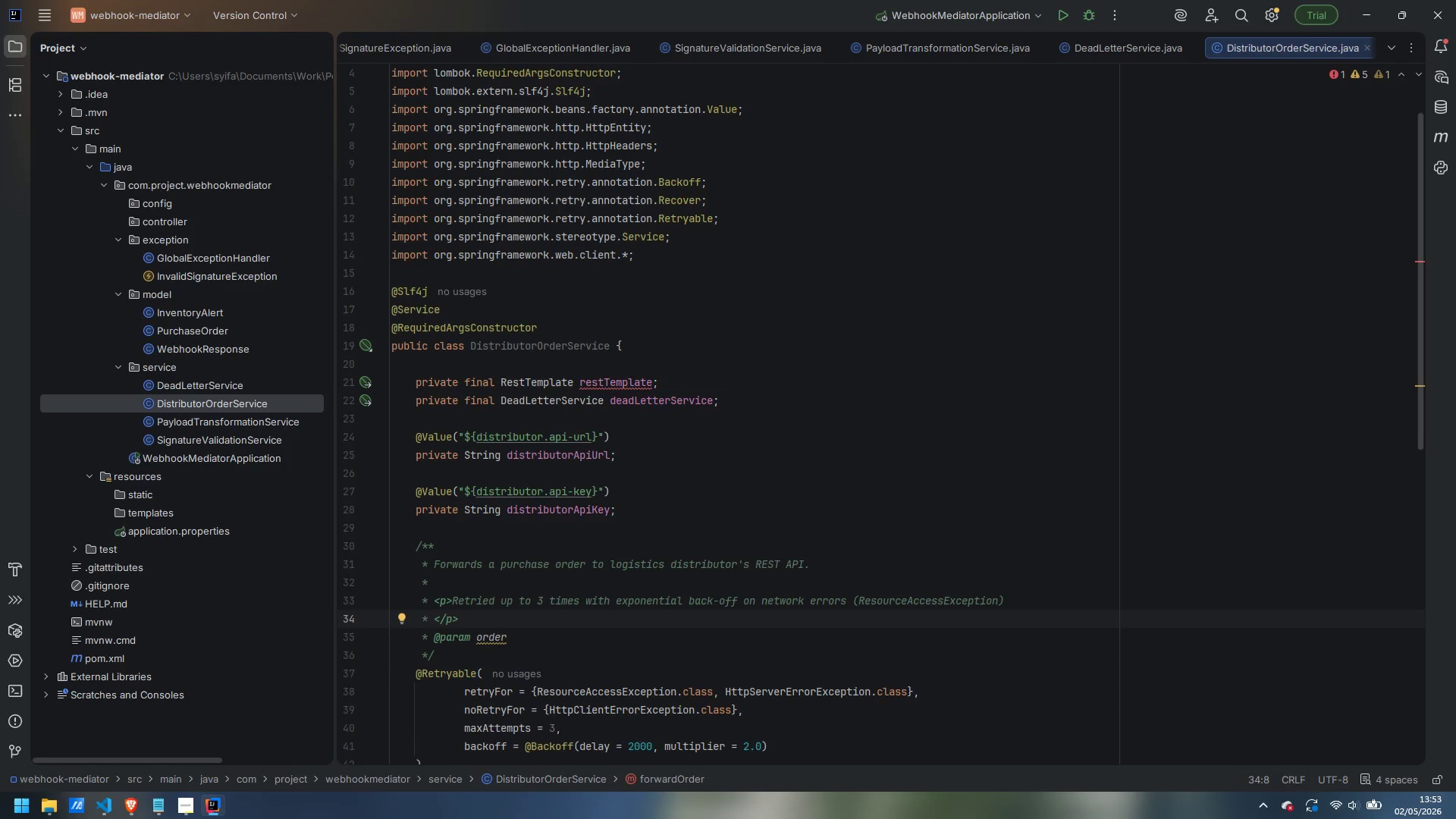 
type(and 5xx distributor responses (HttpServerErrorException).)
 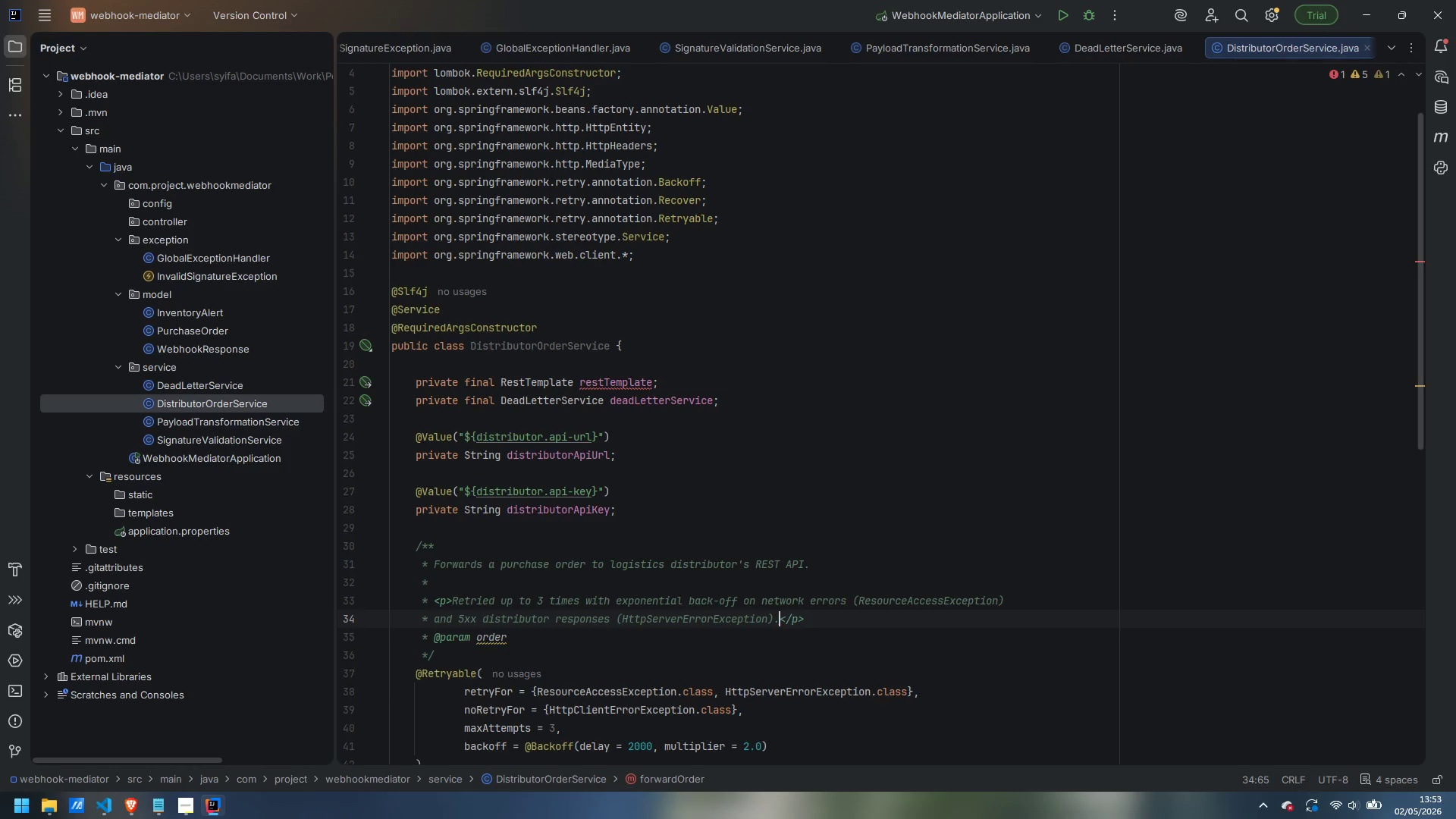 
key(ArrowRight)
 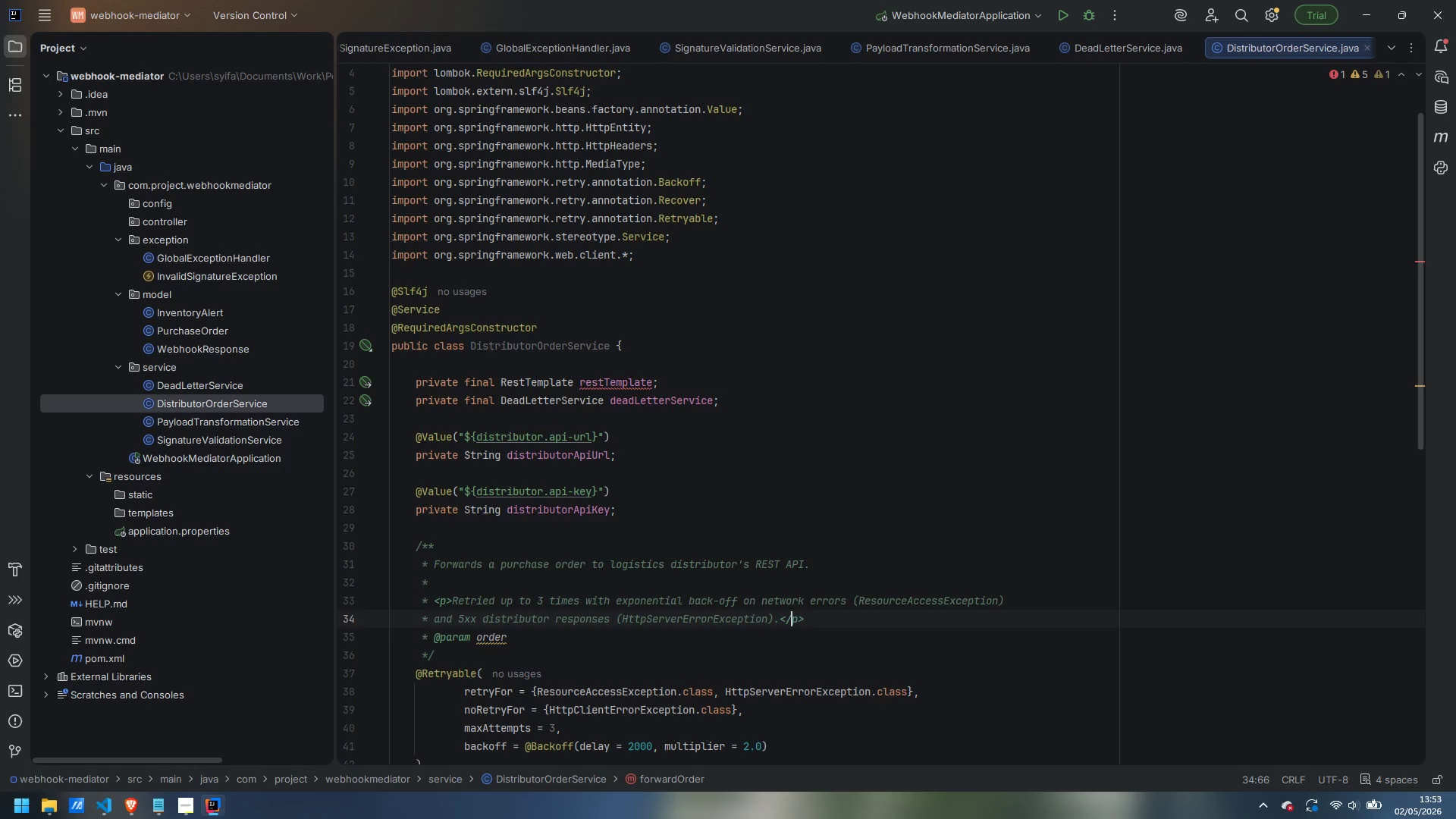 
key(ArrowRight)
 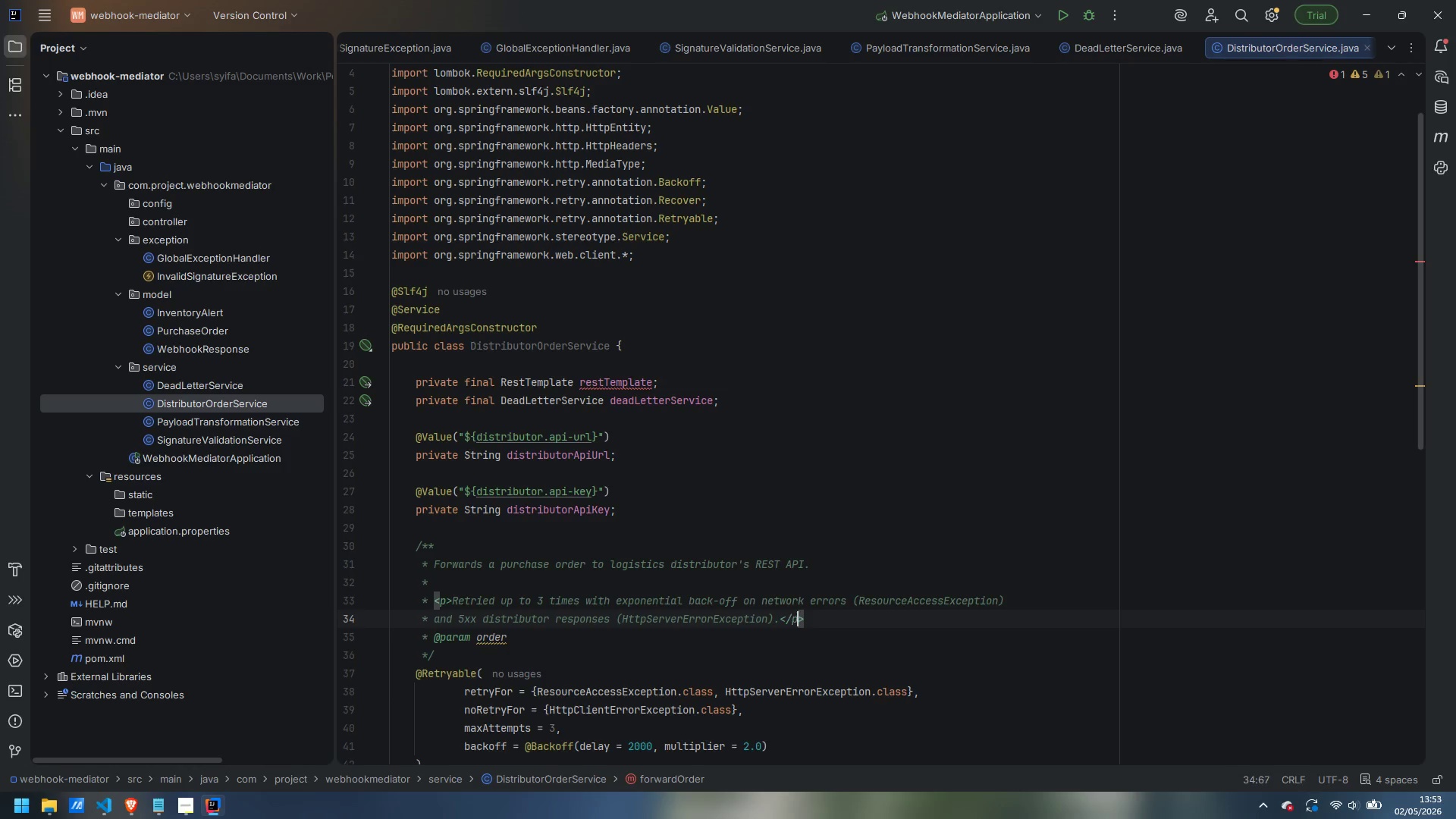 
key(ArrowRight)
 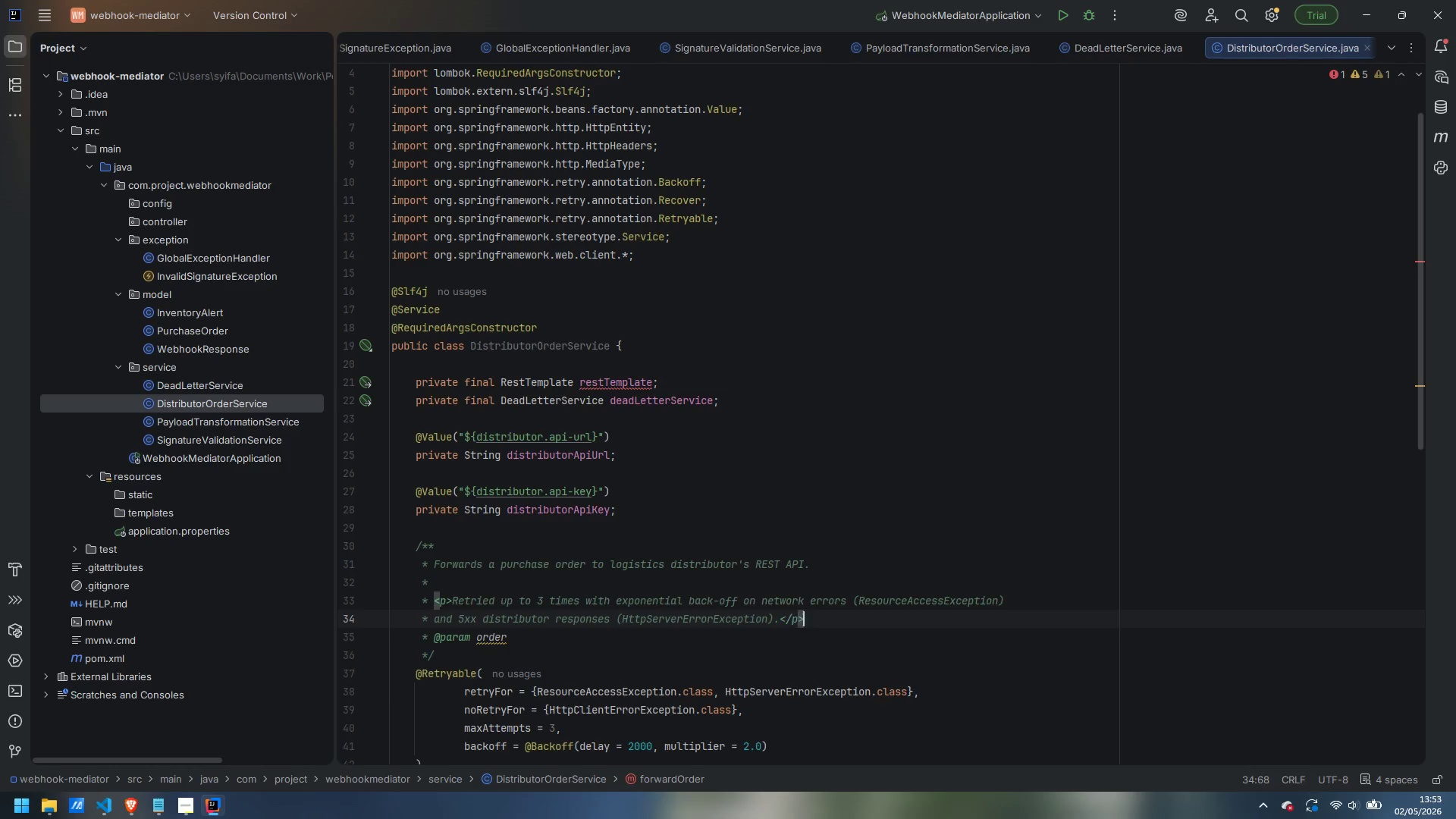 
key(ArrowRight)
 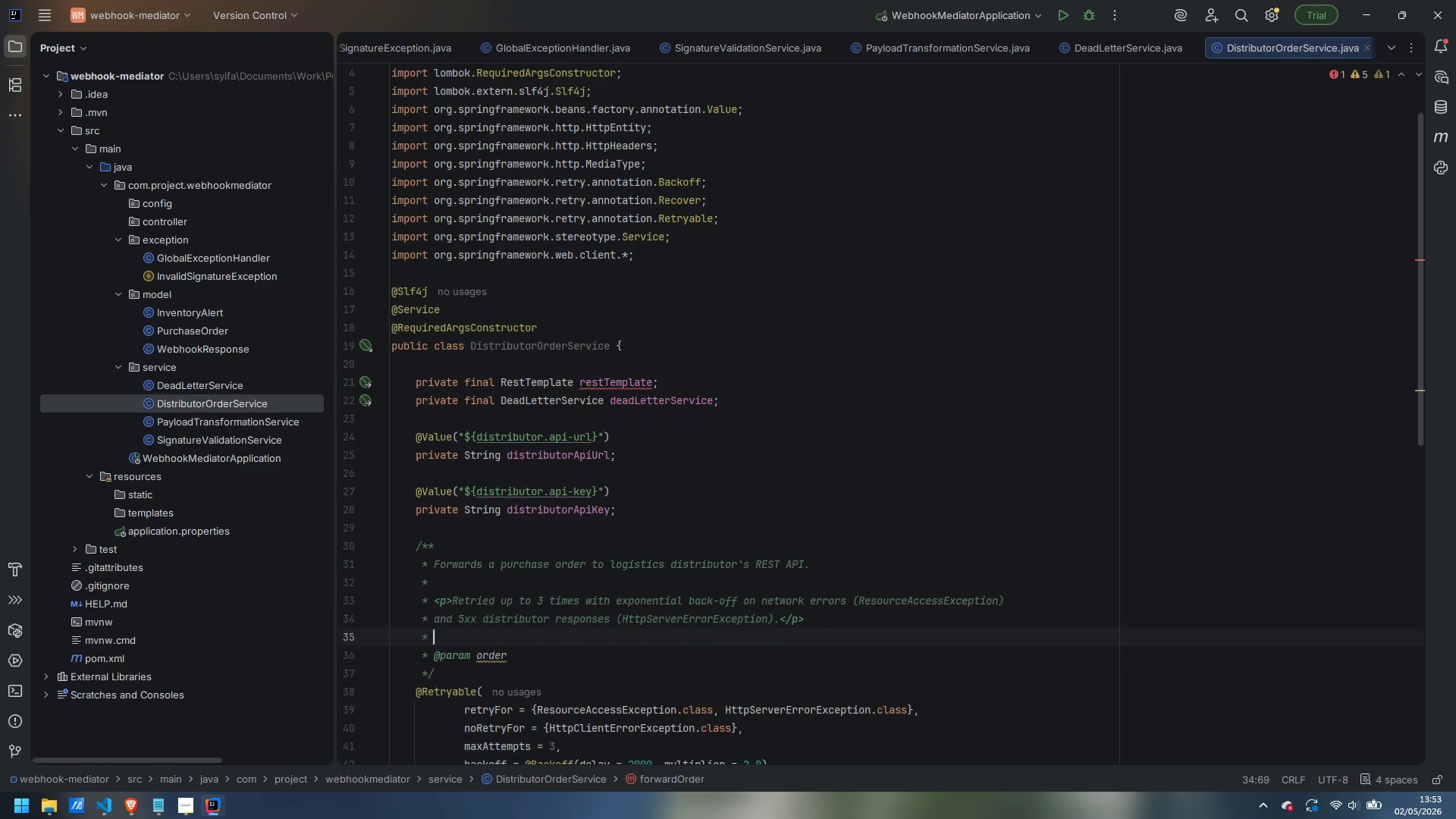 
key(Enter)
 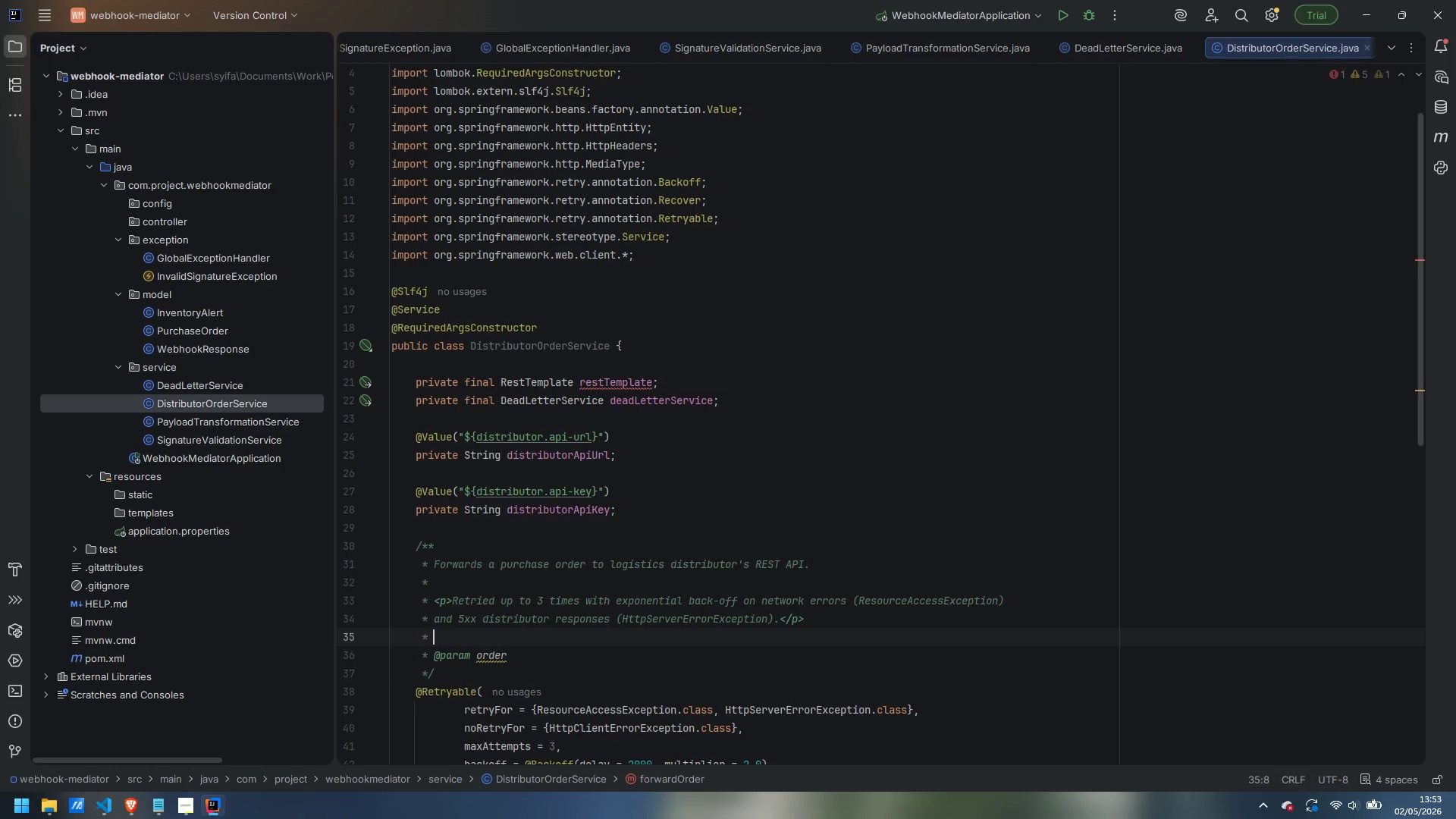 
key(Enter)
 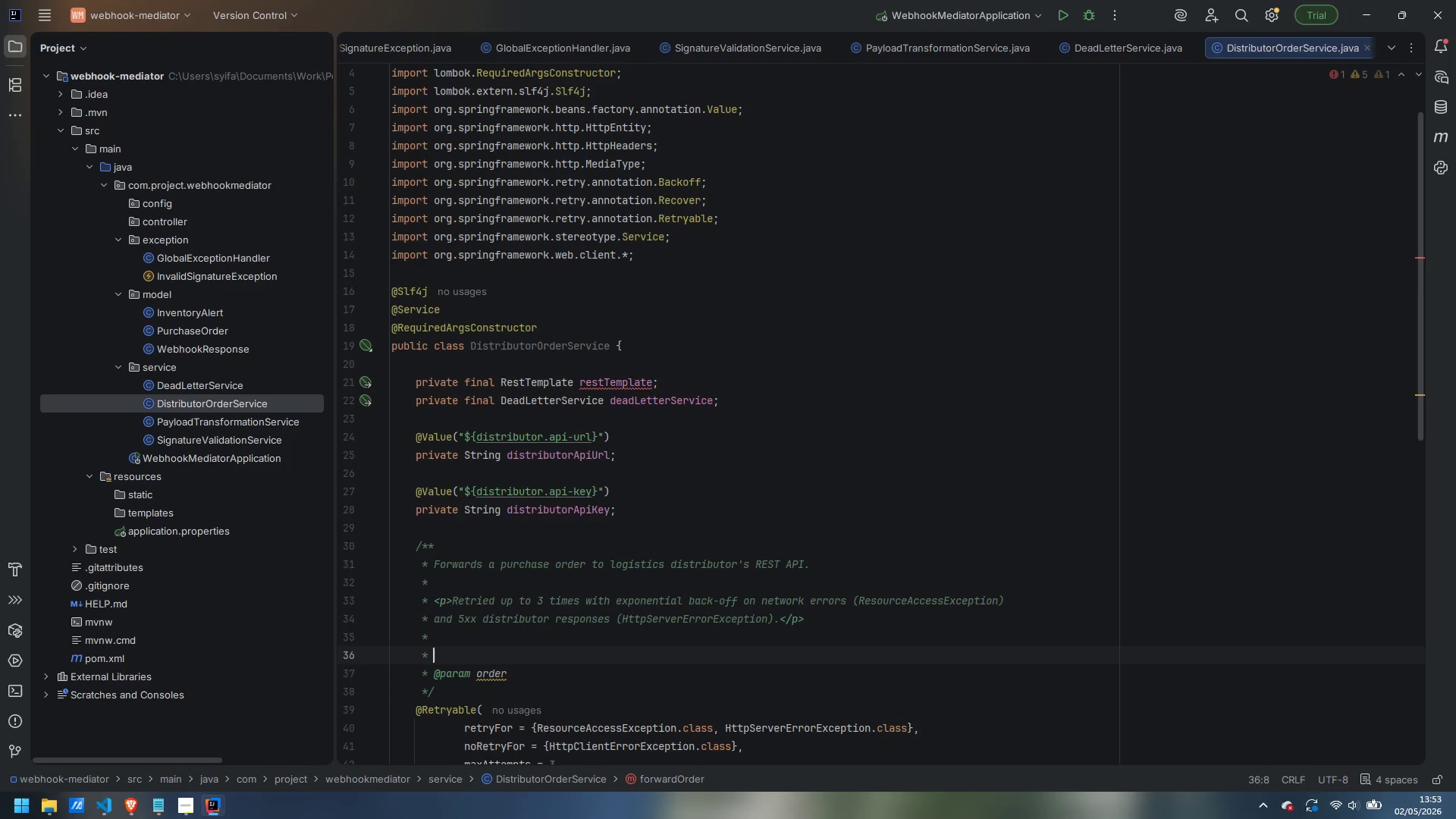 
type(<p>HttpClientErrorException (4xx) is lise)
key(Backspace)
type(ted in noRetryFor to signal inetnt)
key(Backspace)
key(Backspace)
key(Backspace)
key(Backspace)
type(tent, but Spring Retry)
 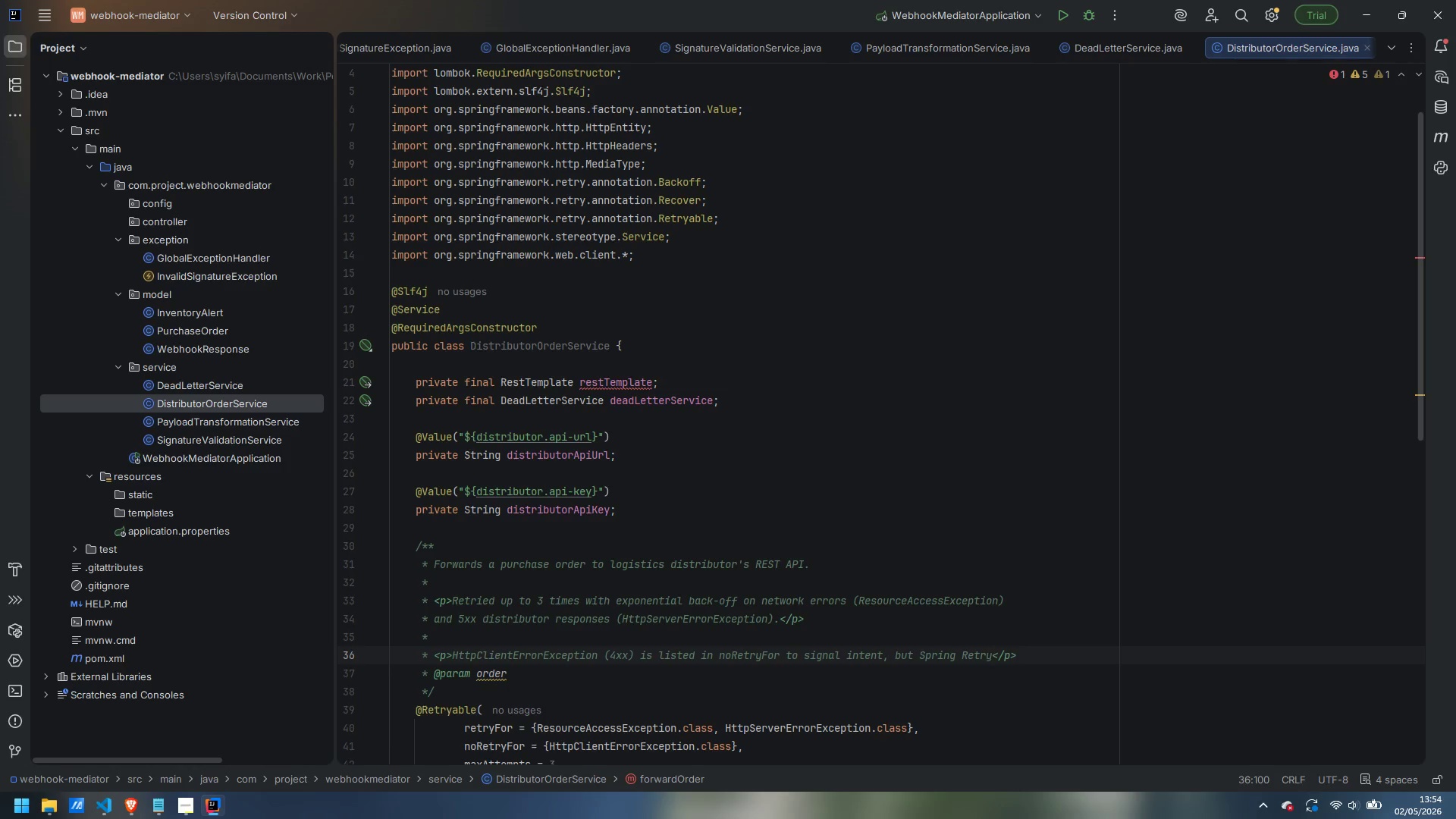 
key(Enter)
 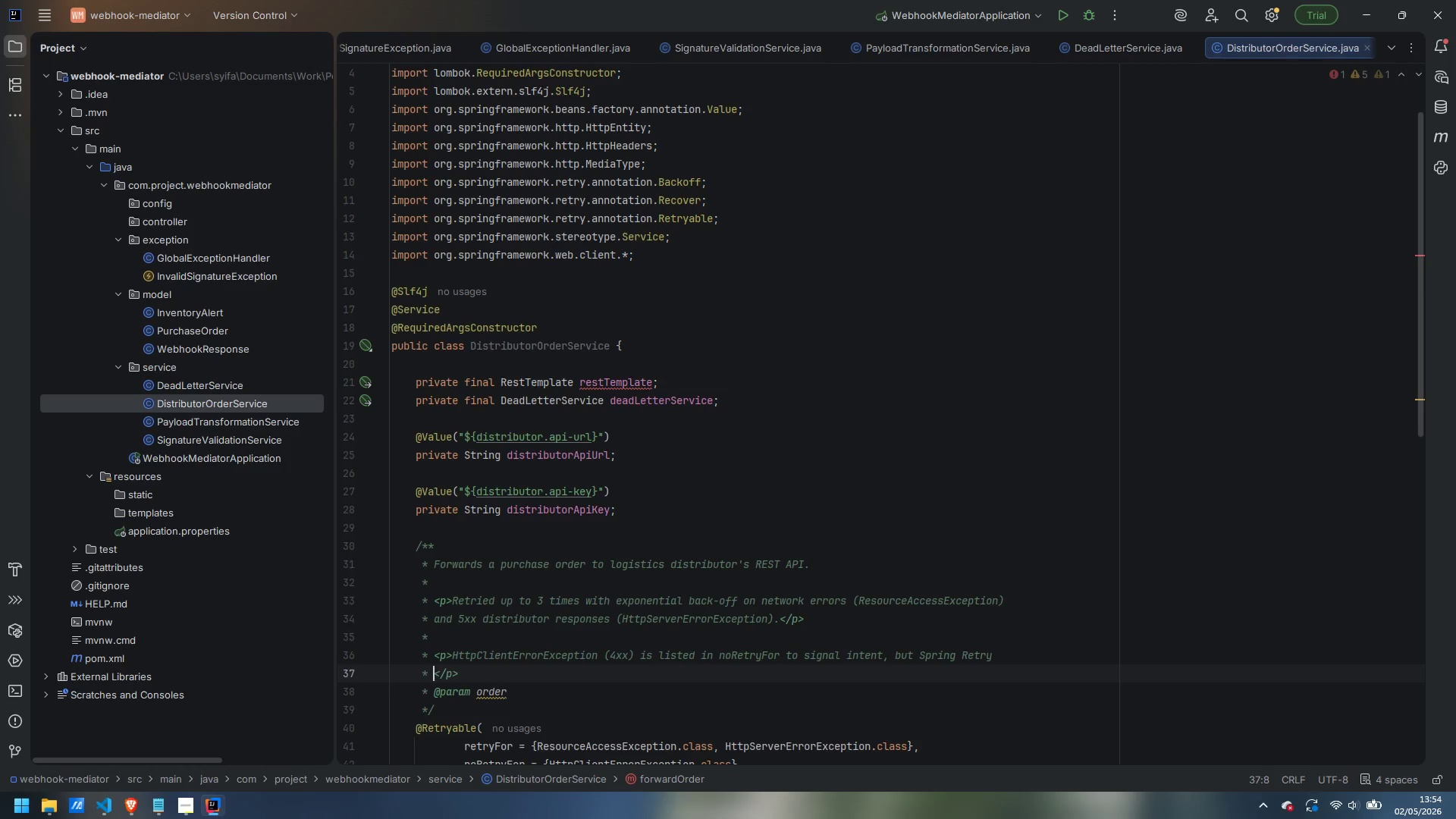 
type(still routes all non-retryable esx)
key(Backspace)
key(Backspace)
type(xp)
key(Backspace)
type(ceptions tr)
key(Backspace)
type(hrough @Recor)
key(Backspace)
type(ver. The @Recover method therefore)
 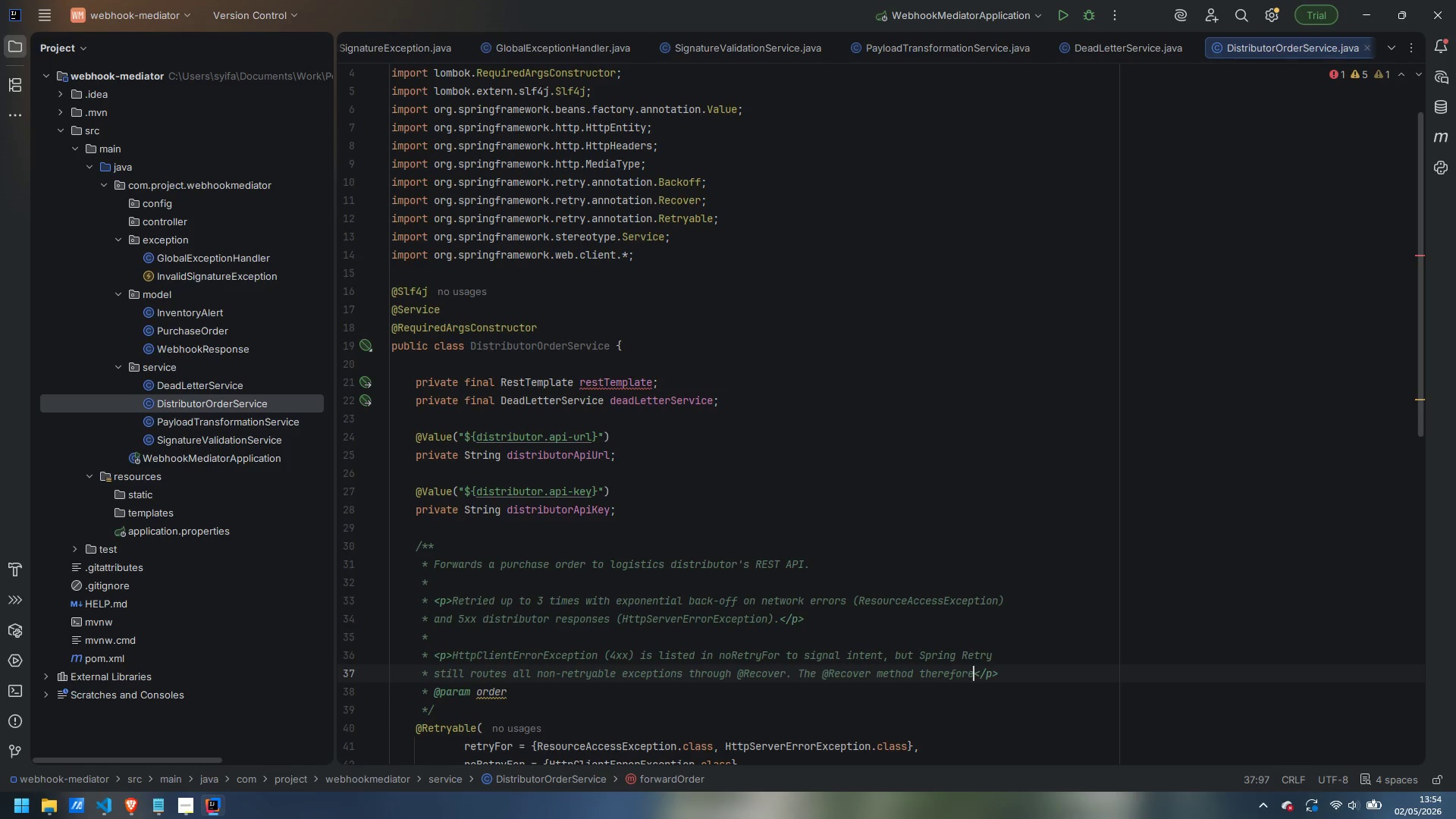 
key(Enter)
 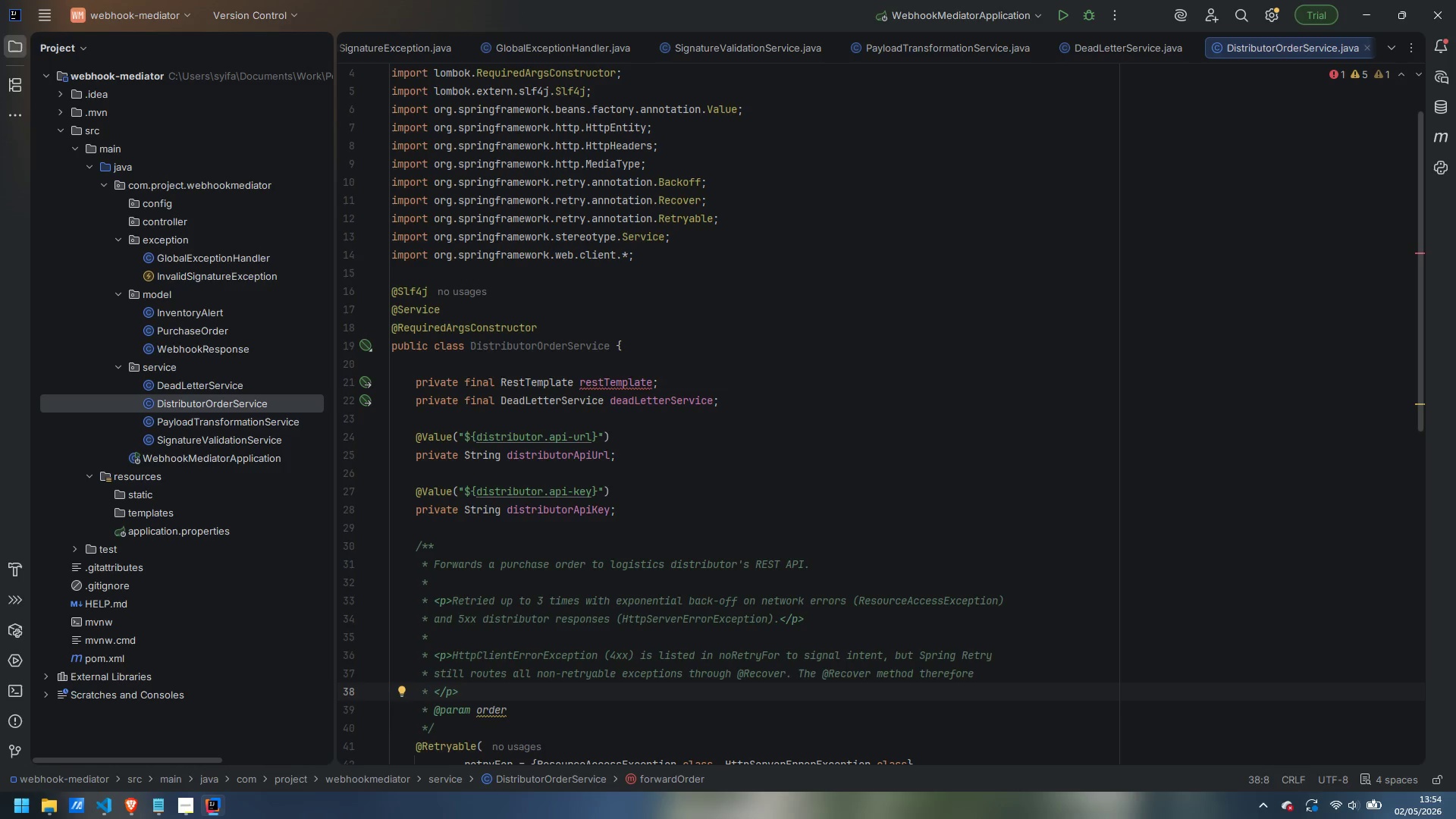 
type(re-throws HttpCloient)
key(Backspace)
key(Backspace)
key(Backspace)
key(Backspace)
key(Backspace)
type(ientErrorException explicitly so it escap[e)
key(Backspace)
key(Backspace)
key(Backspace)
type(pes to GLob)
key(Backspace)
key(Backspace)
key(Backspace)
type(lobalExceptionHandler -> 5012)
key(Backspace)
key(Backspace)
type(2.)
 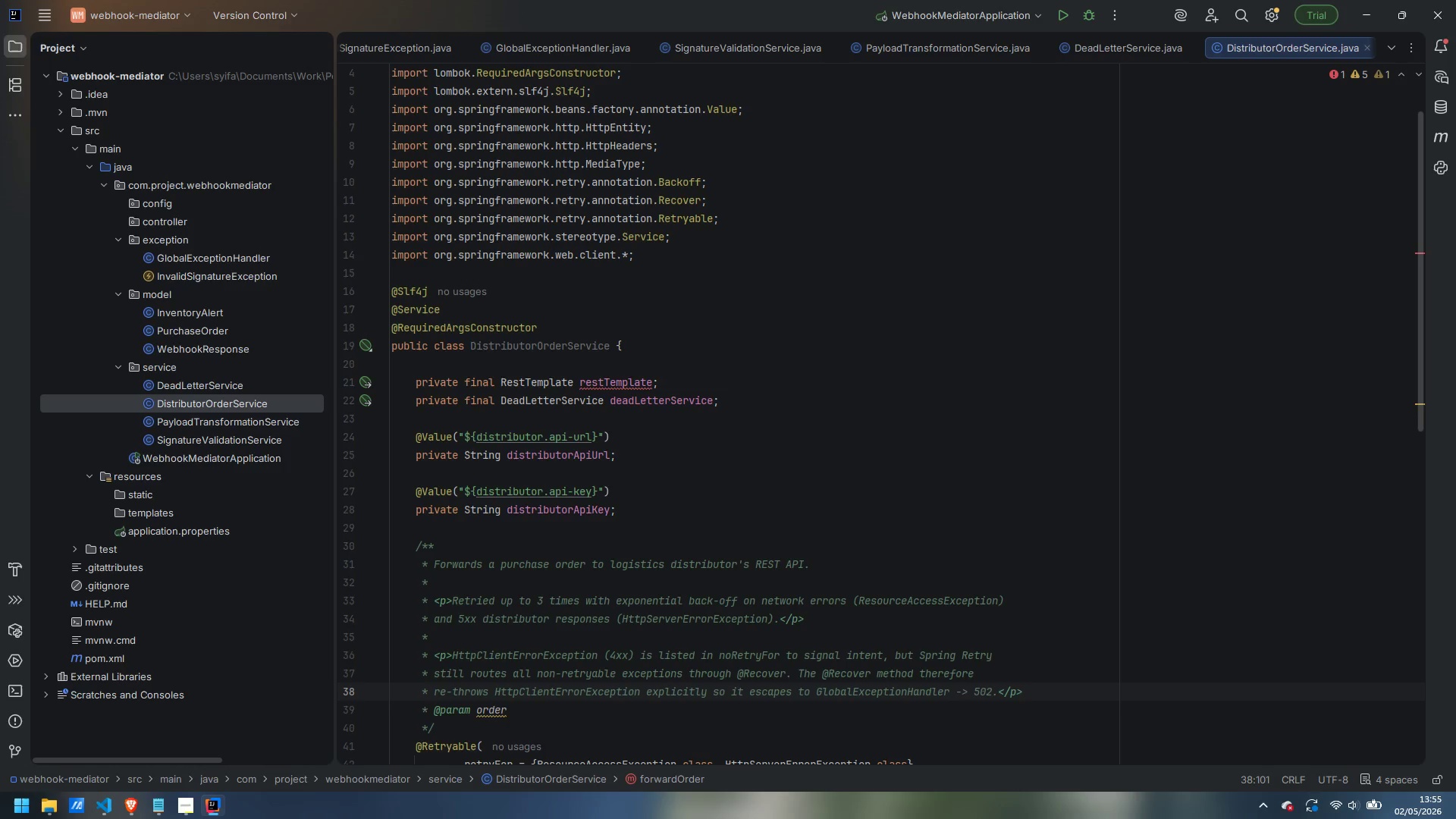 
key(ArrowDown)
 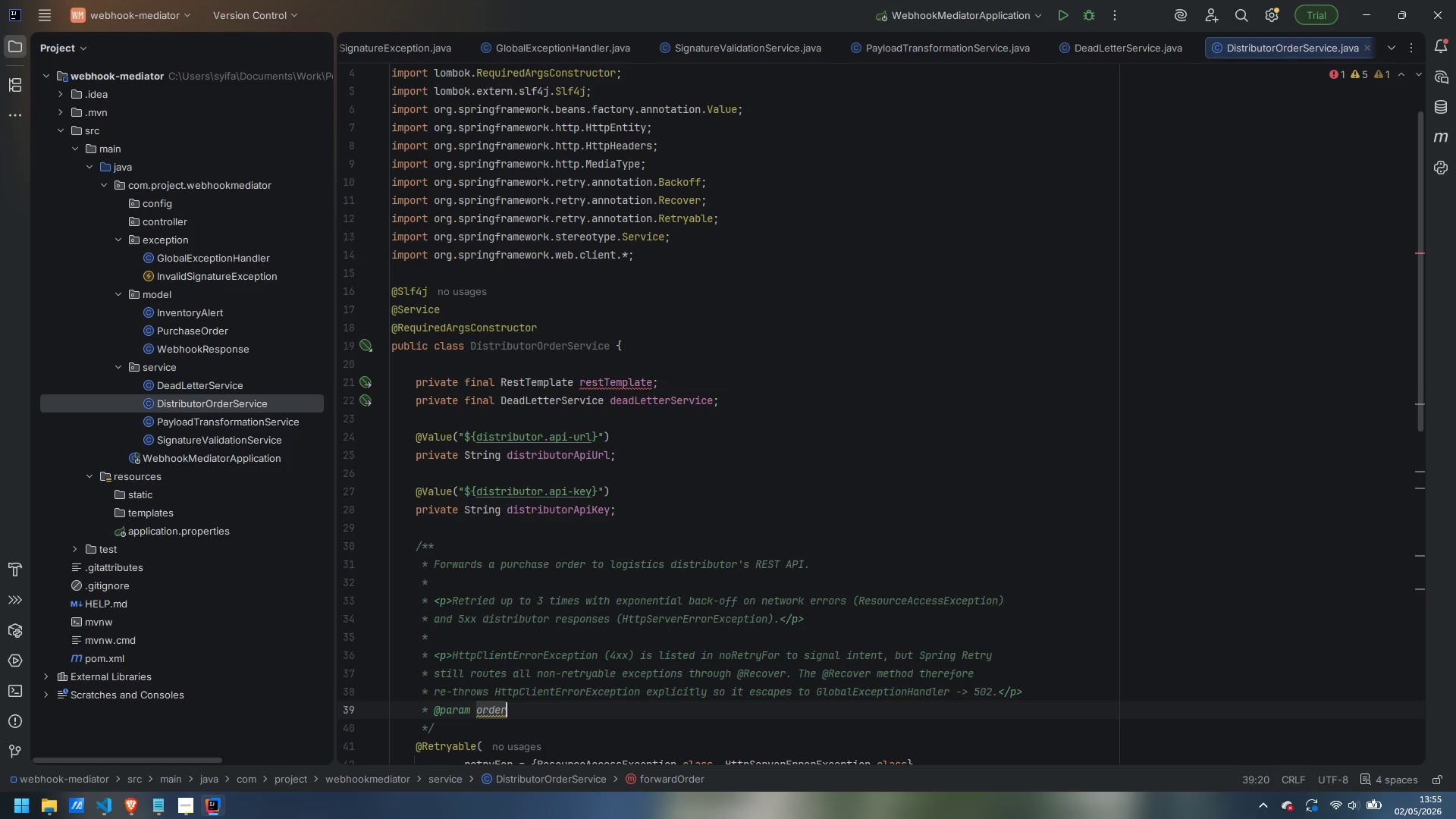 
key(Control+Backspace)
 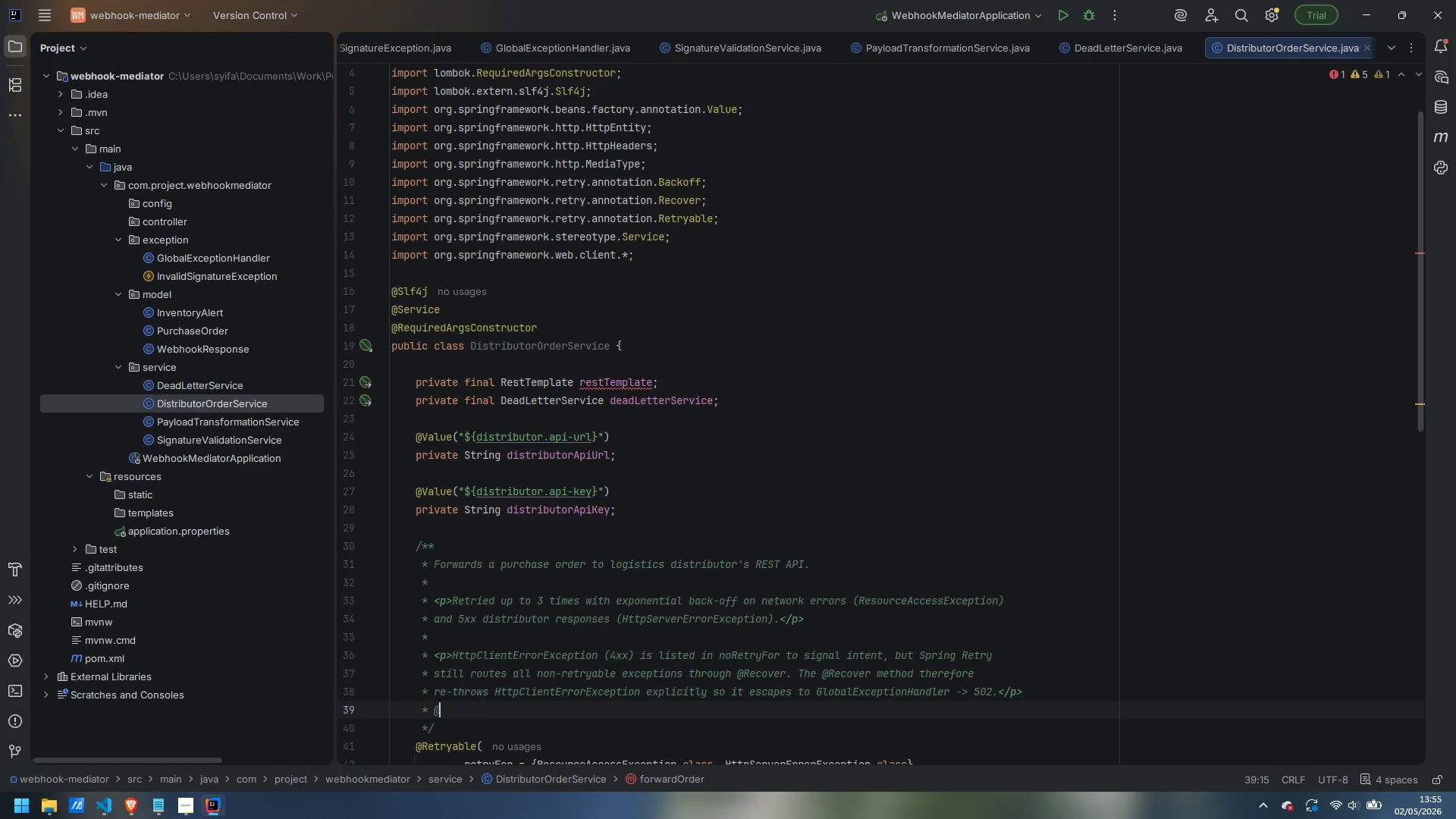 
key(Control+Backspace)
 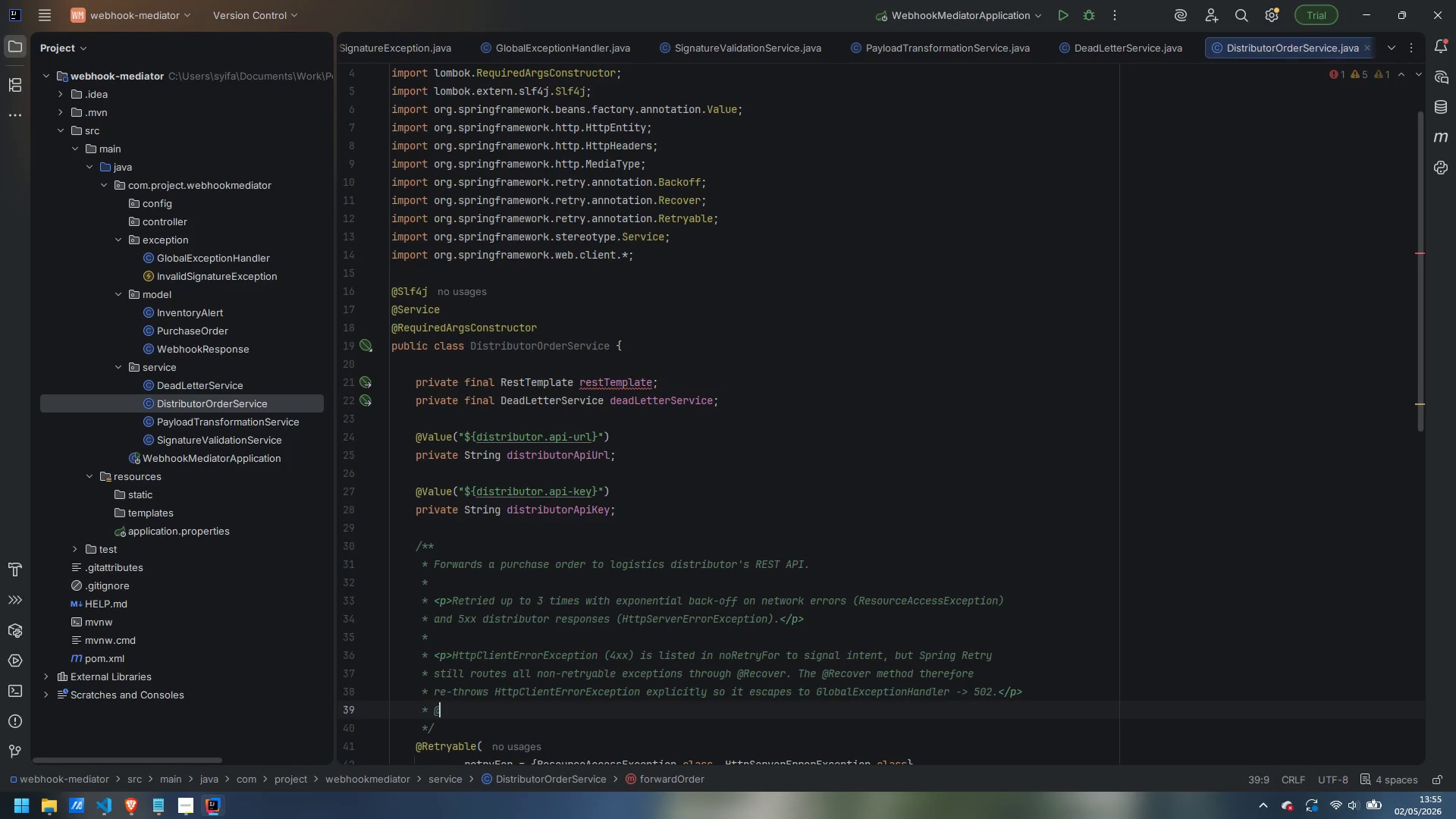 
key(Control+Backspace)
 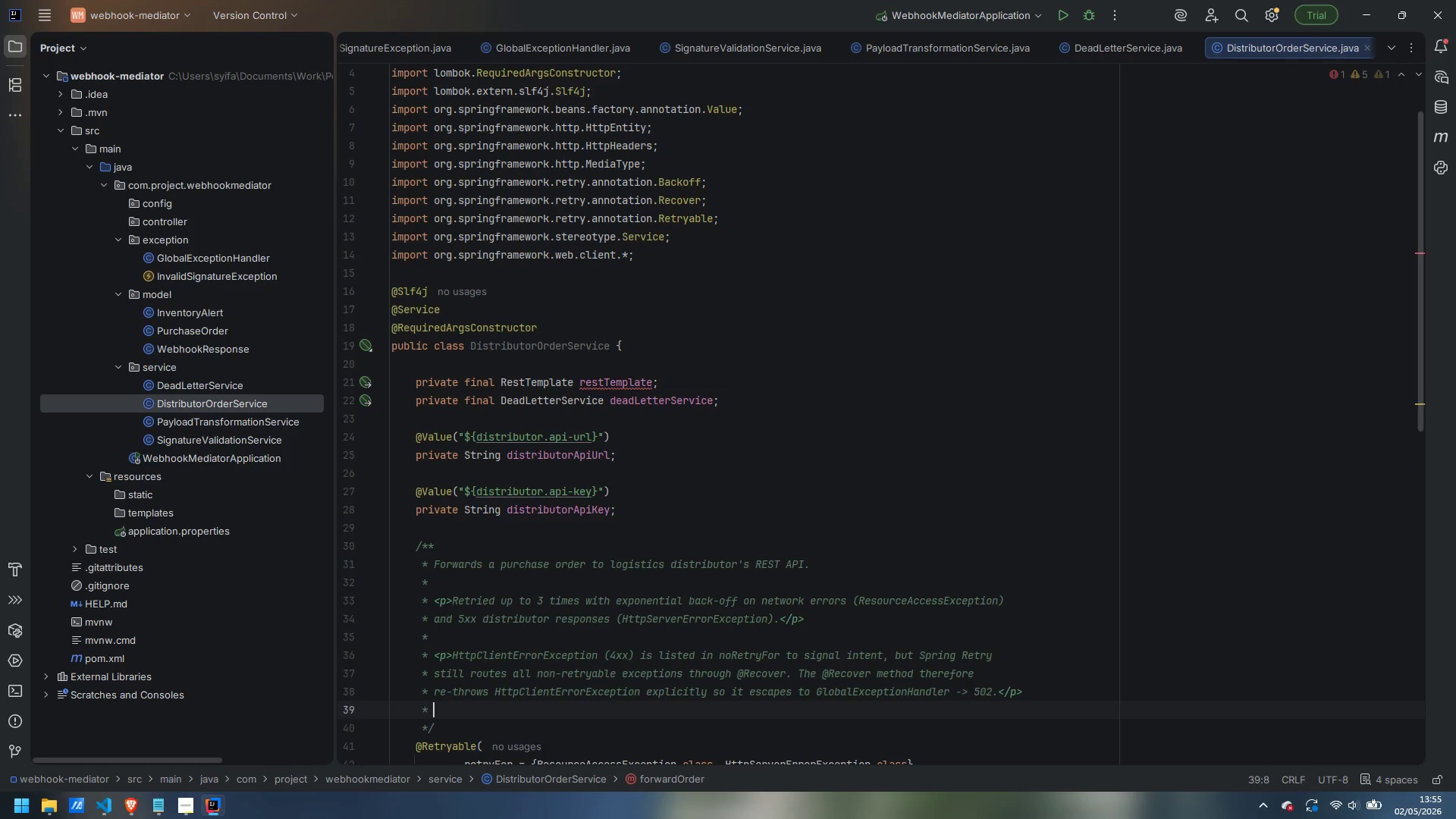 
key(Control+Backspace)
 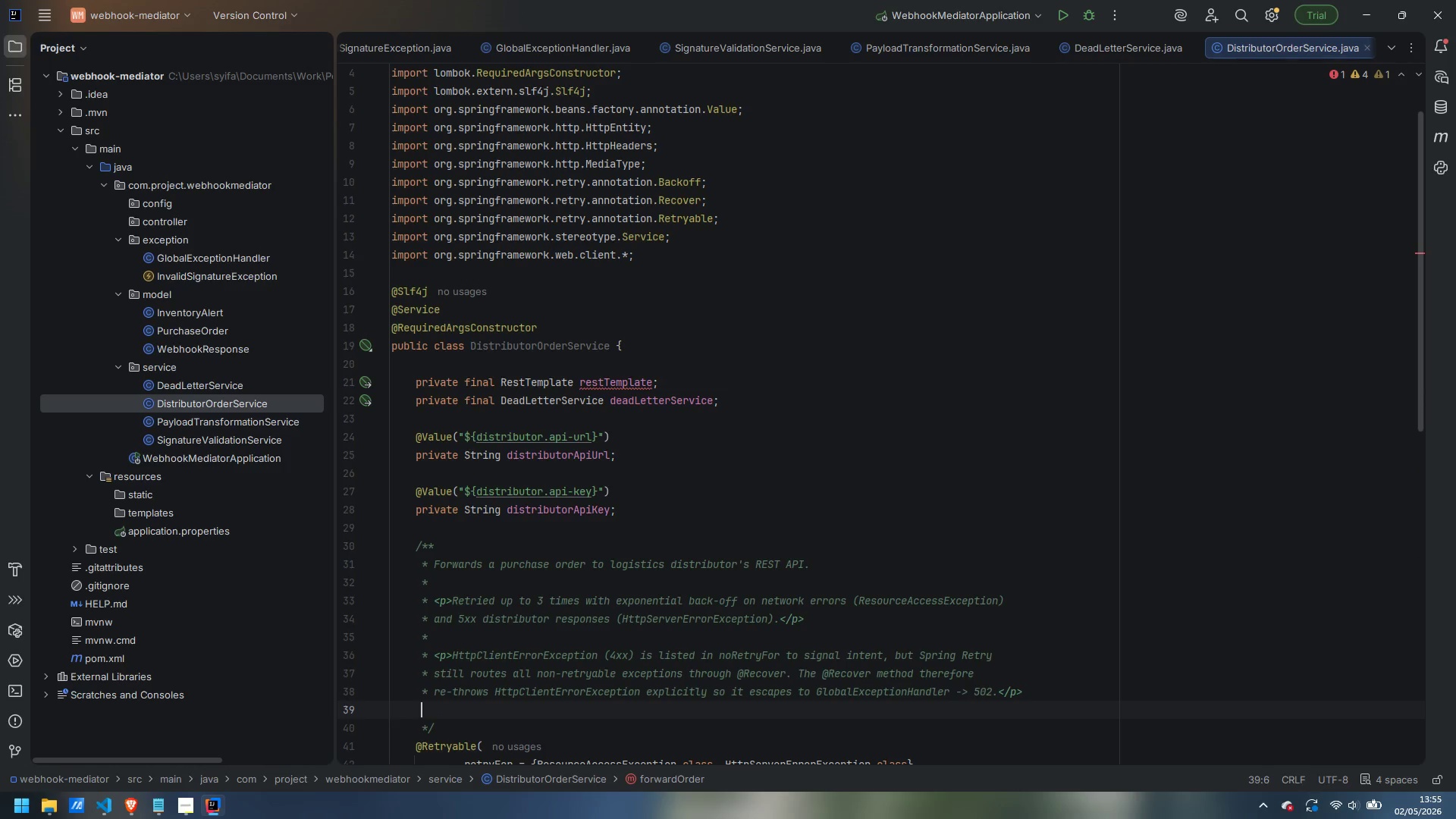 
key(Control+Backspace)
 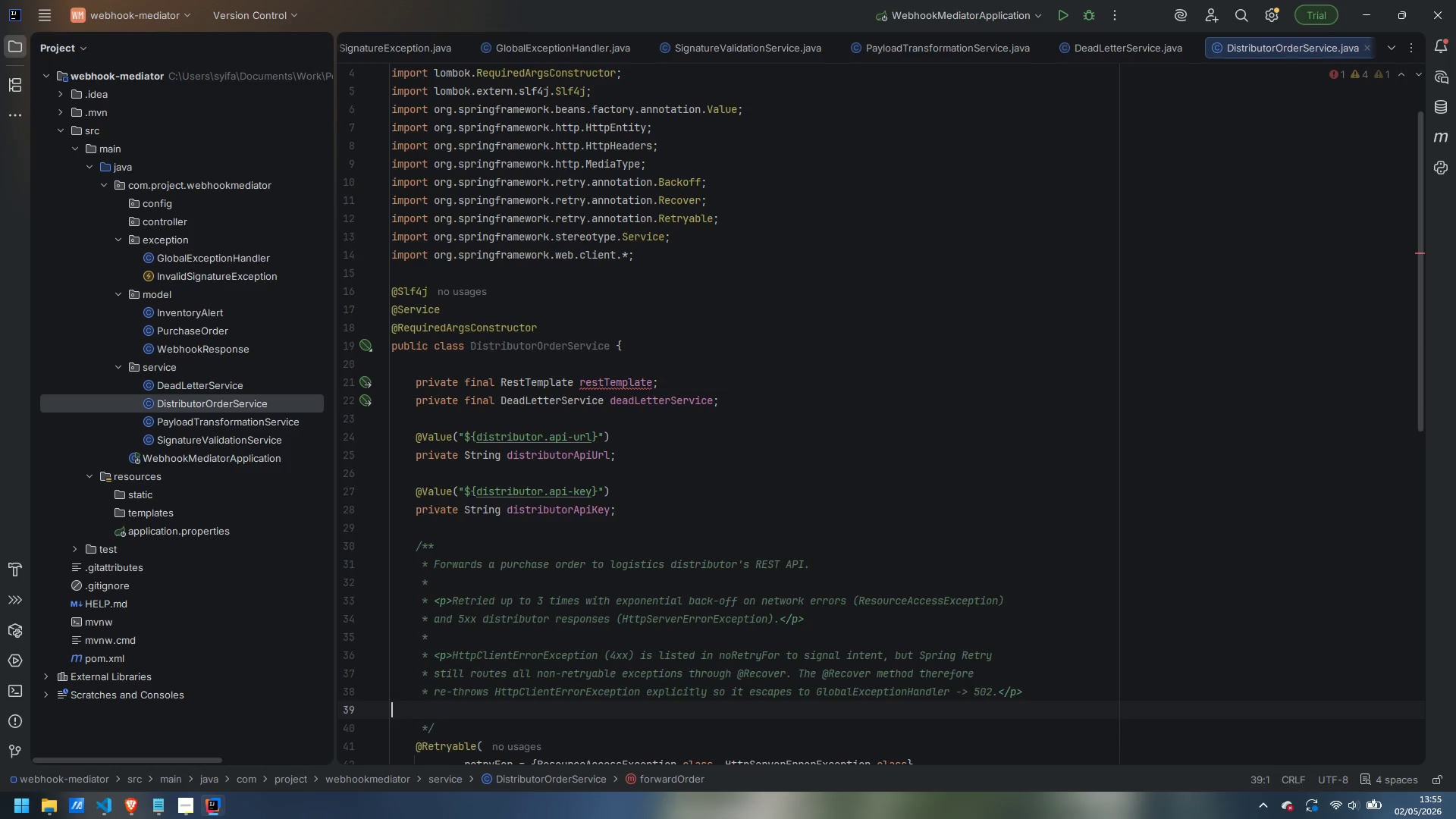 
key(Backspace)
 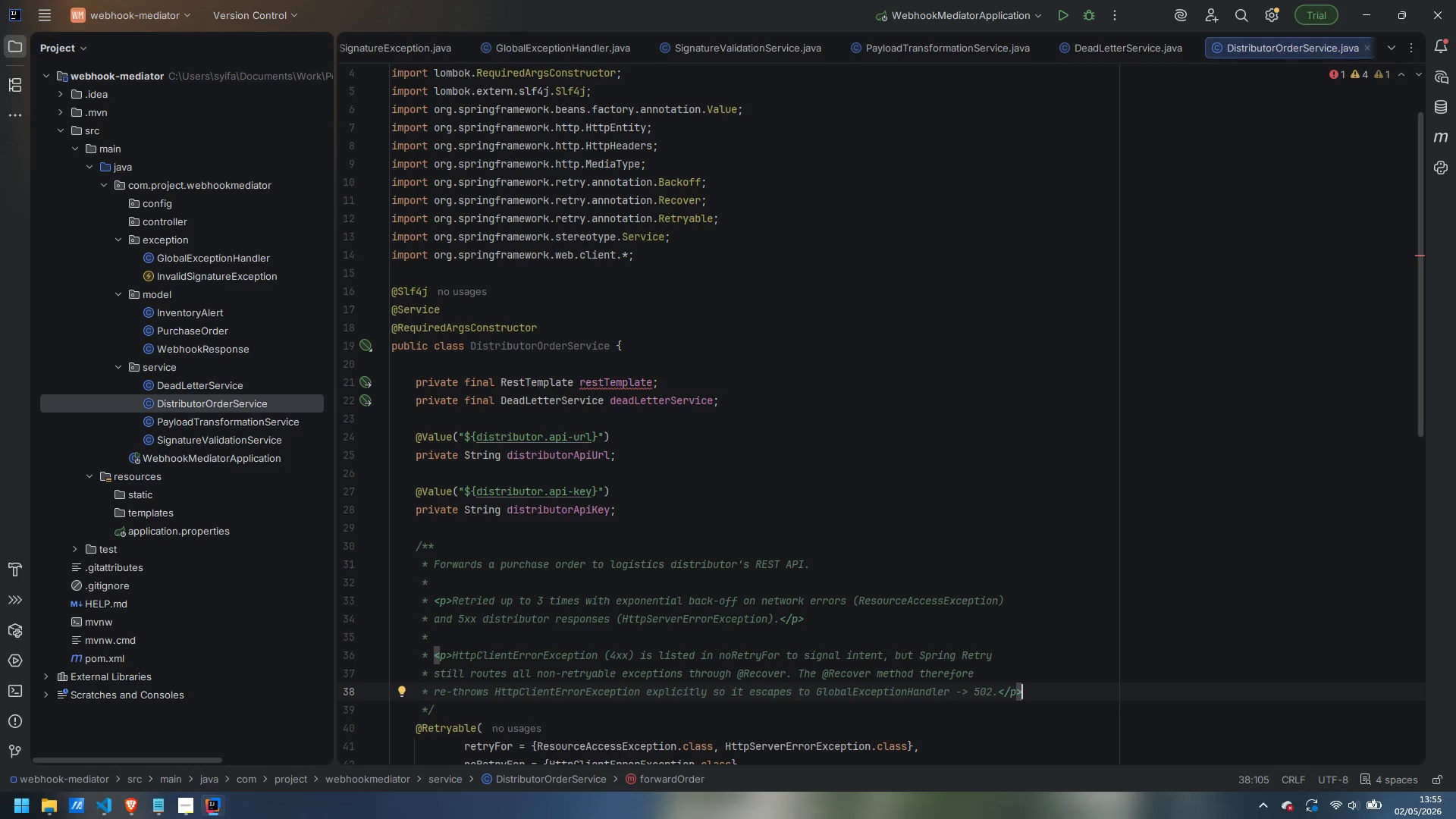 
scroll: coordinate [524, 516], scroll_direction: down, amount: 10.0
 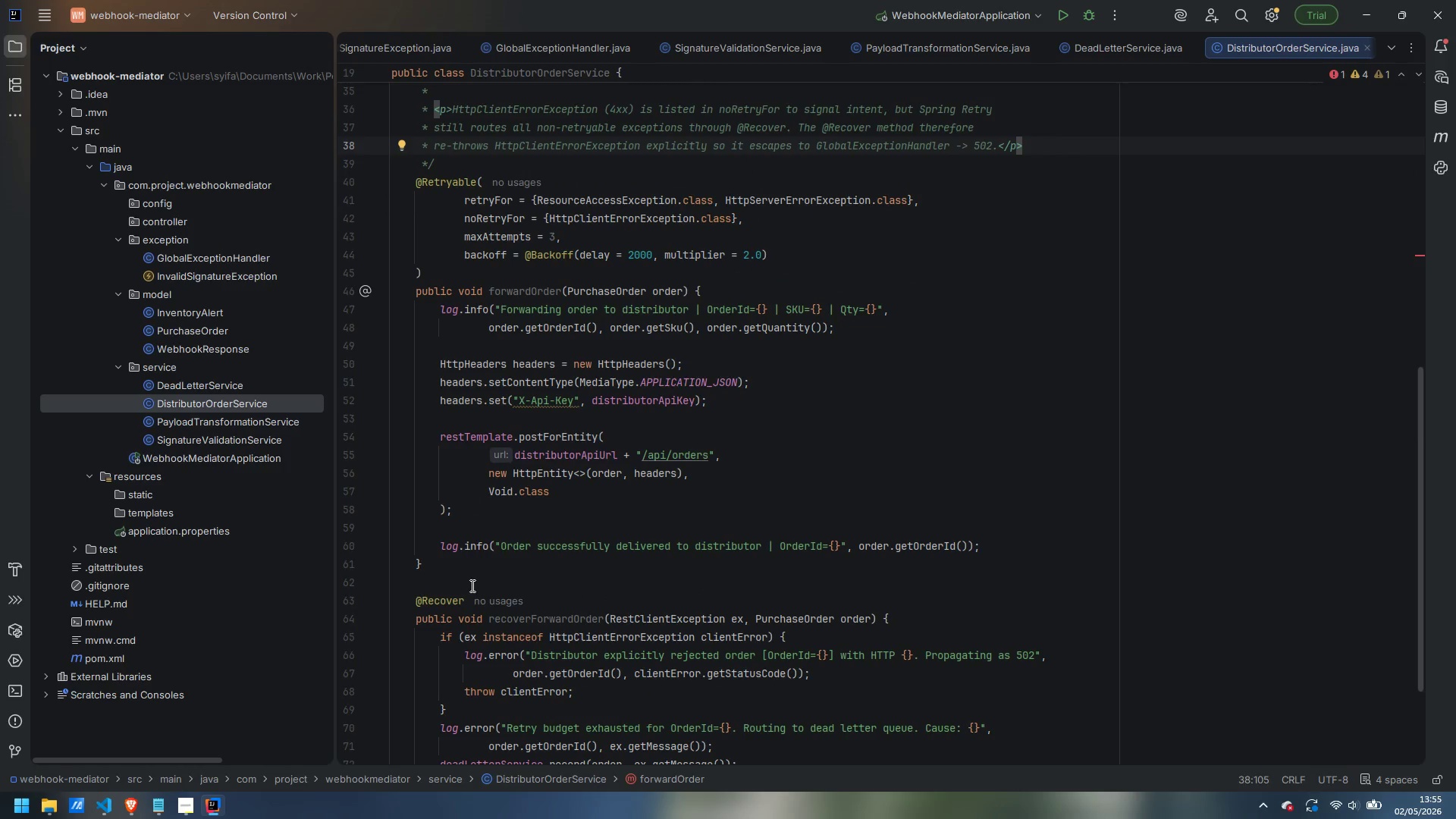 
left_click([471, 585])
 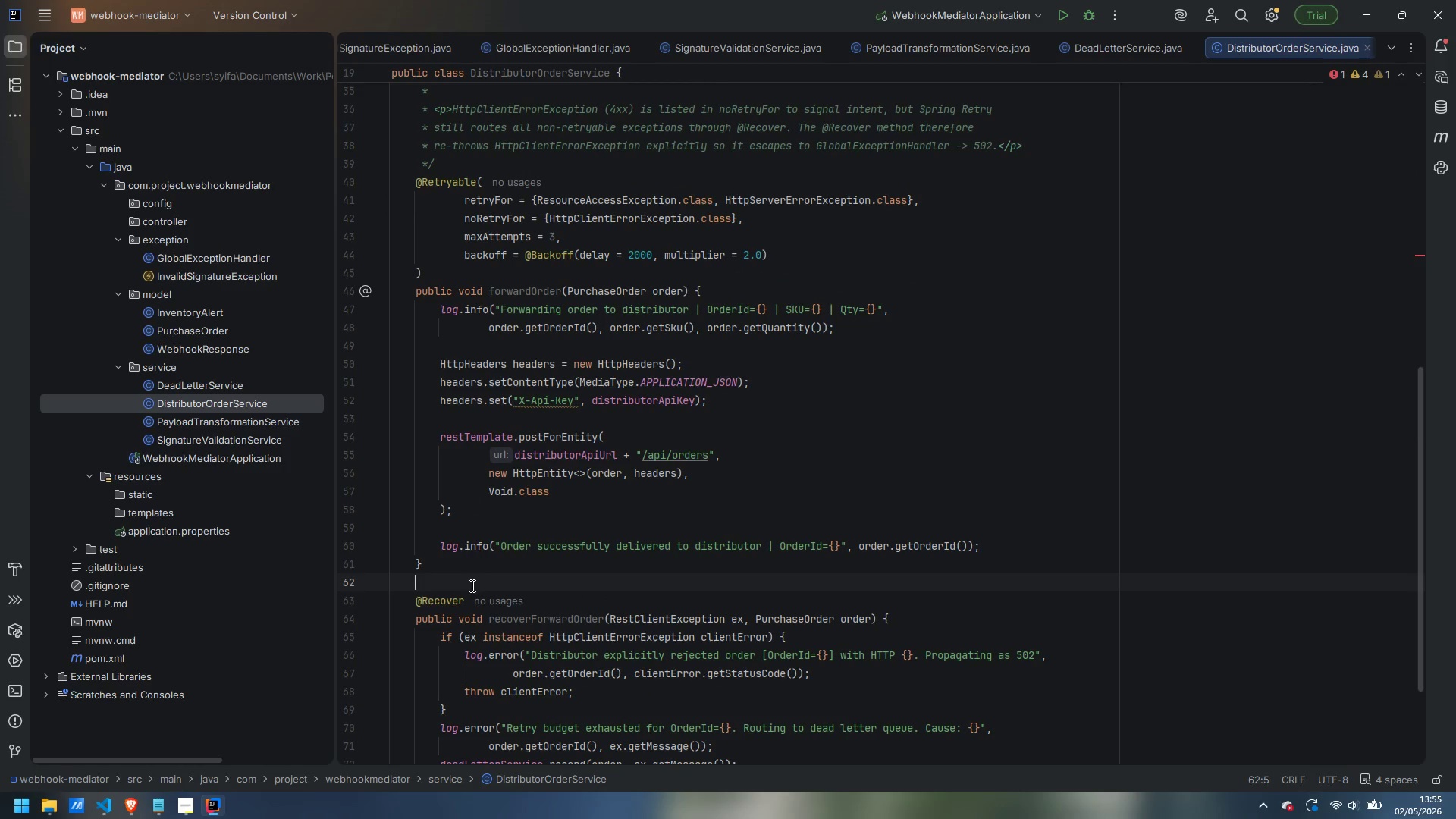 
key(Enter)
 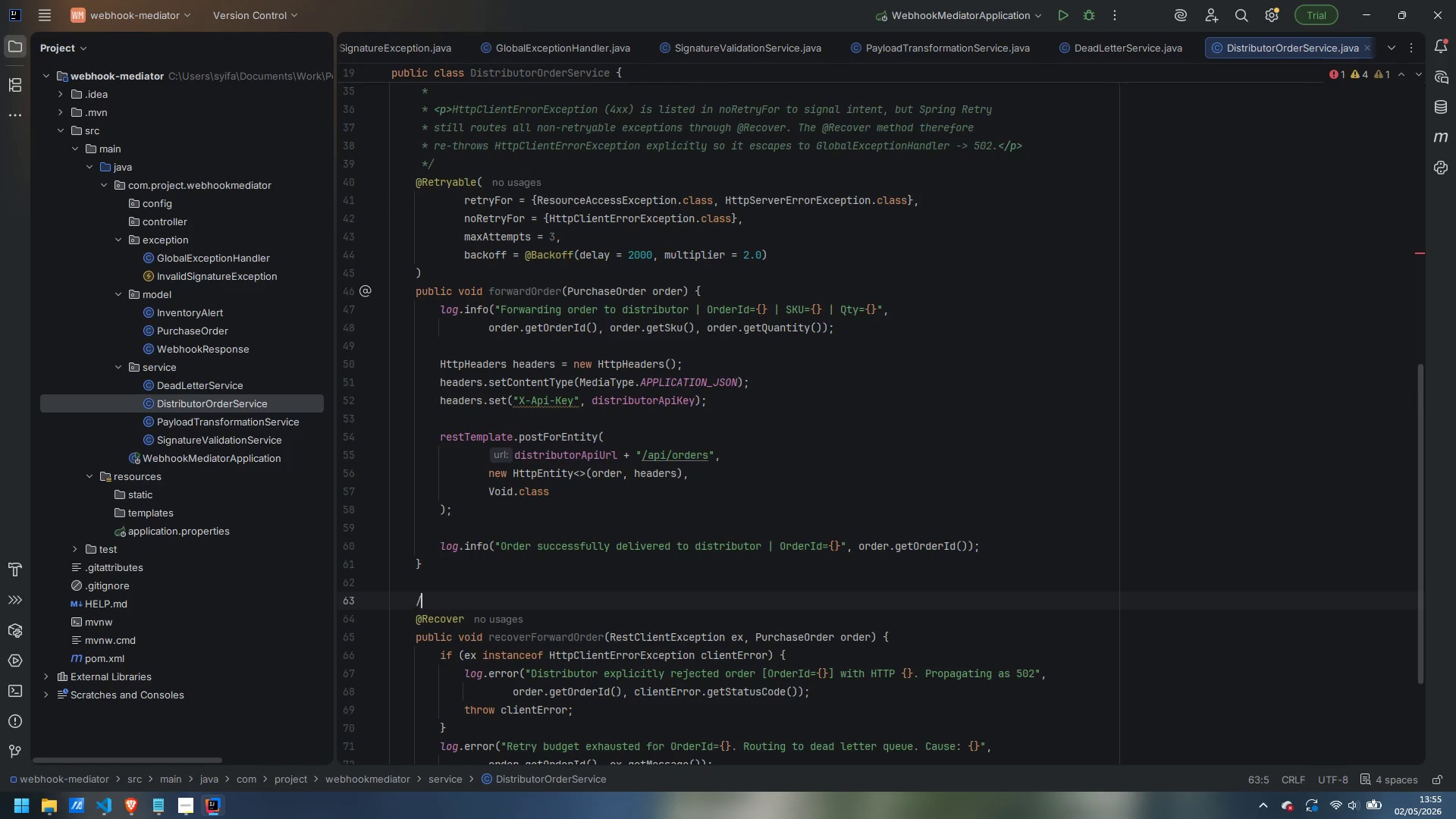 
type(/**)
 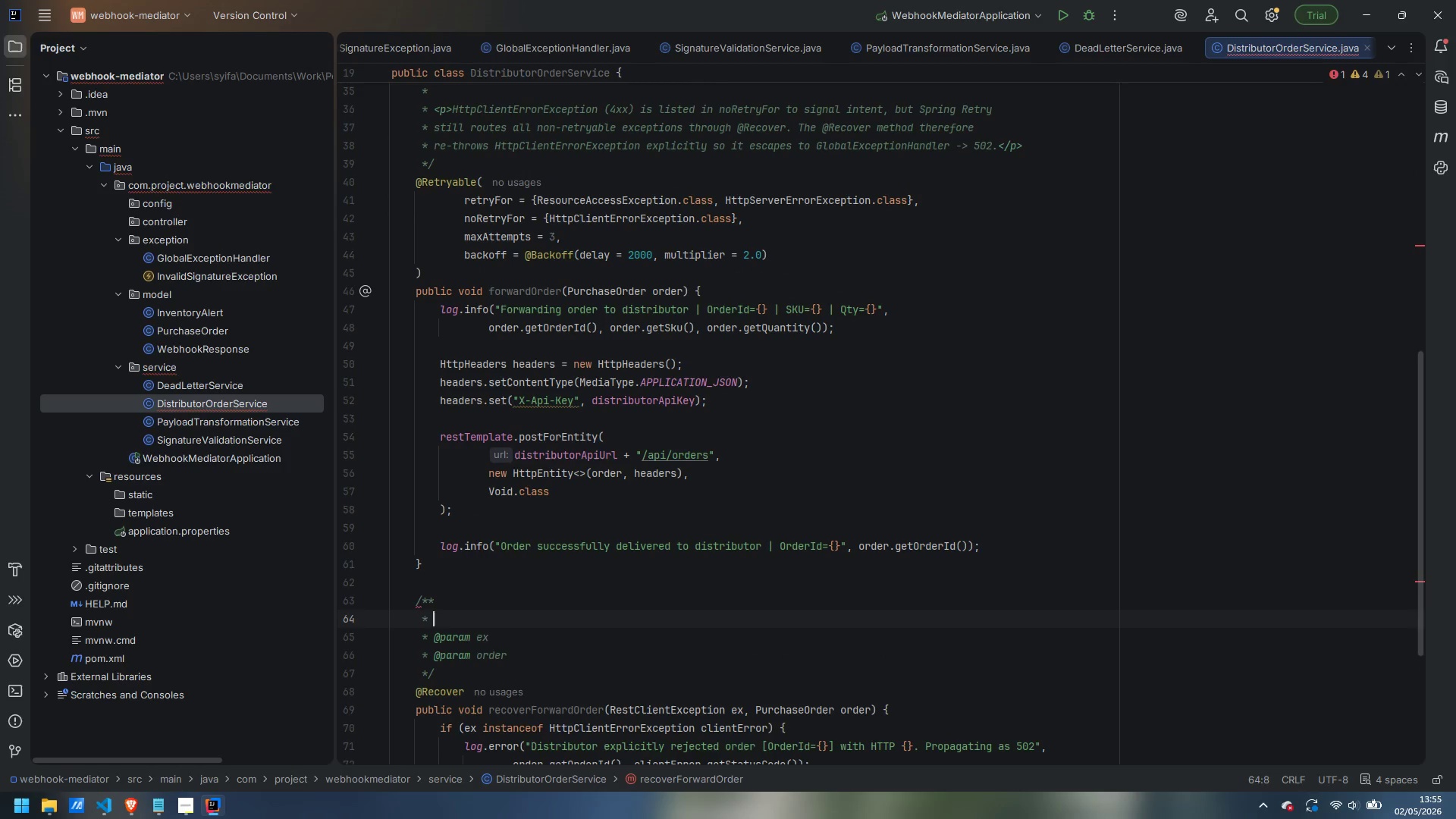 
 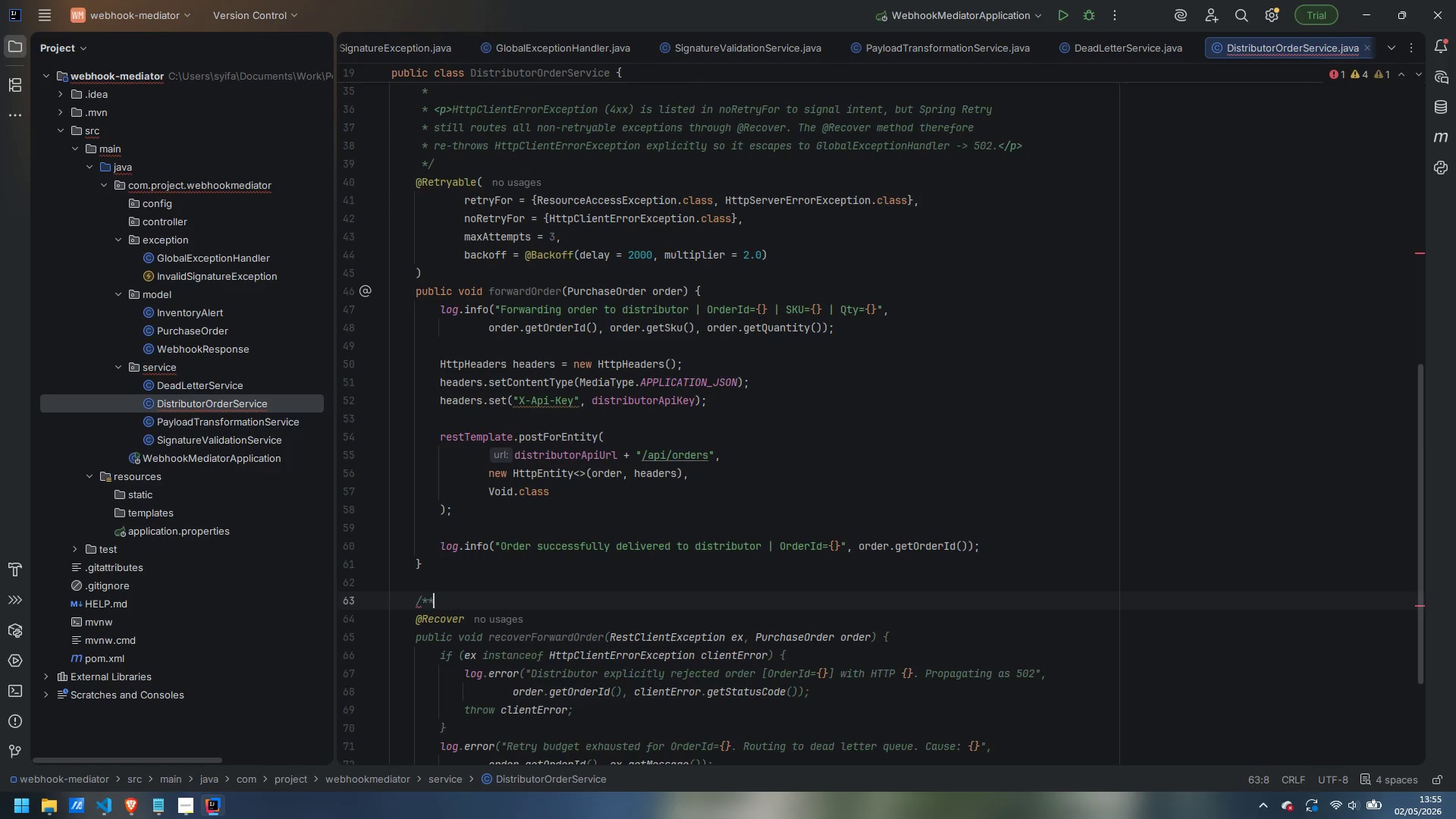 
key(Enter)
 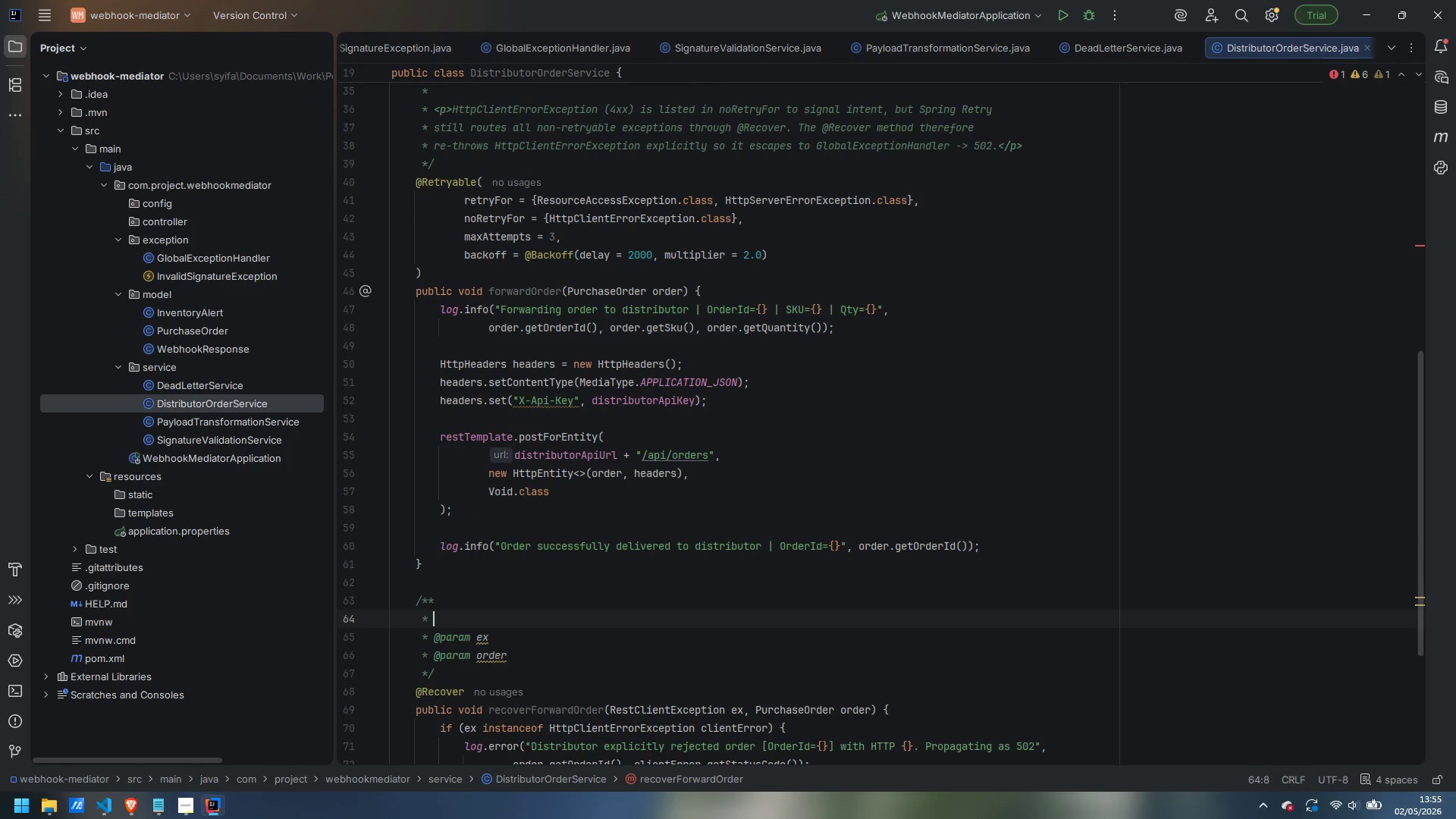 
type(Called by Spring Retry whev)
key(Backspace)
type(never forwardOrder cannot succeed )
key(Backspace)
type(. )
key(Backspace)
key(Backspace)
type(, either because all retry)
 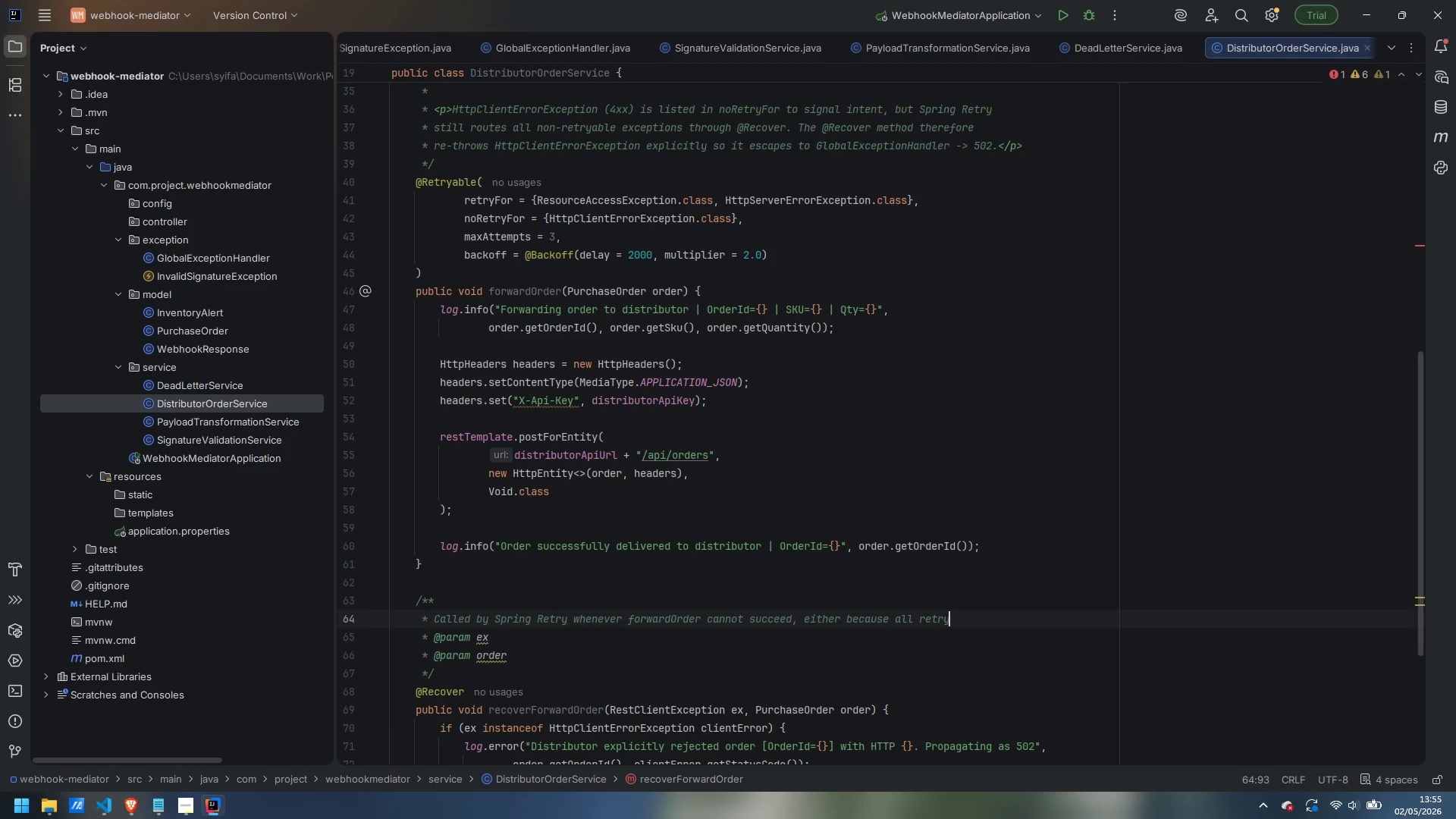 
key(Enter)
 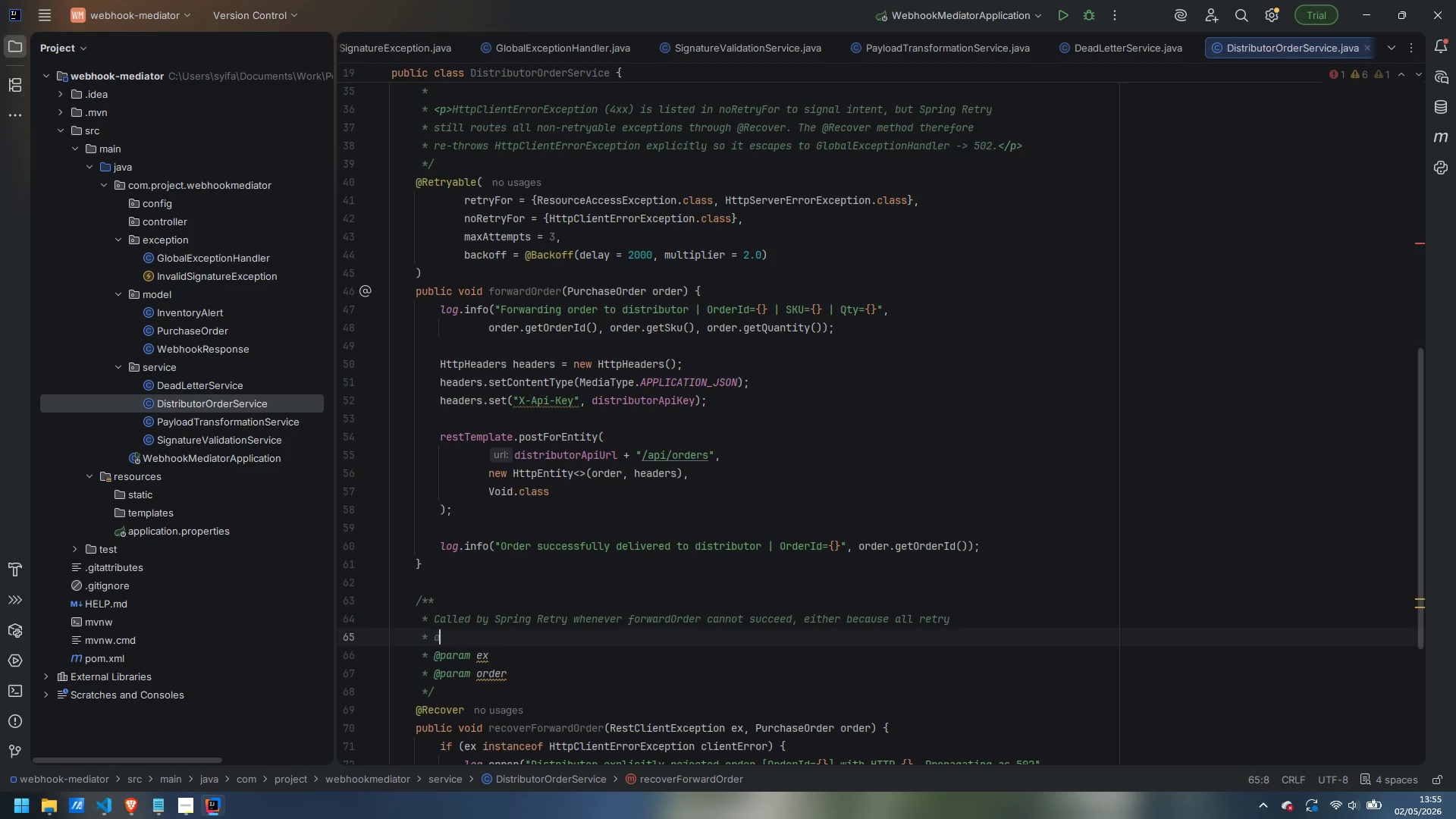 
type(attempts wew)
key(Backspace)
type(re exhausted (network error / 5xx) or because the exception is non-retryable.)
 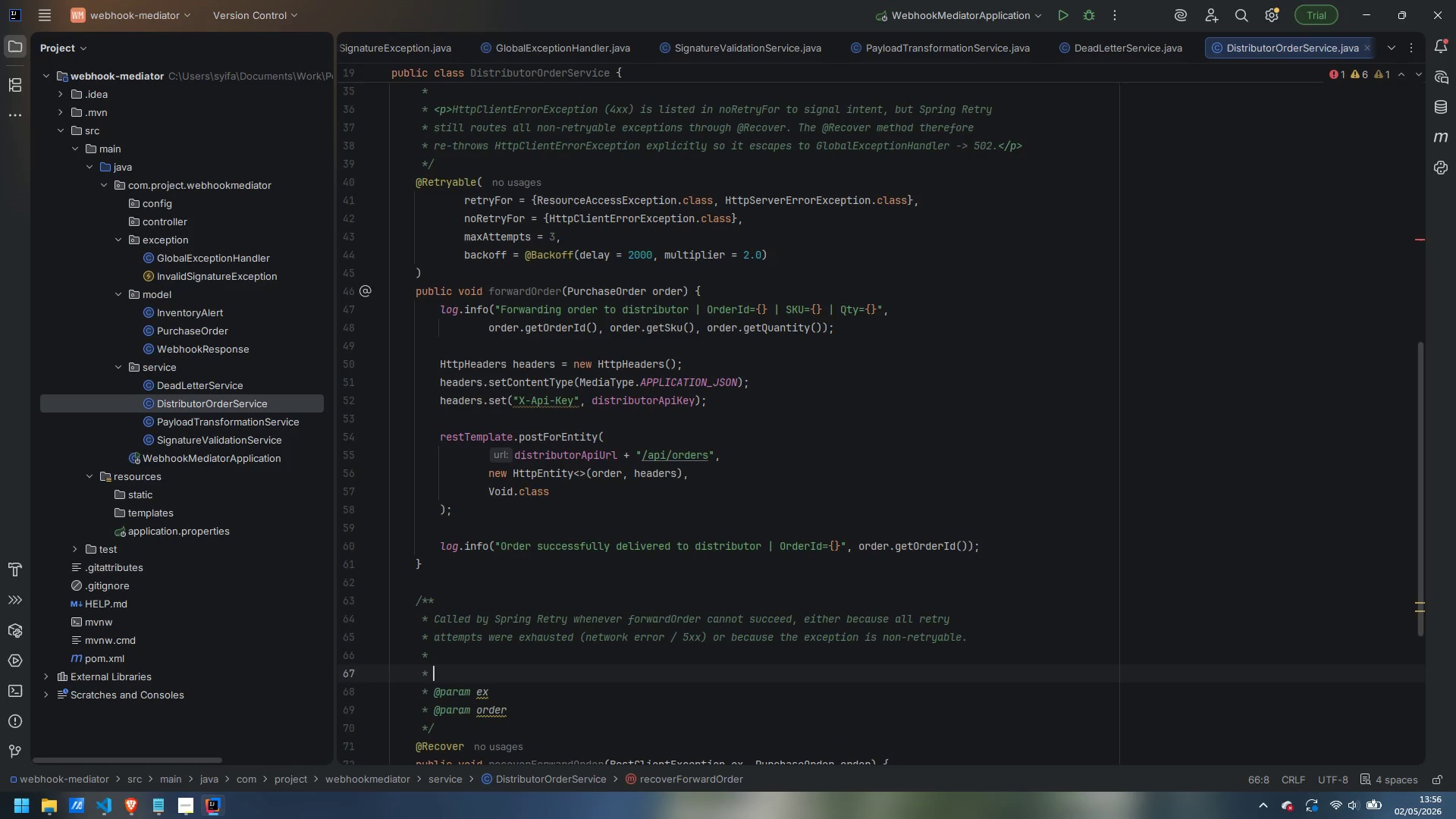 
 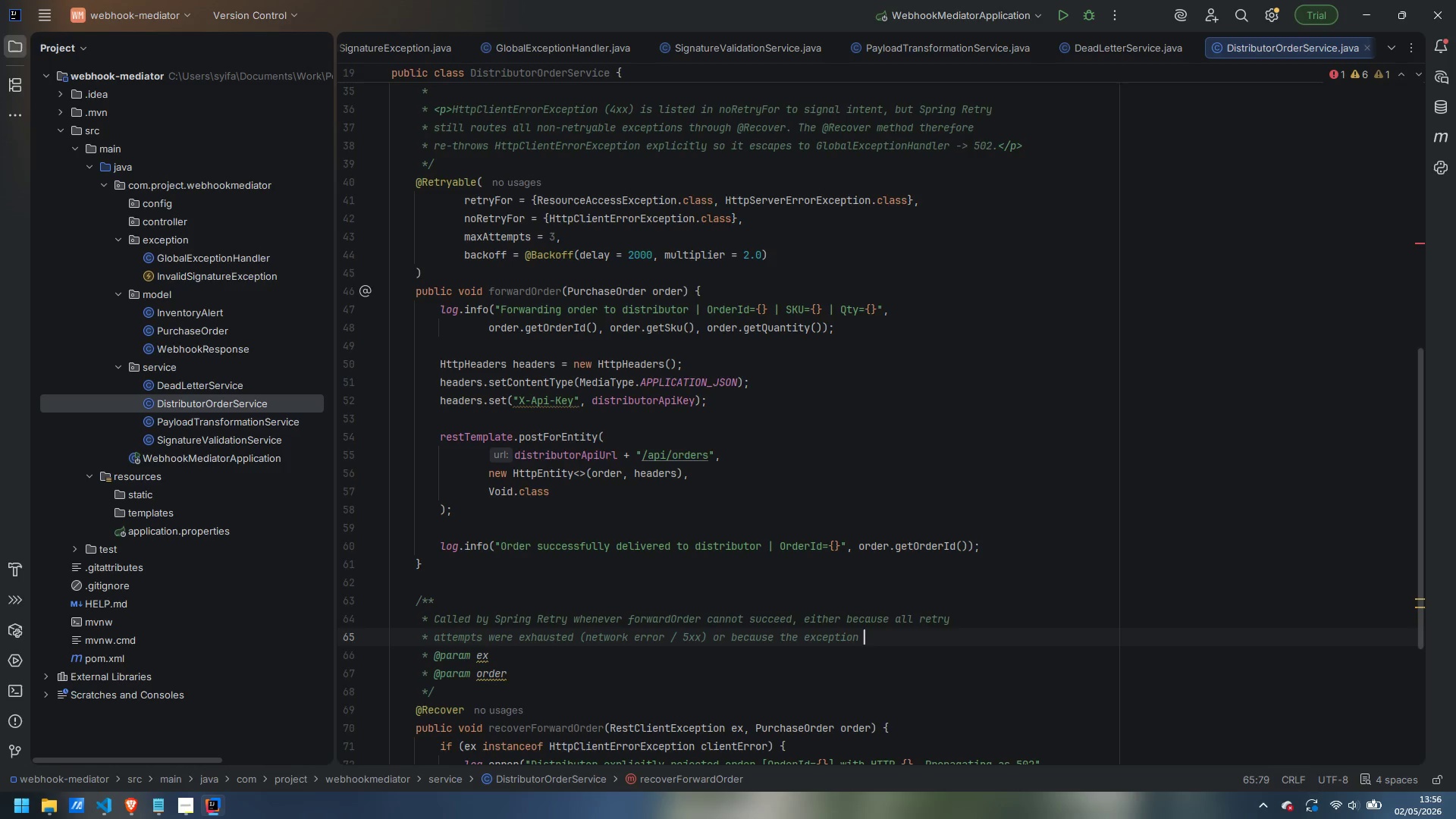 
key(Enter)
 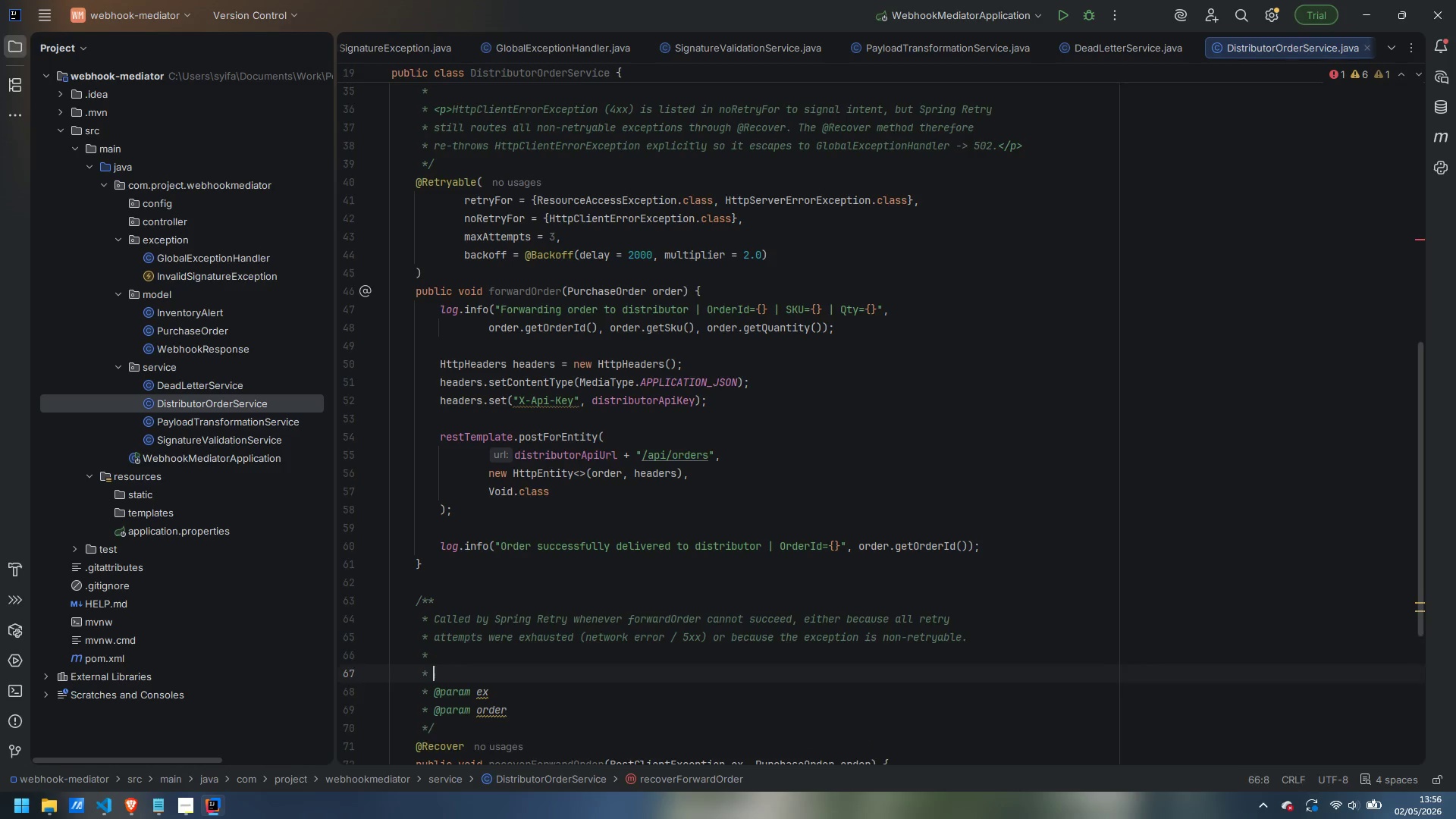 
key(Enter)
 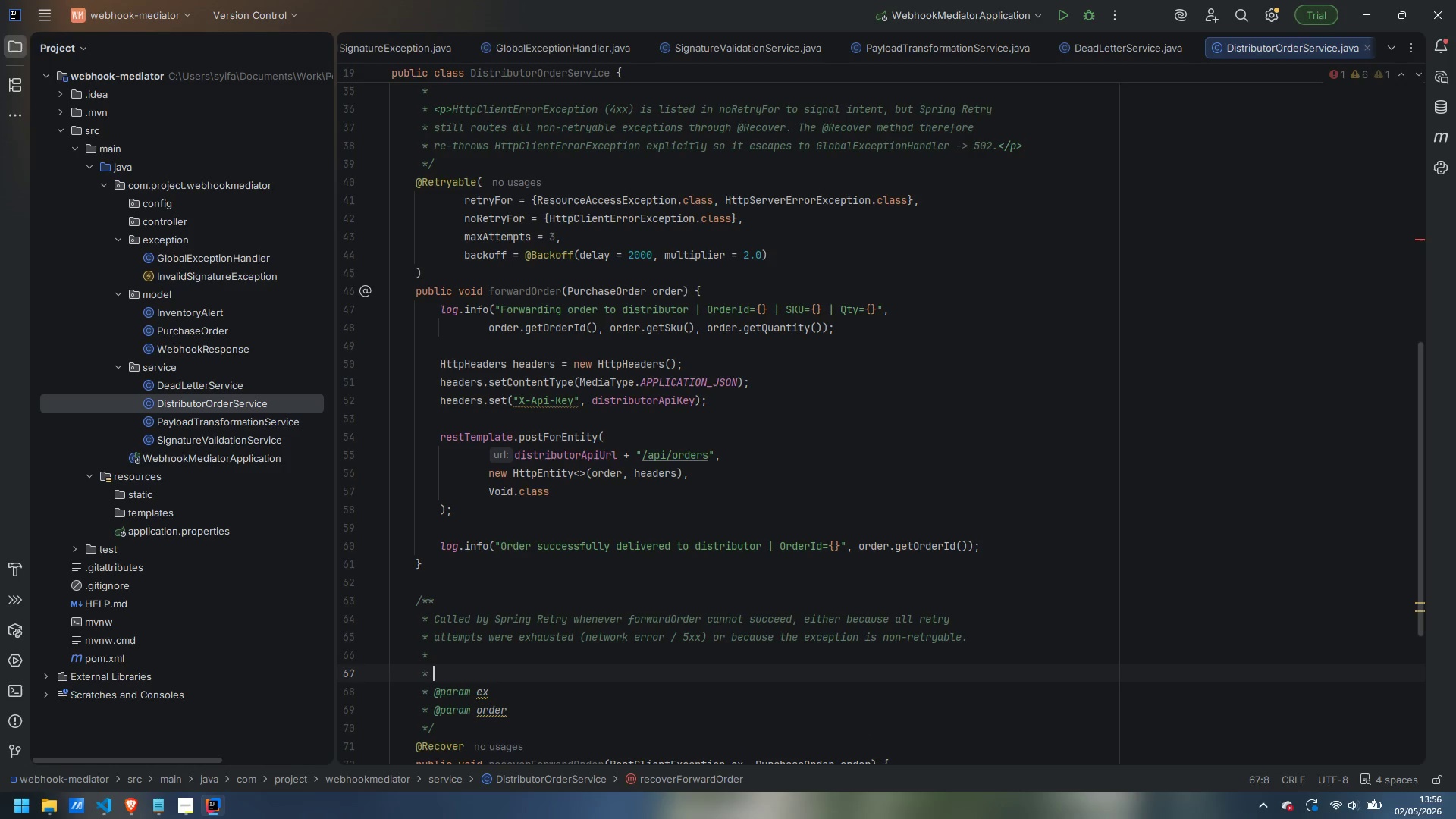 
key(Shift+Comma)
 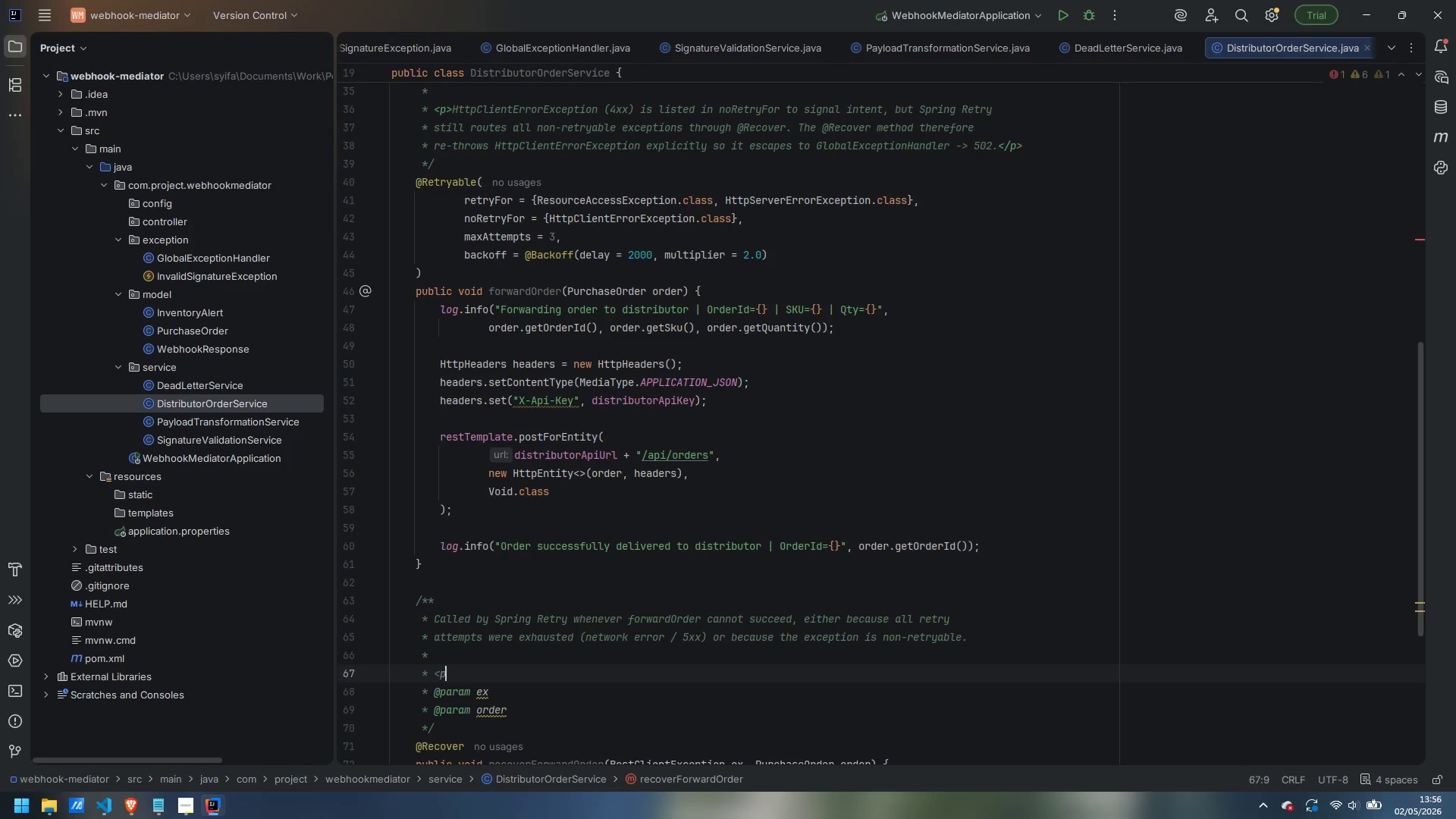 
key(P)
 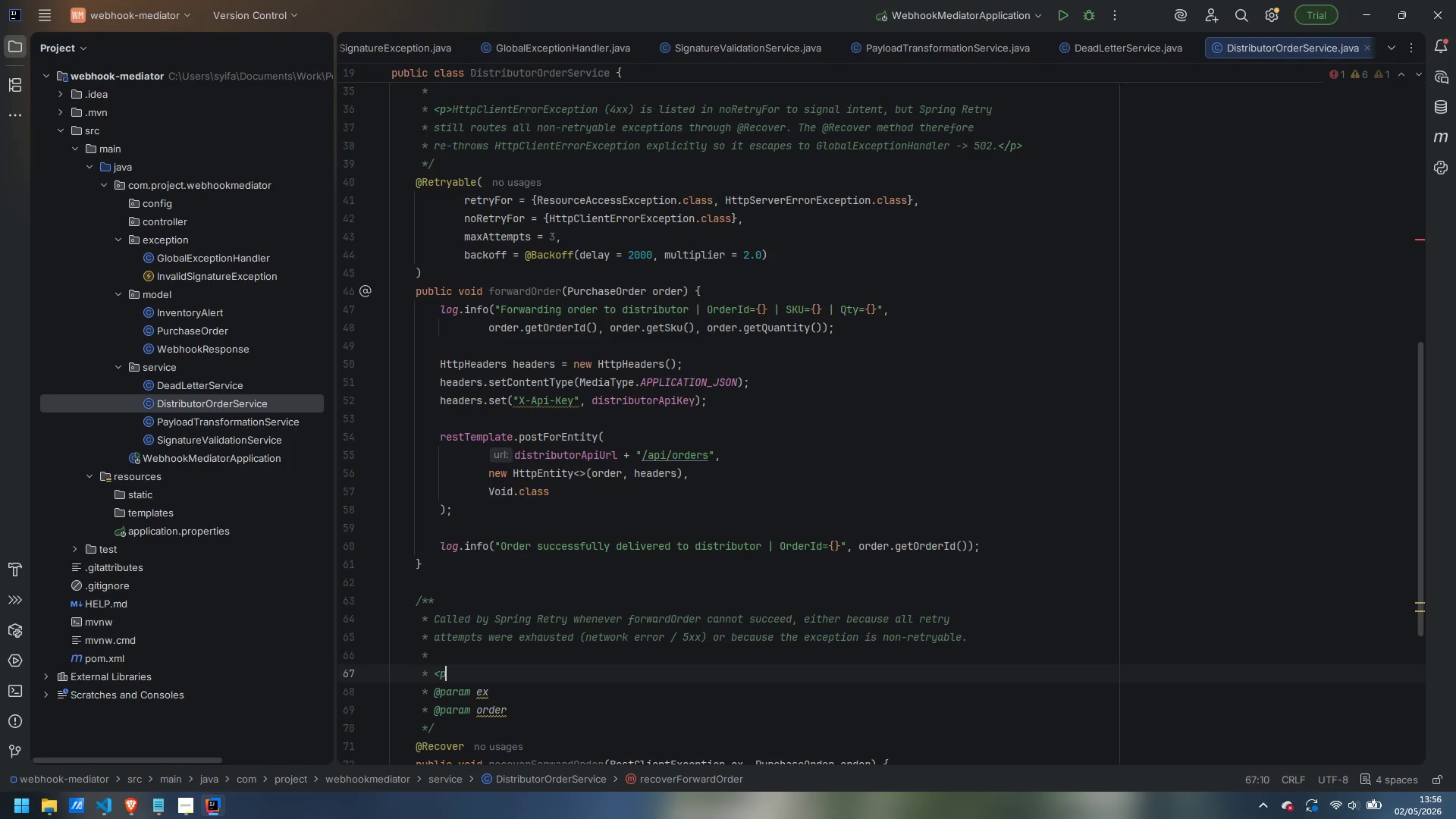 
key(Shift+Period)
 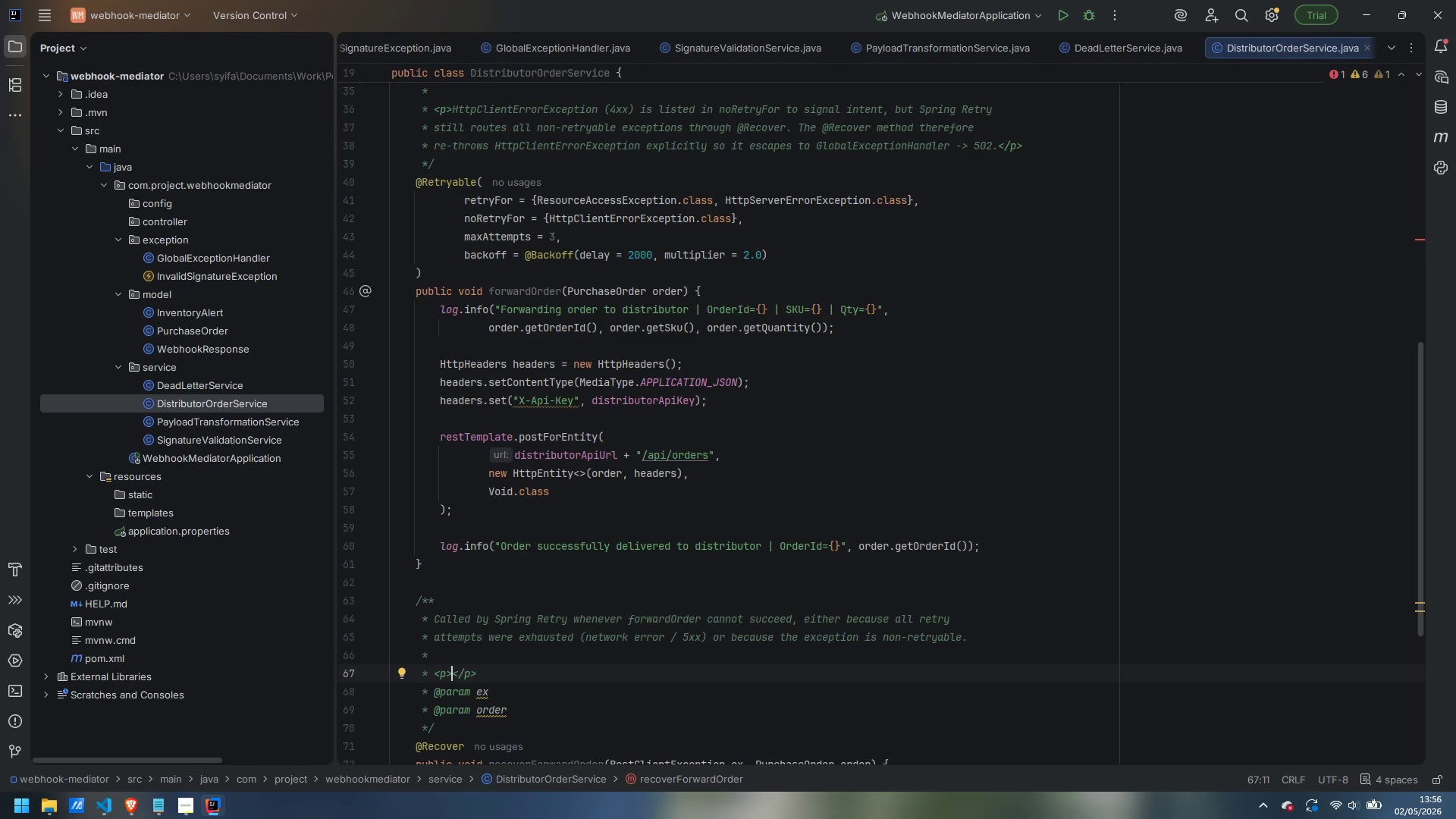 
key(Control+Shift+ArrowRight)
 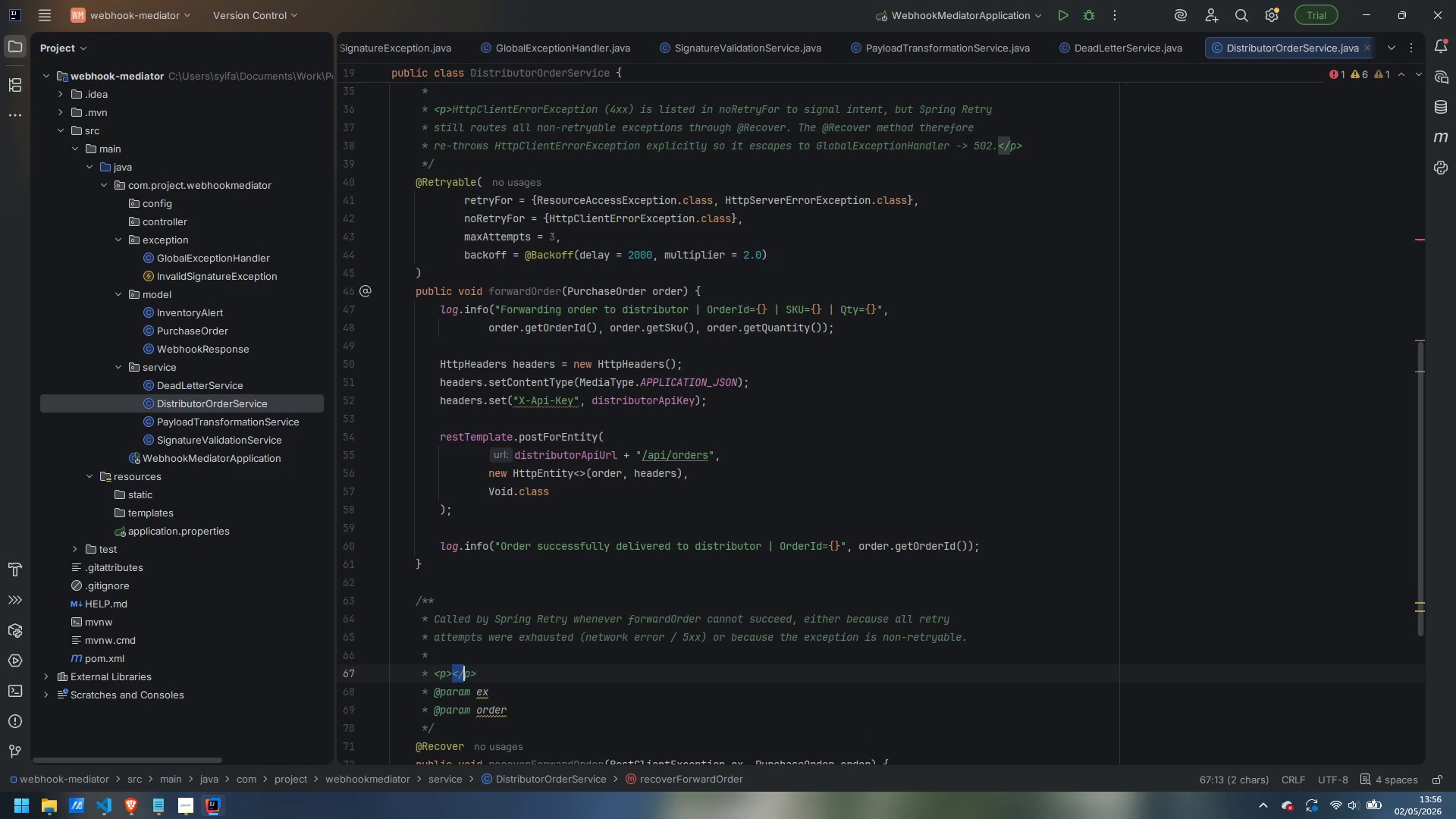 
key(Control+Shift+ArrowRight)
 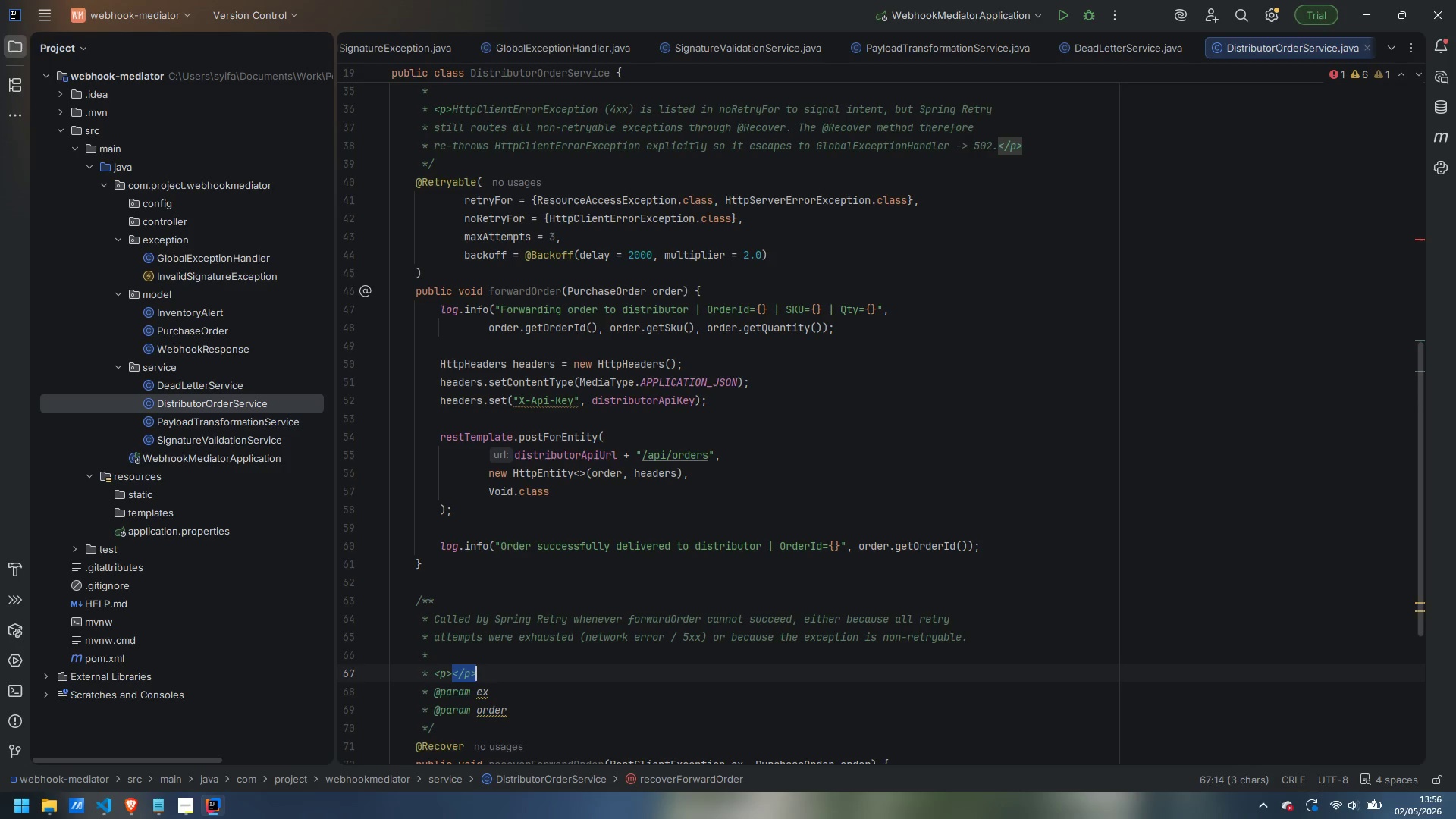 
key(Control+Shift+ArrowRight)
 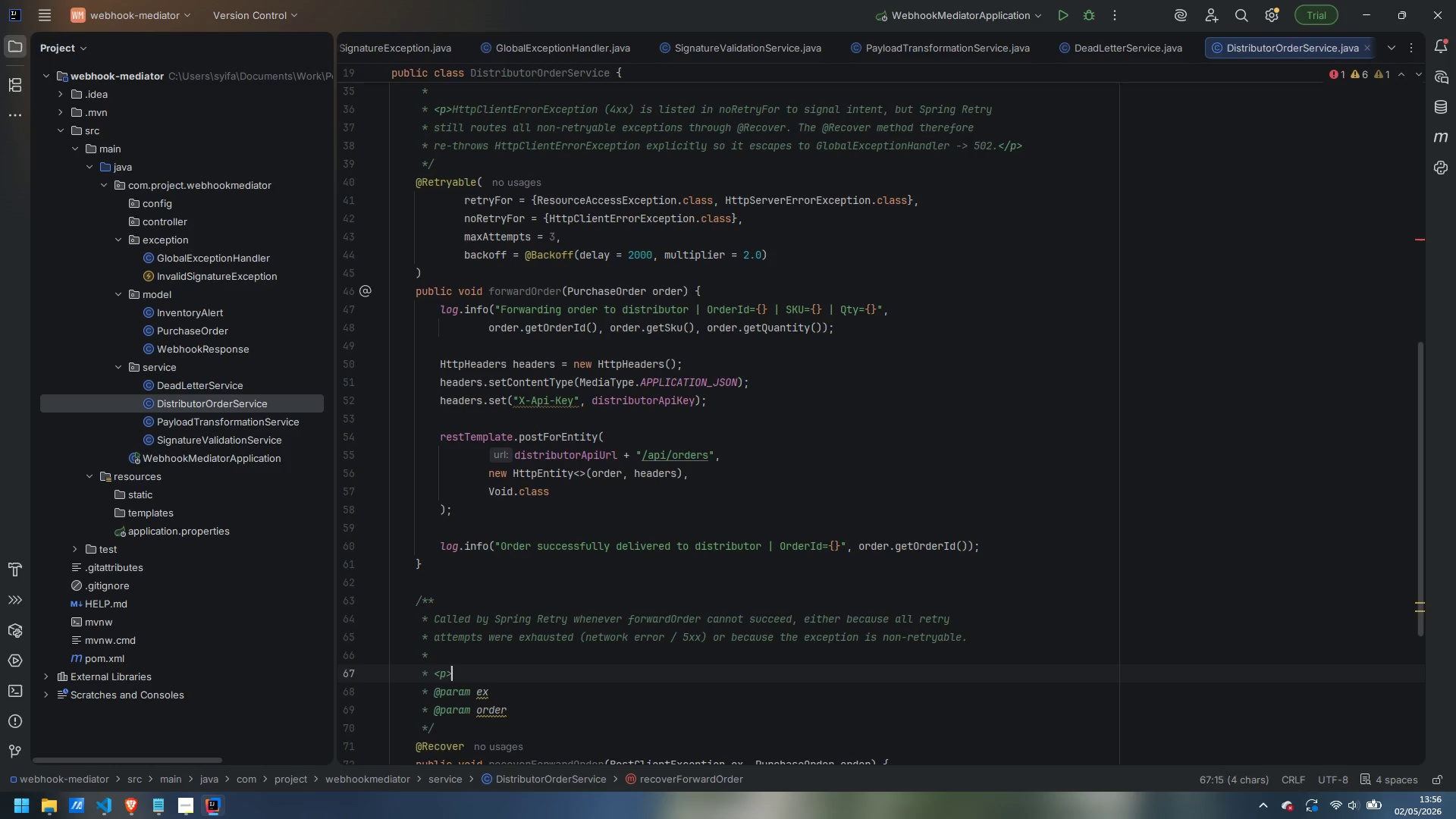 
key(Backspace)
type(Spring Retry routes ALL nono-retryable exception here, including HttpClientErrorException)
 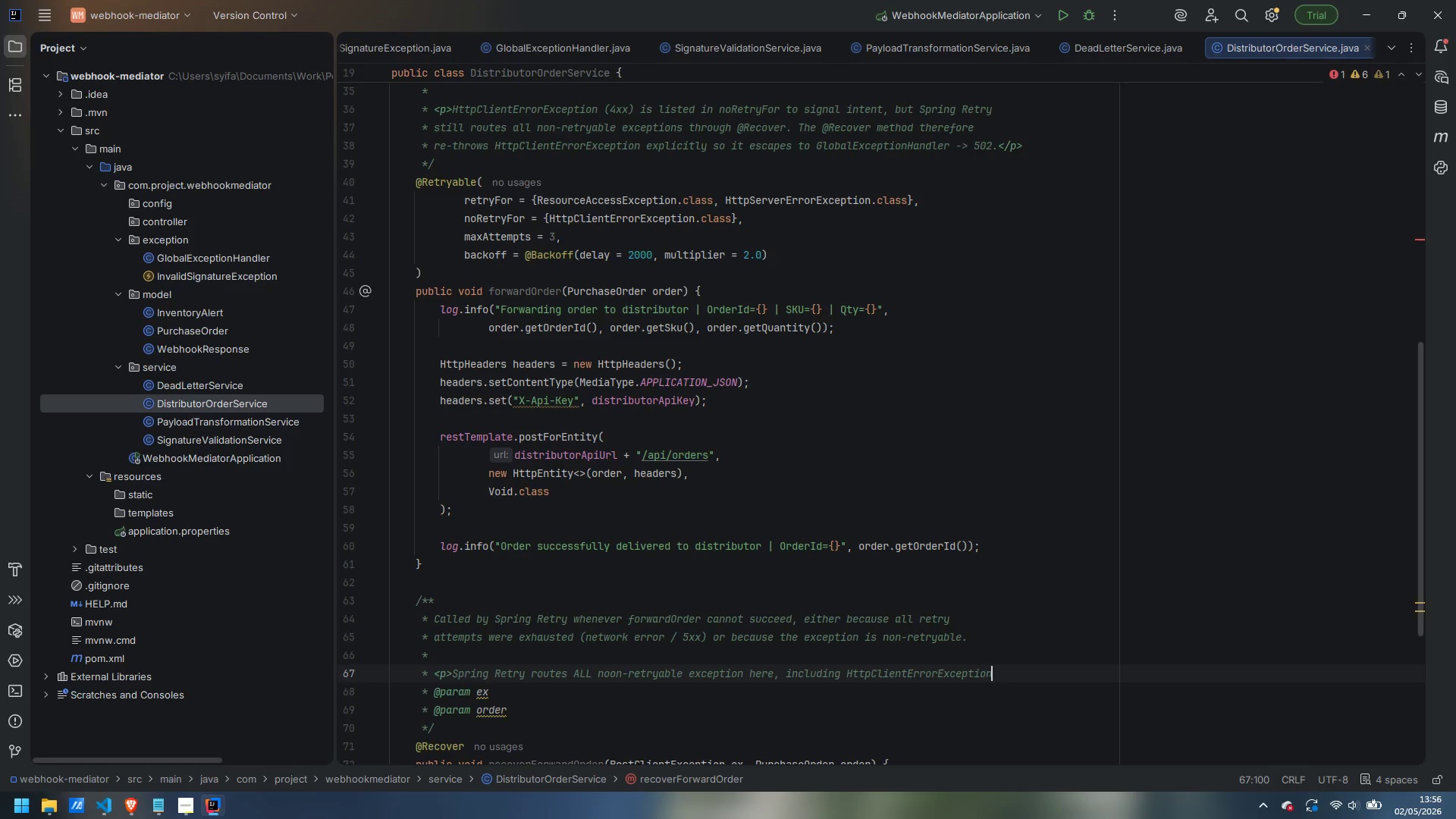 
key(Enter)
 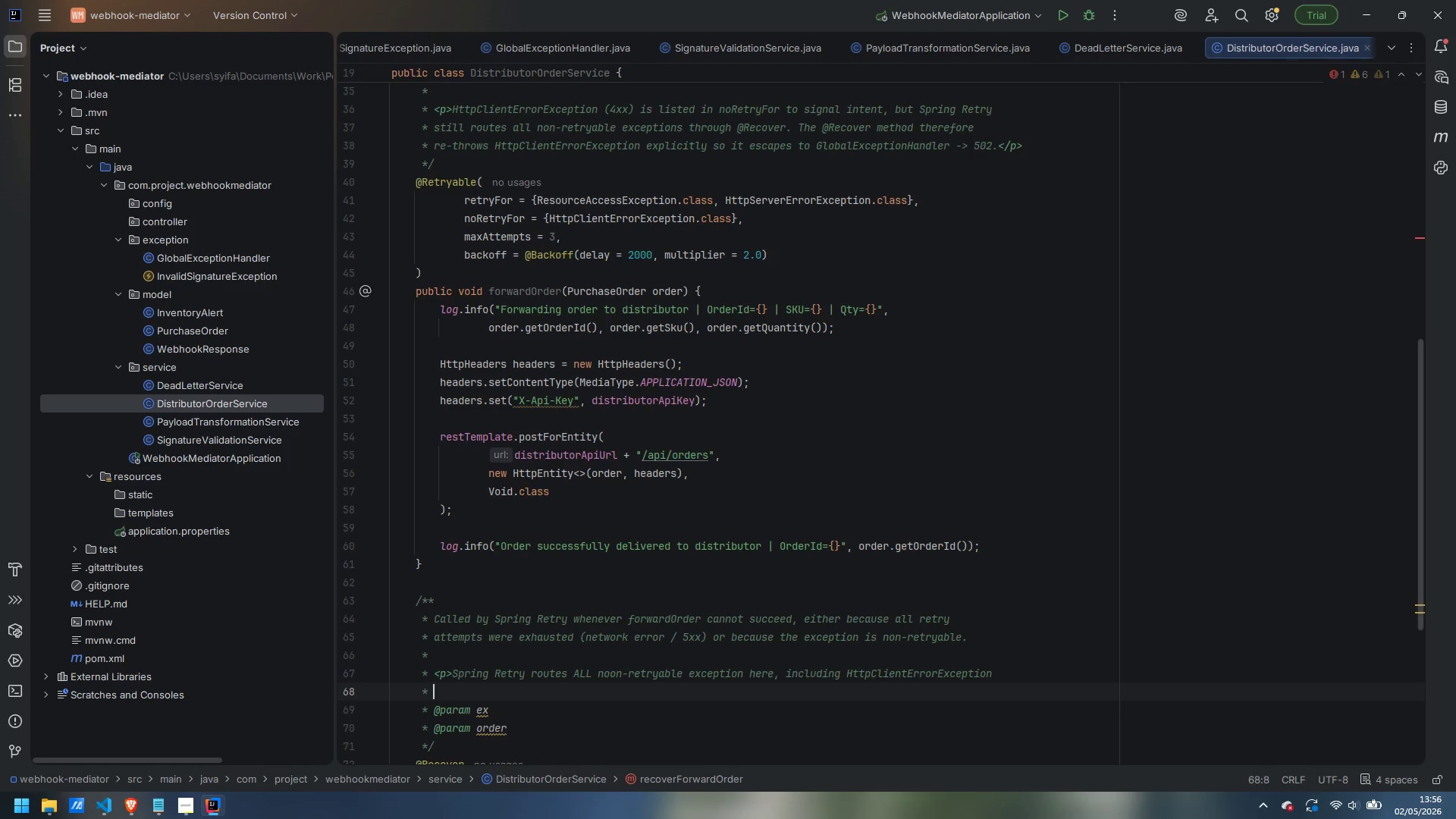 
type((4xx distributor e)
key(Backspace)
type(je)
key(Backspace)
key(Backspace)
type(rejections). Those must be re-thrown so they reach GlobalExceptionHandler)
 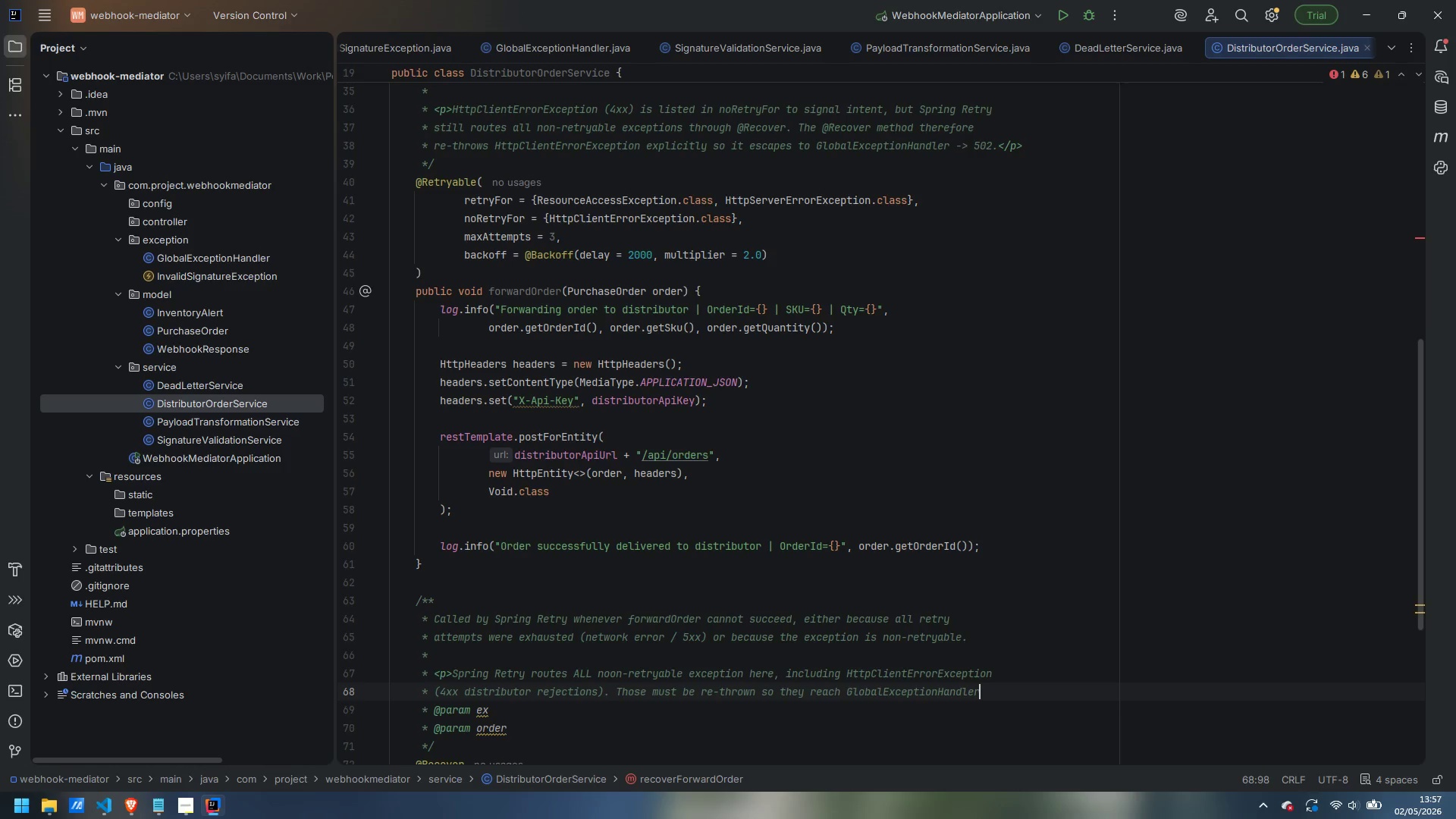 
key(Enter)
 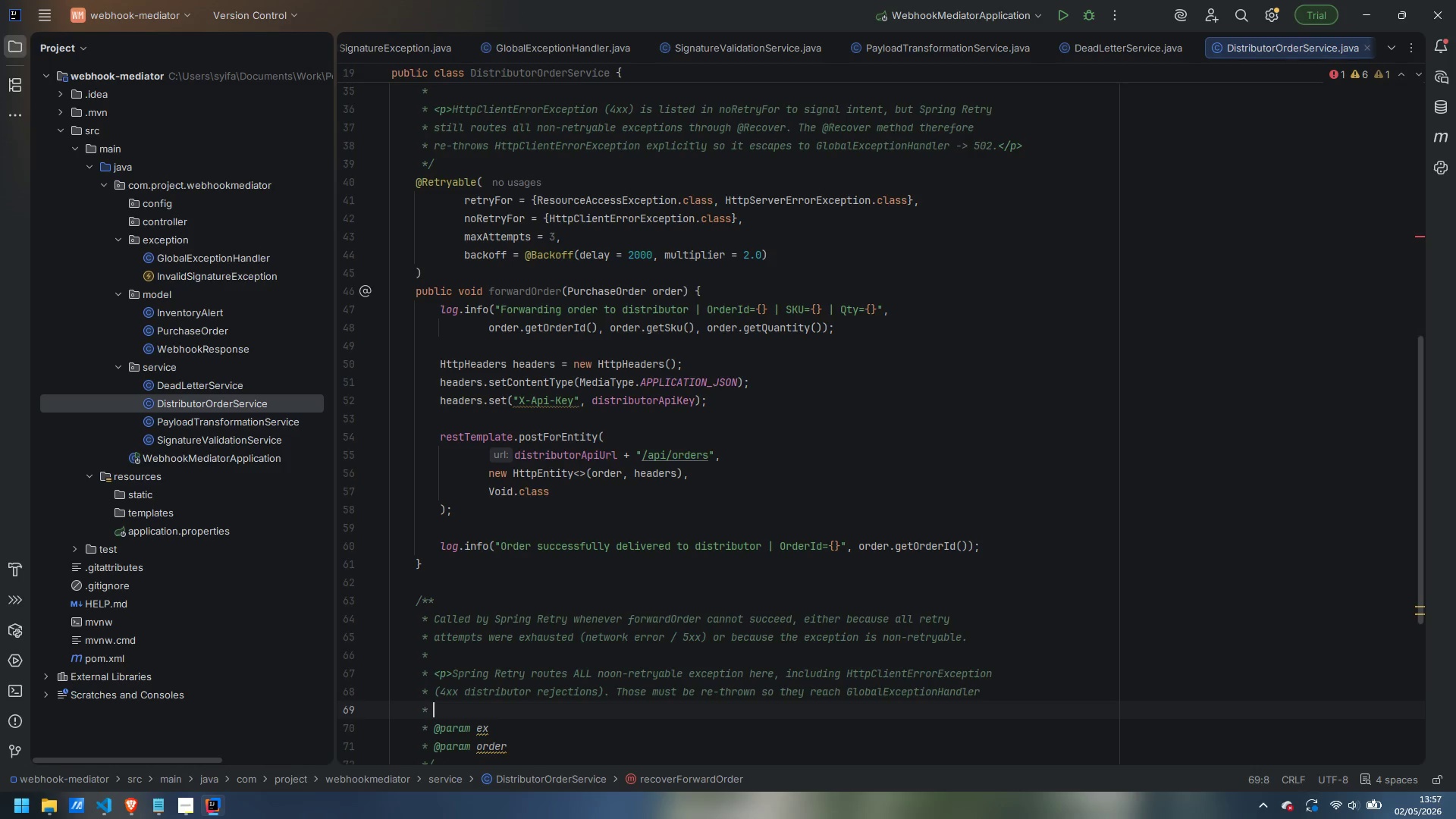 
type(and produce a 502 response insted of silently )
 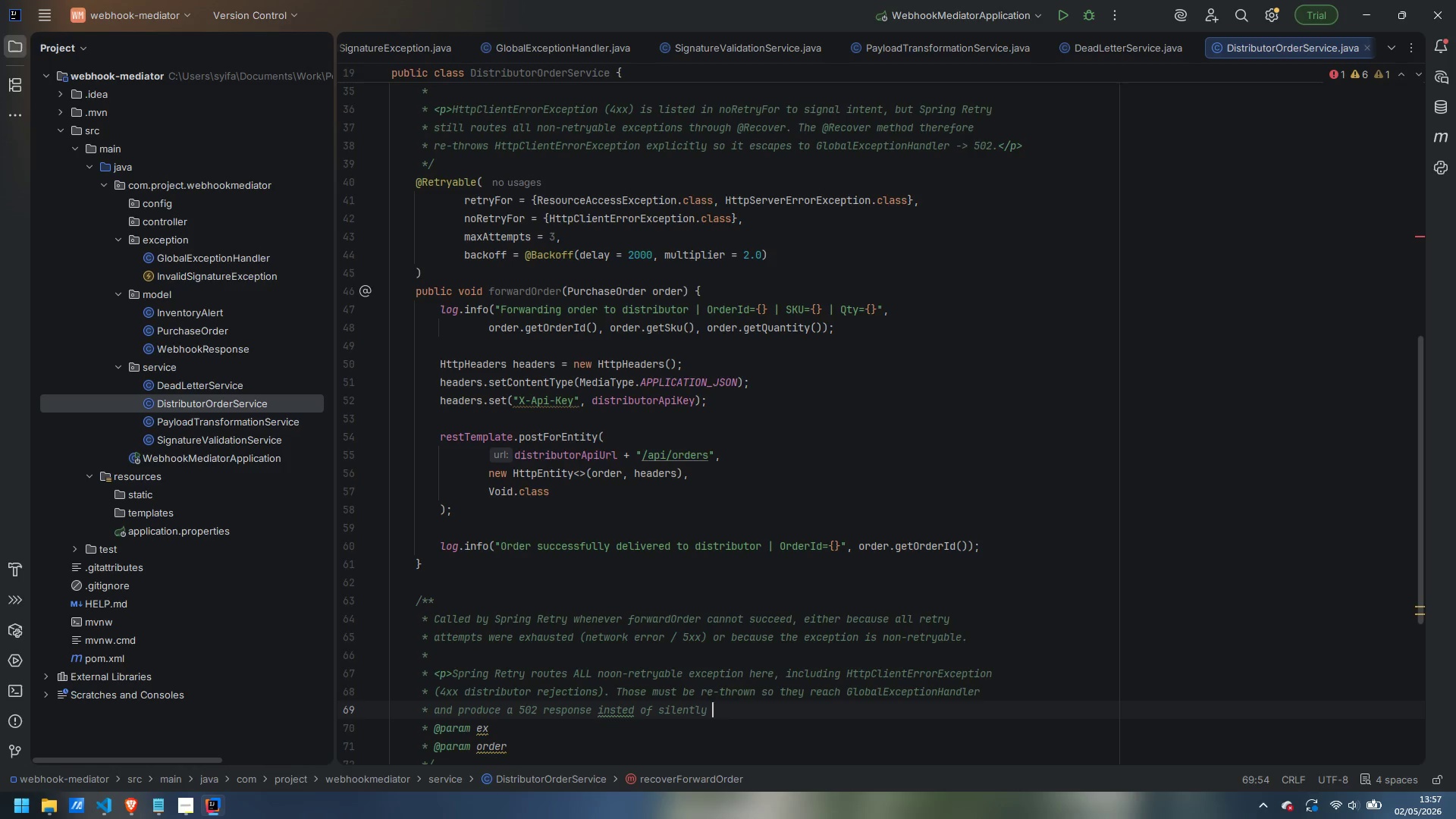 
key(Control+ArrowLeft)
 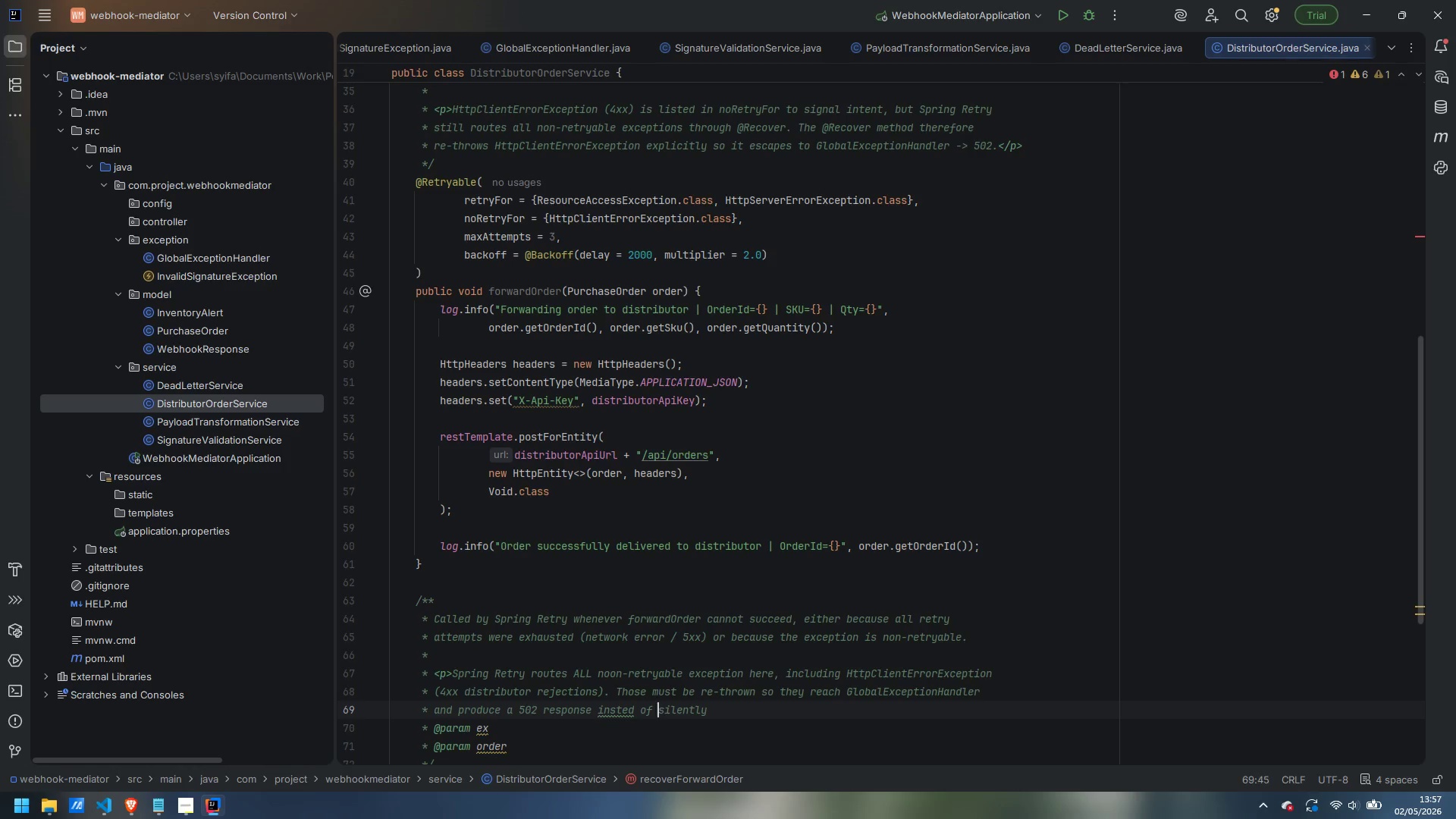 
key(Control+ArrowLeft)
 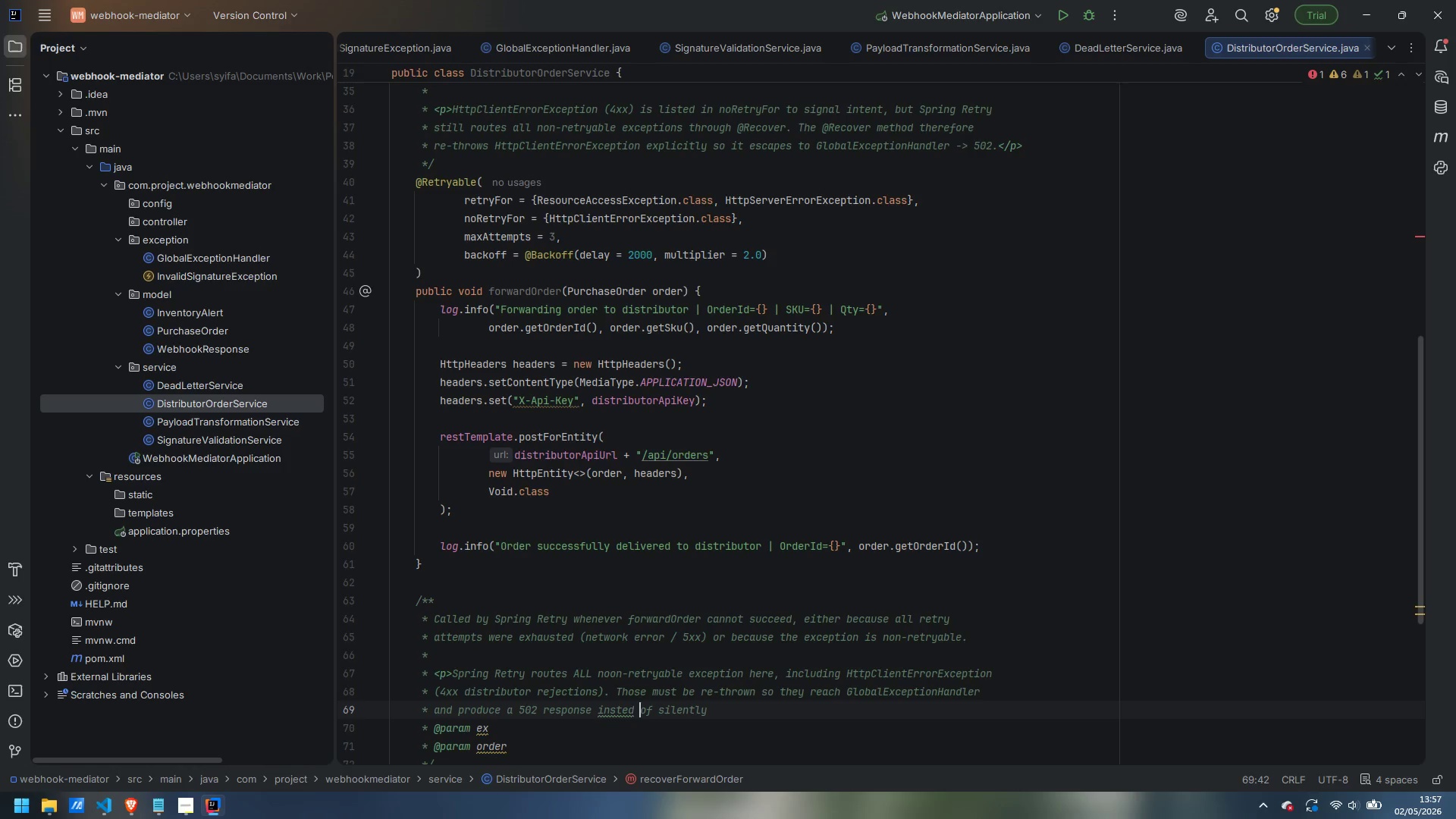 
key(ArrowLeft)
 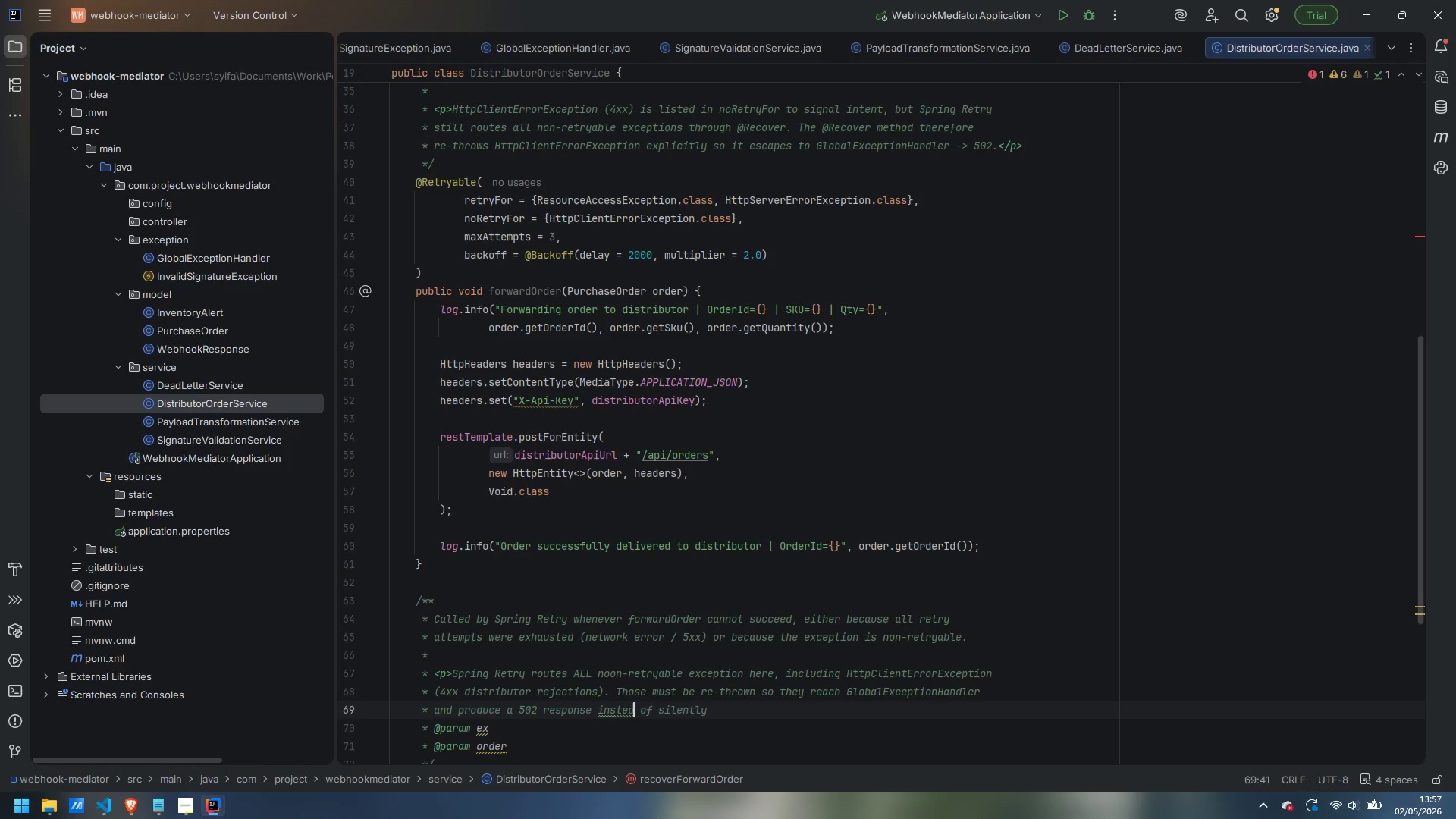 
key(ArrowLeft)
 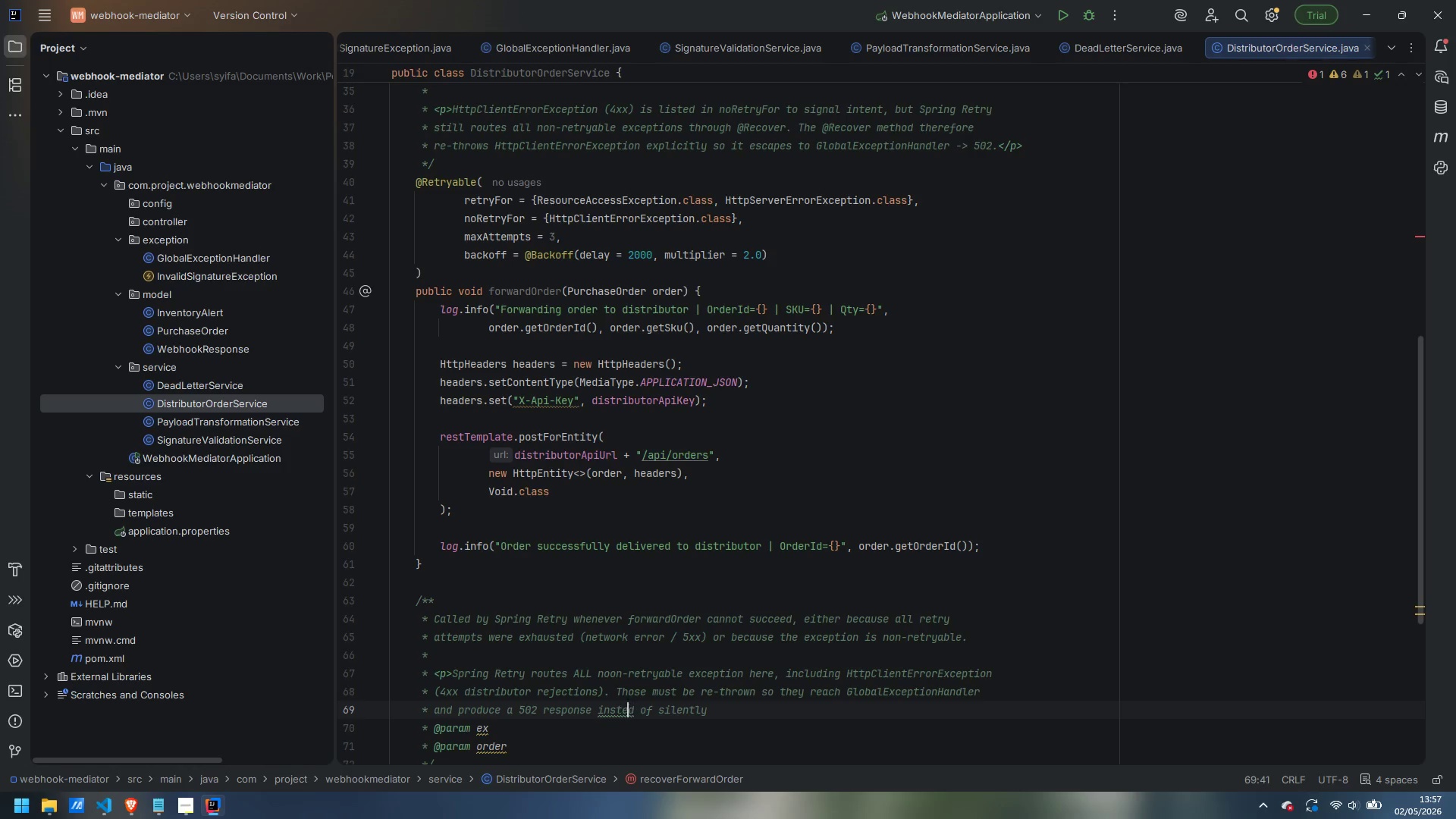 
key(A)
 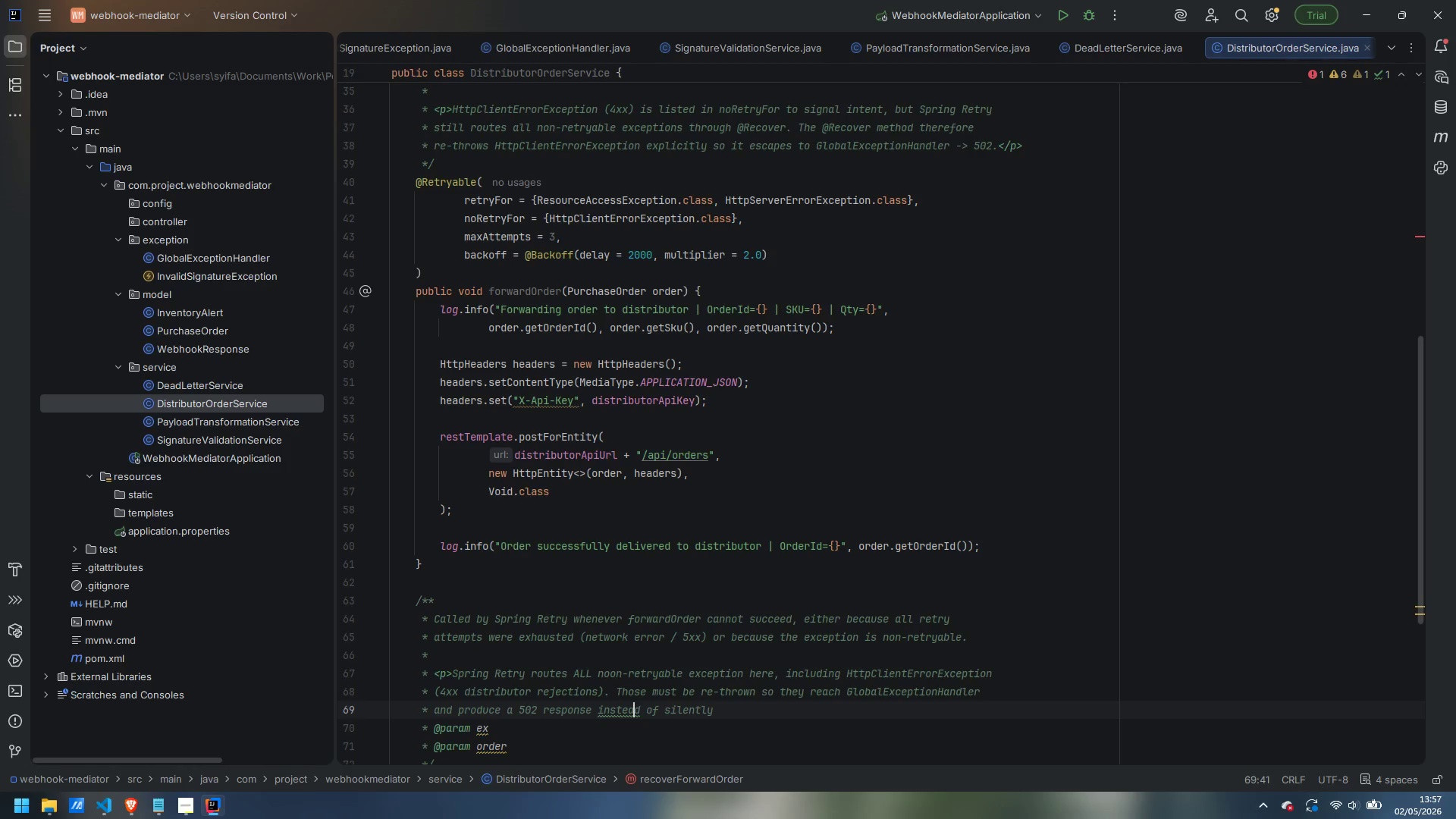 
key(Control+ArrowRight)
 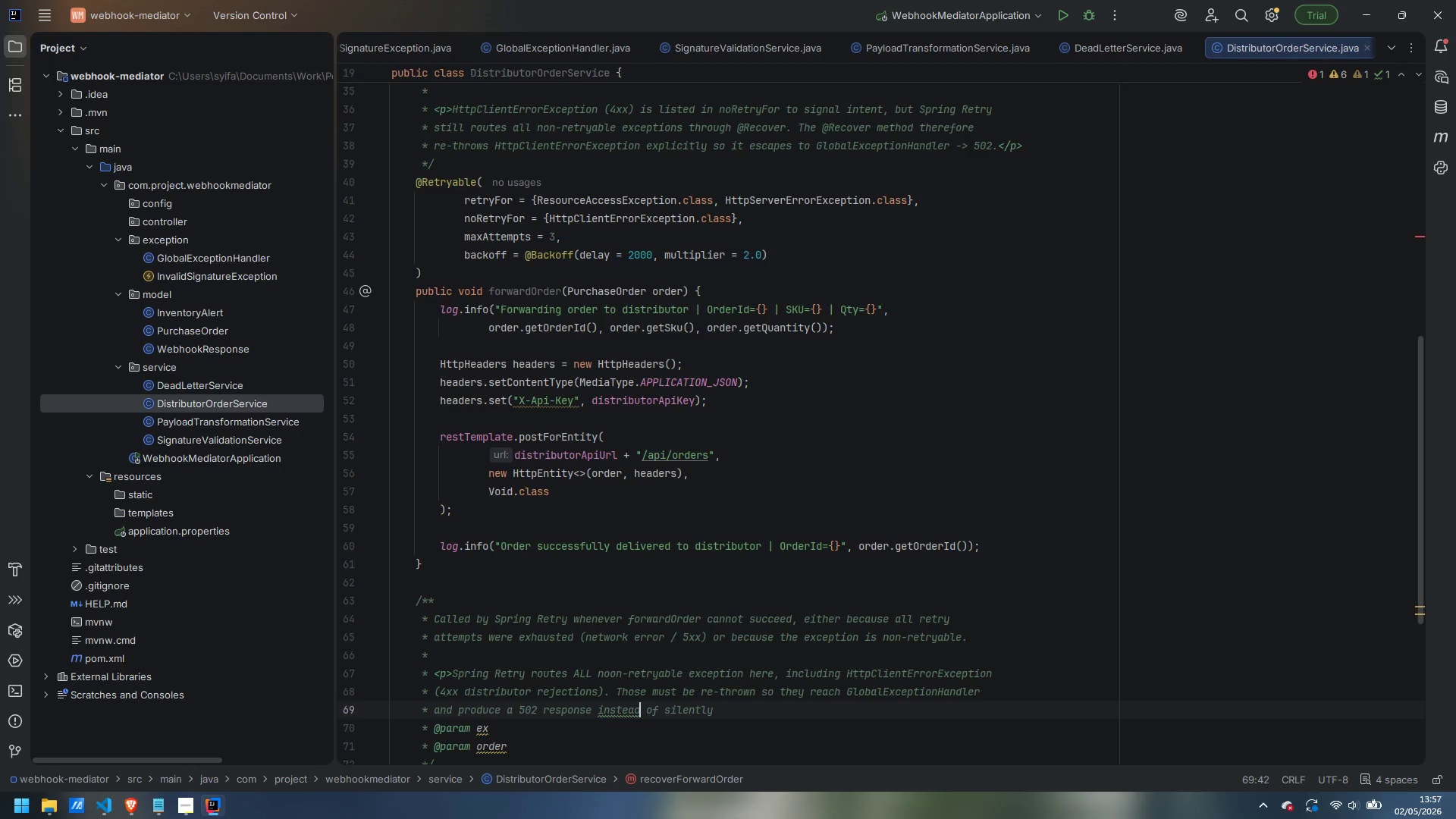 
key(Control+ArrowRight)
 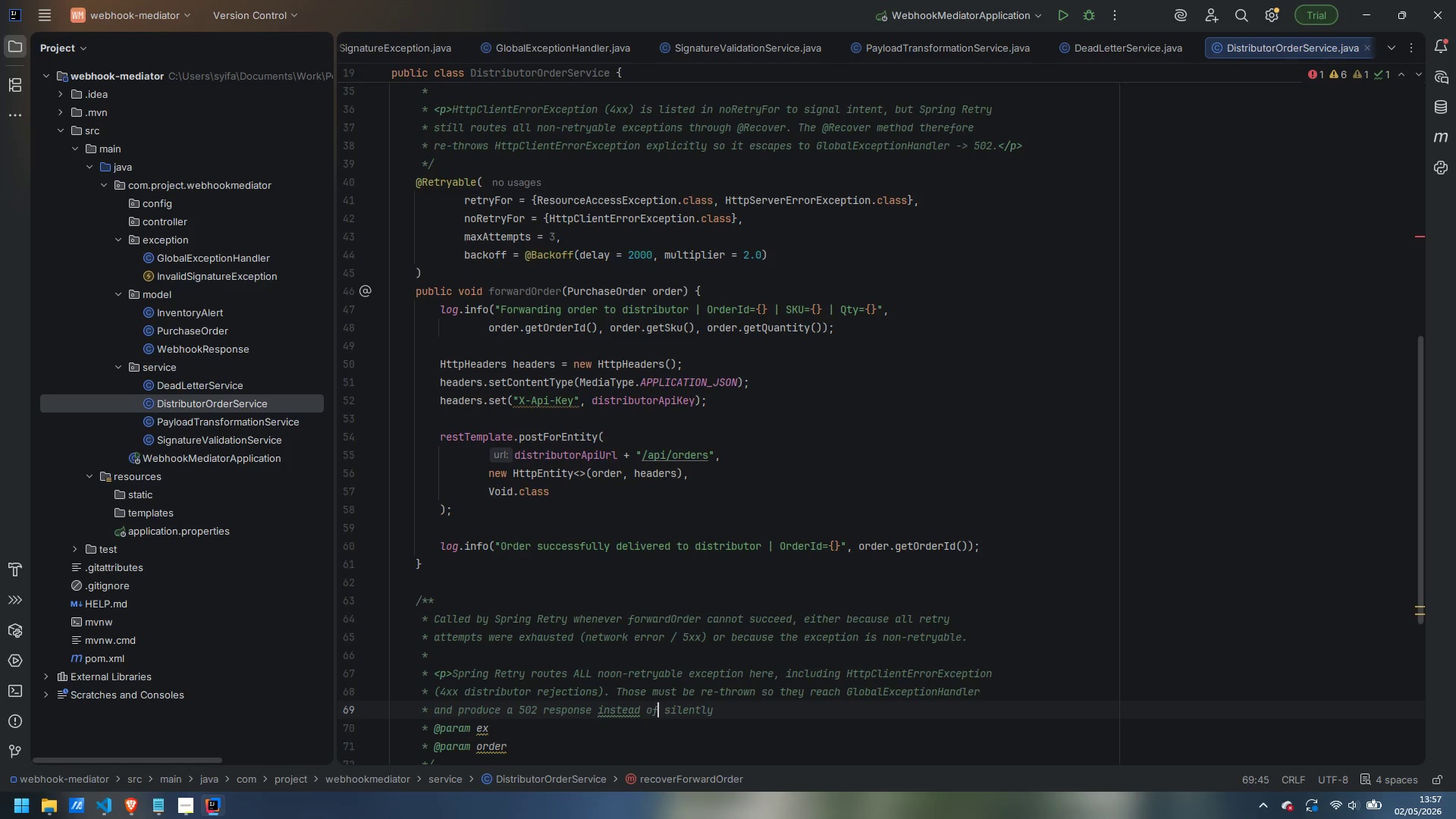 
key(Control+ArrowRight)
 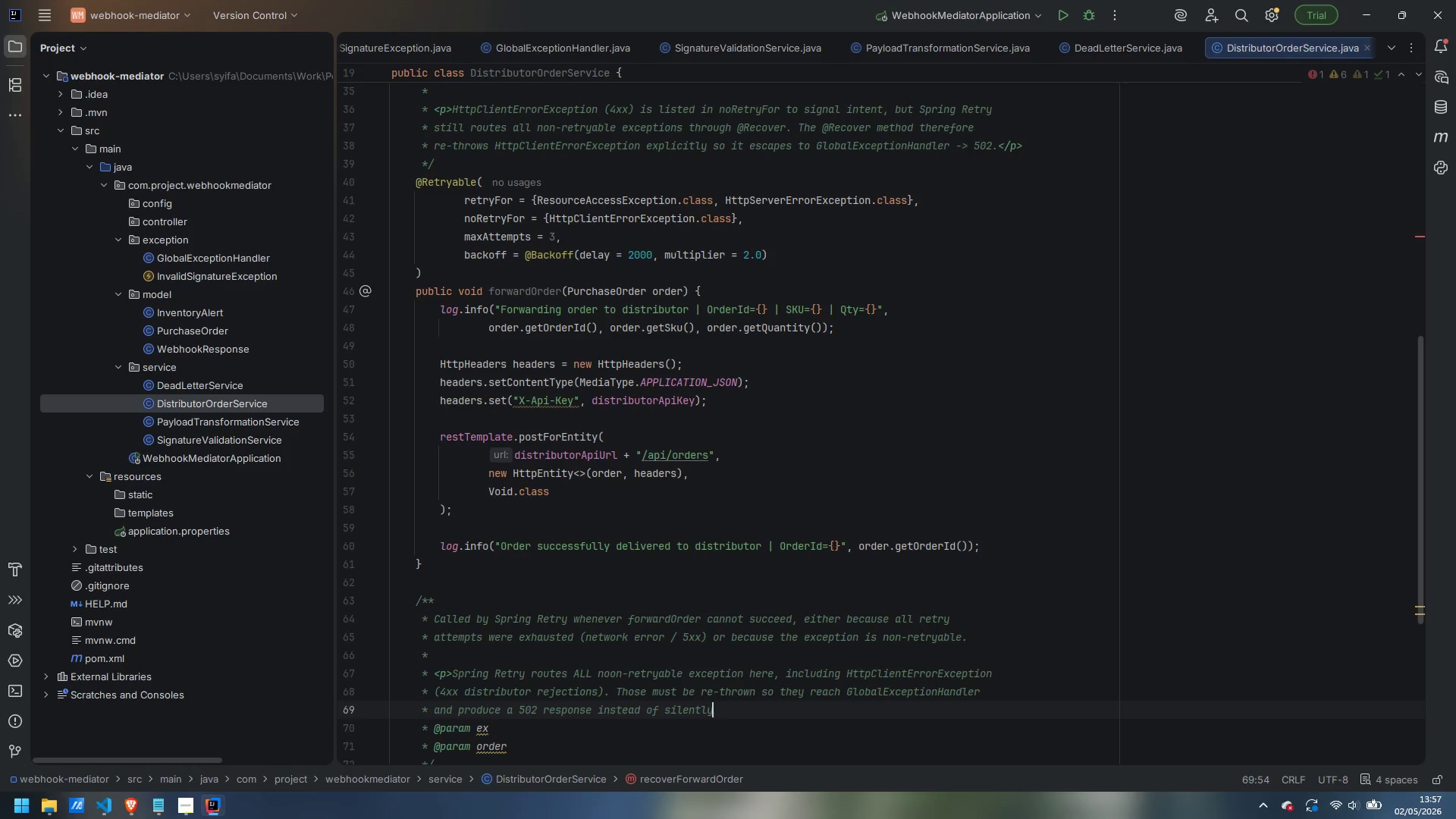 
type( landing in the dead letter queue.)
 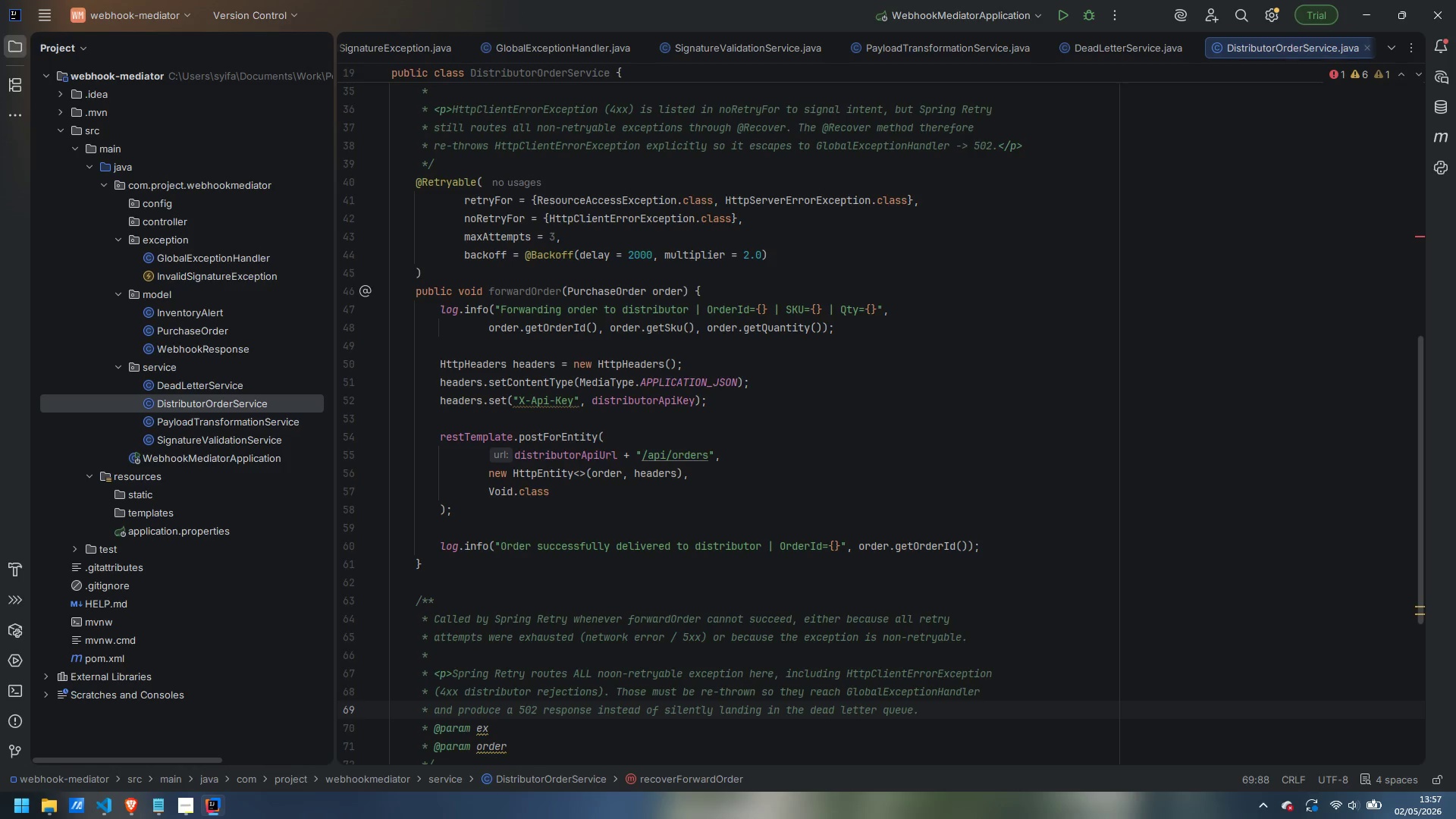 
scroll: coordinate [464, 588], scroll_direction: down, amount: 3.0
 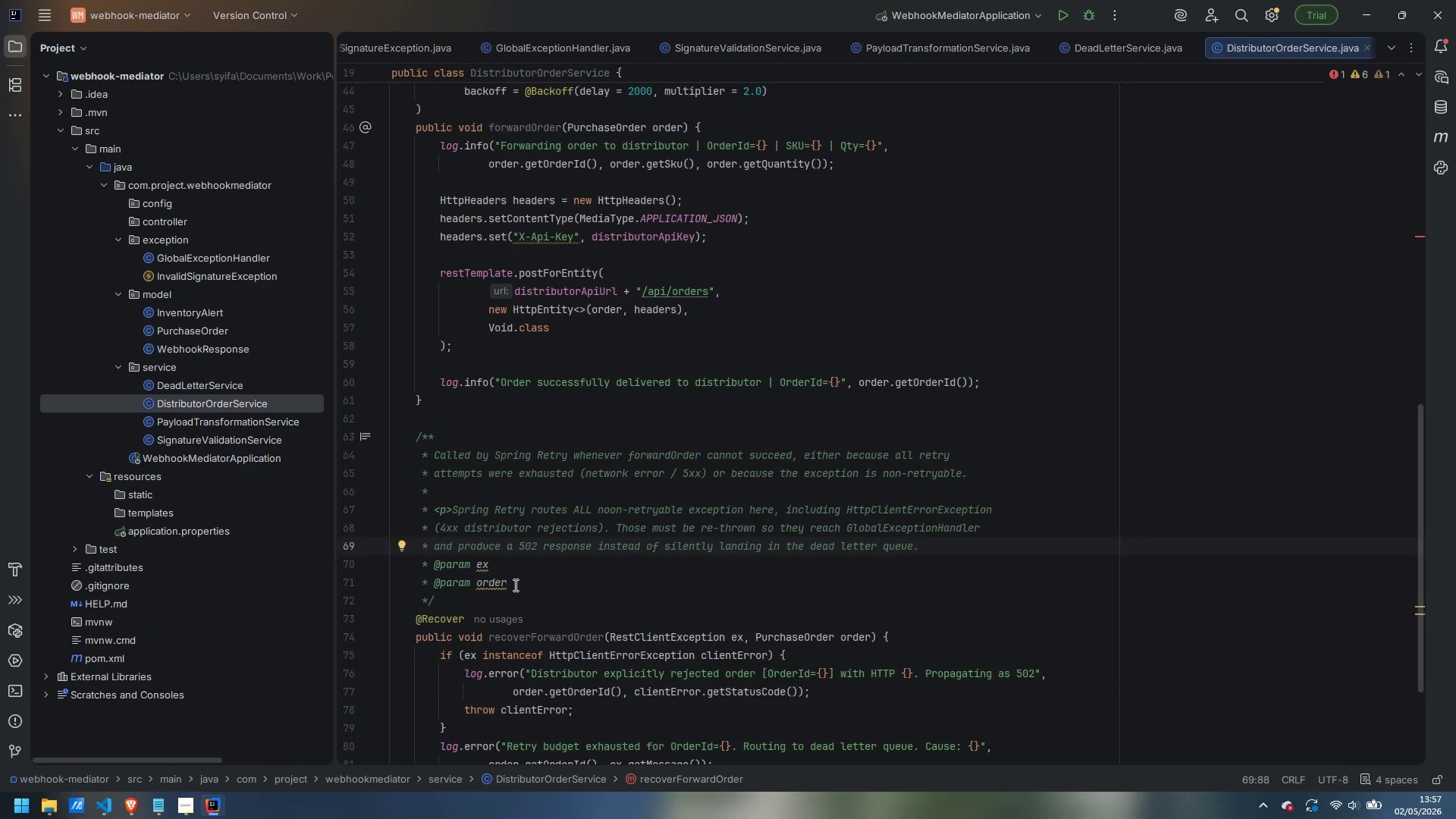 
left_click_drag(start_coordinate=[526, 580], to_coordinate=[334, 570])
 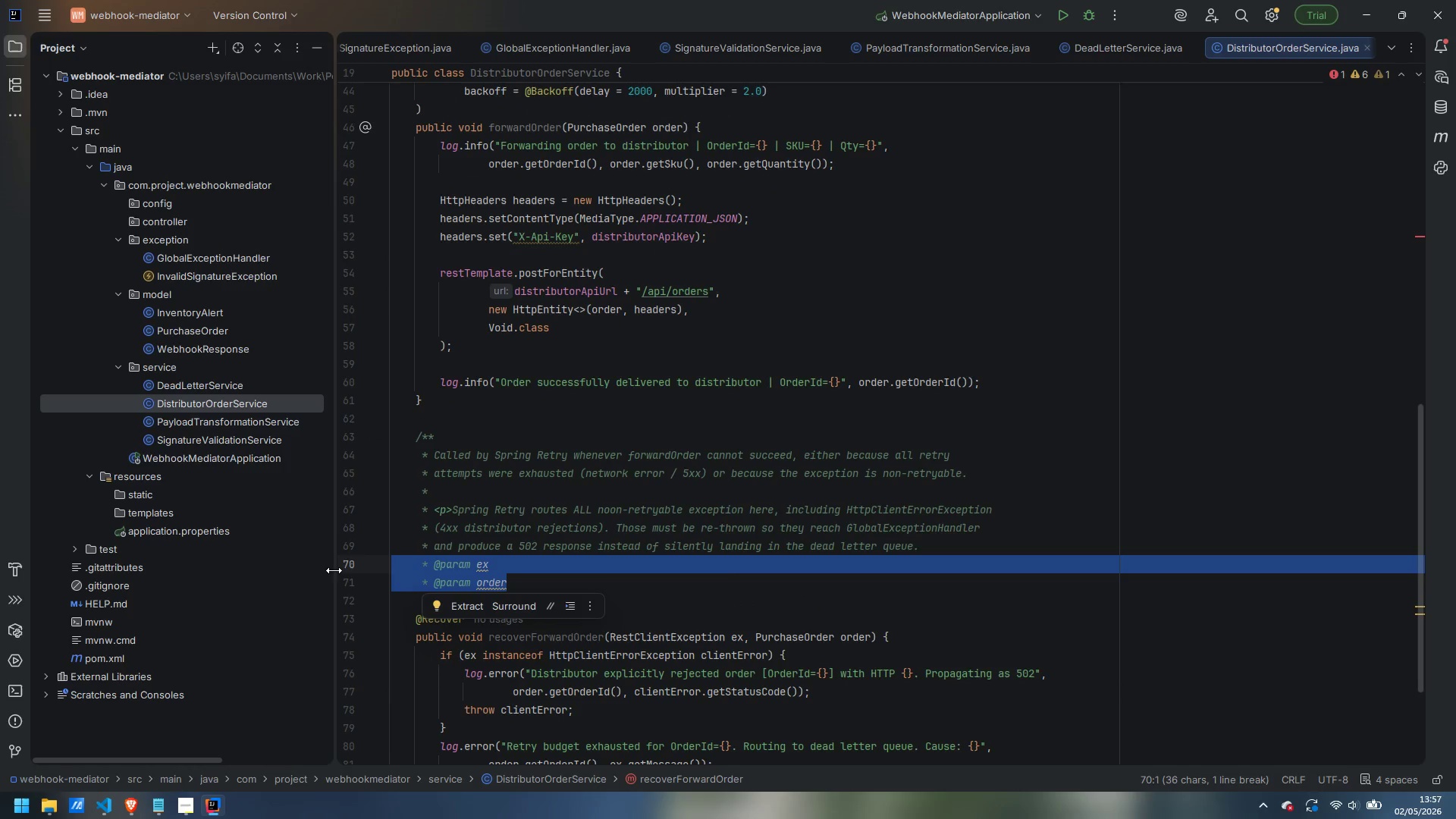 
key(Backspace)
 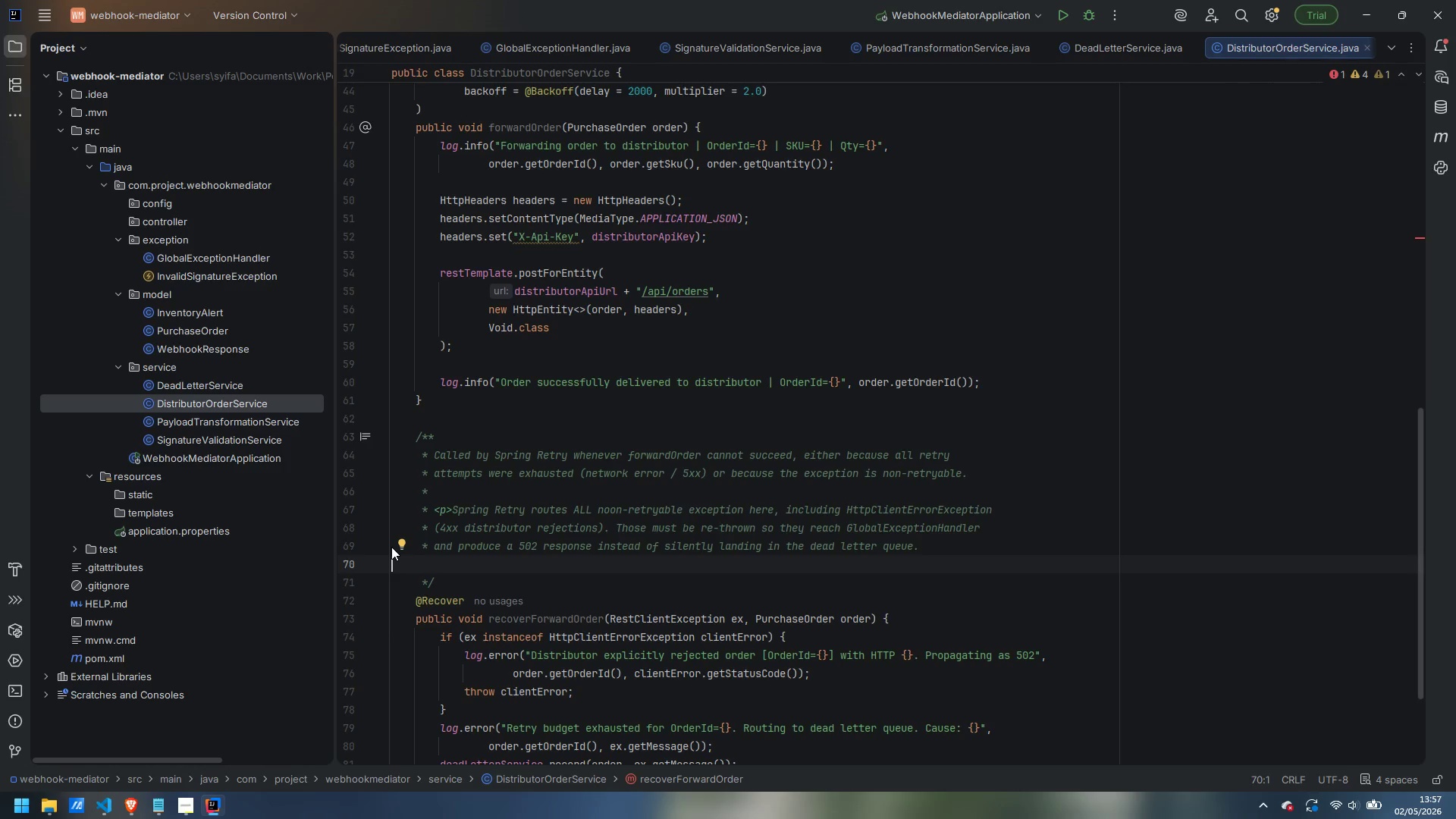 
scroll: coordinate [996, 500], scroll_direction: up, amount: 6.0
 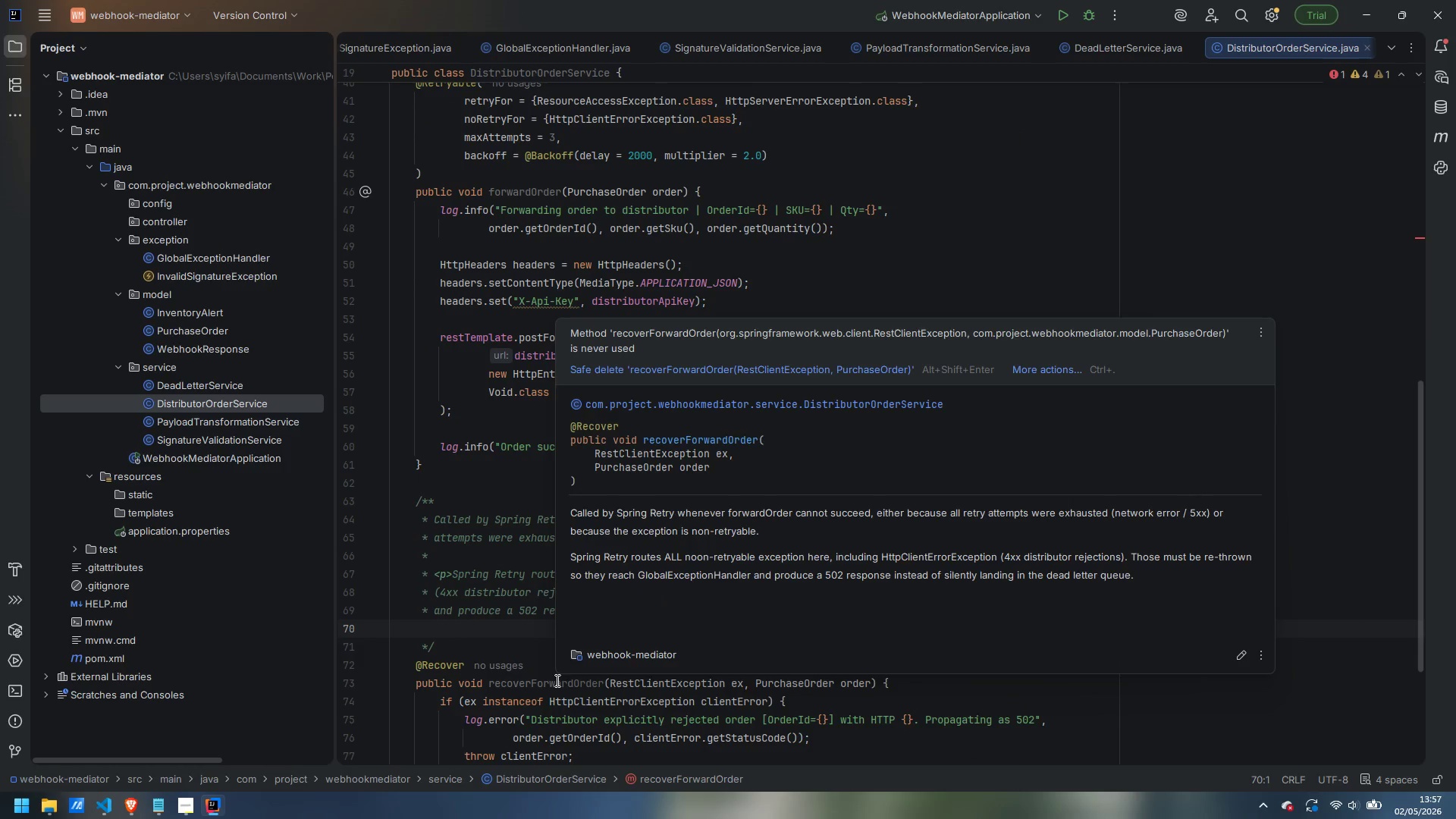 
wait(5.07)
 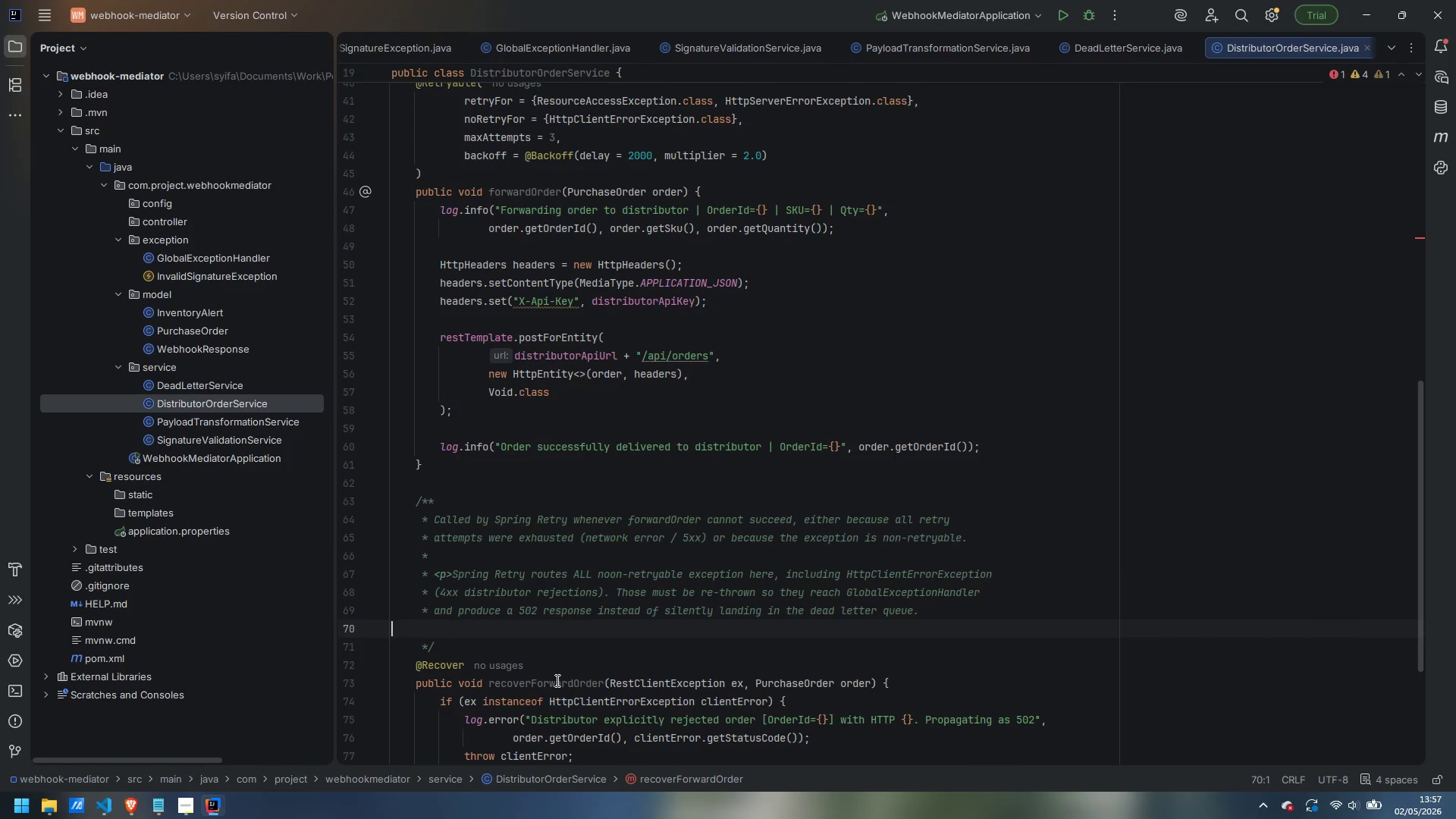 
scroll: coordinate [444, 467], scroll_direction: up, amount: 3.0
 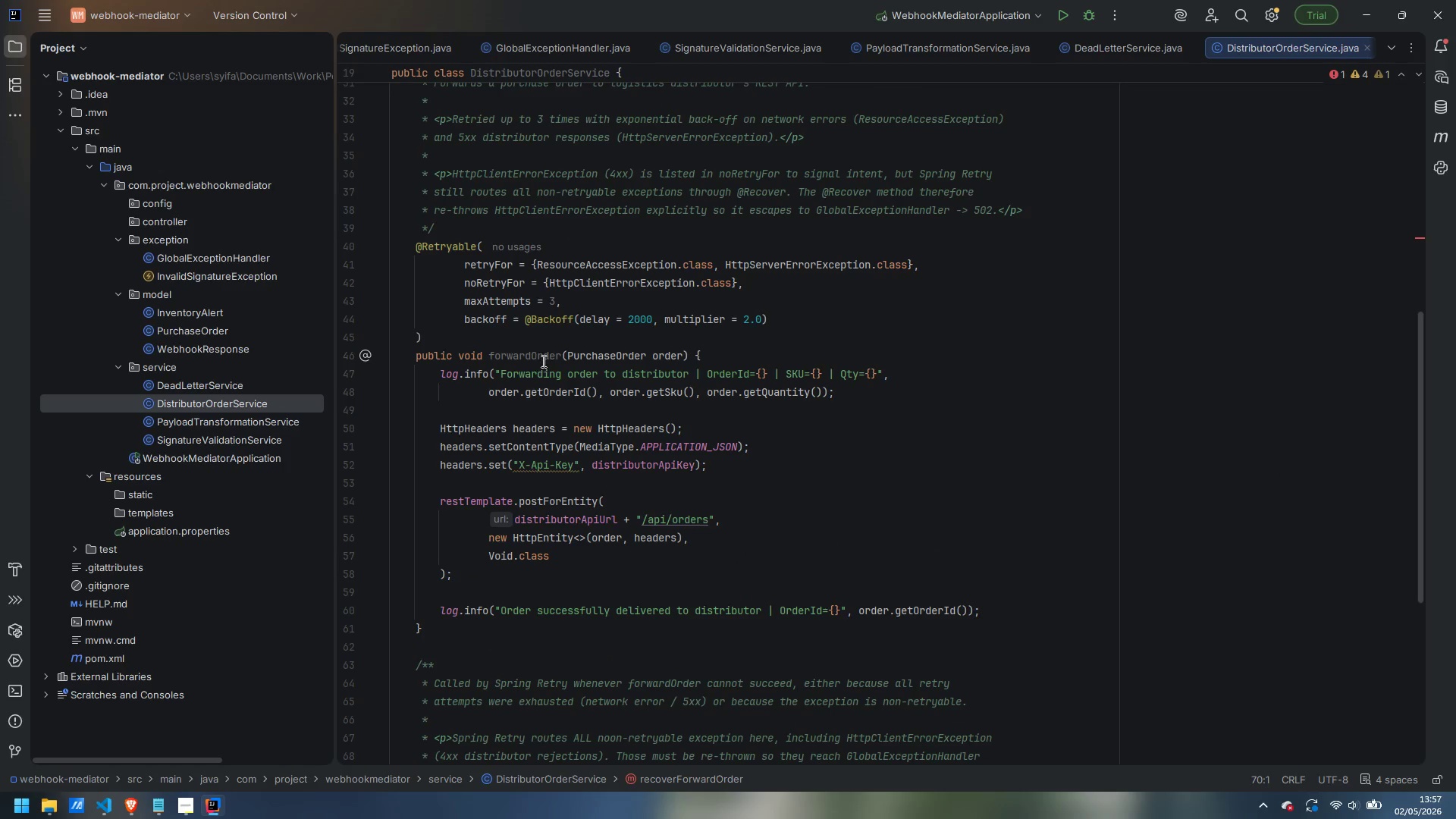 
mouse_move([531, 372])
 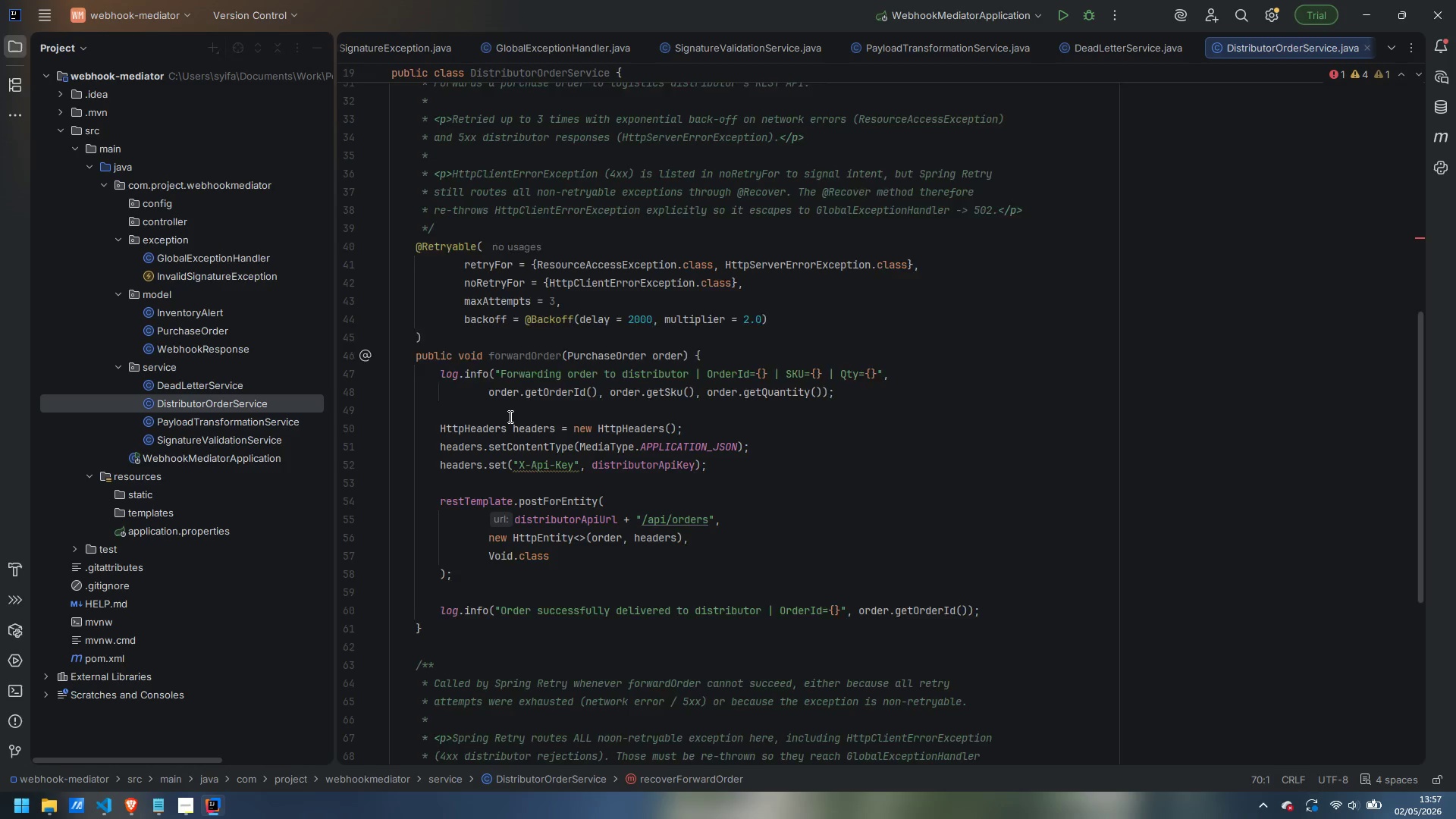 
scroll: coordinate [509, 416], scroll_direction: up, amount: 3.0
 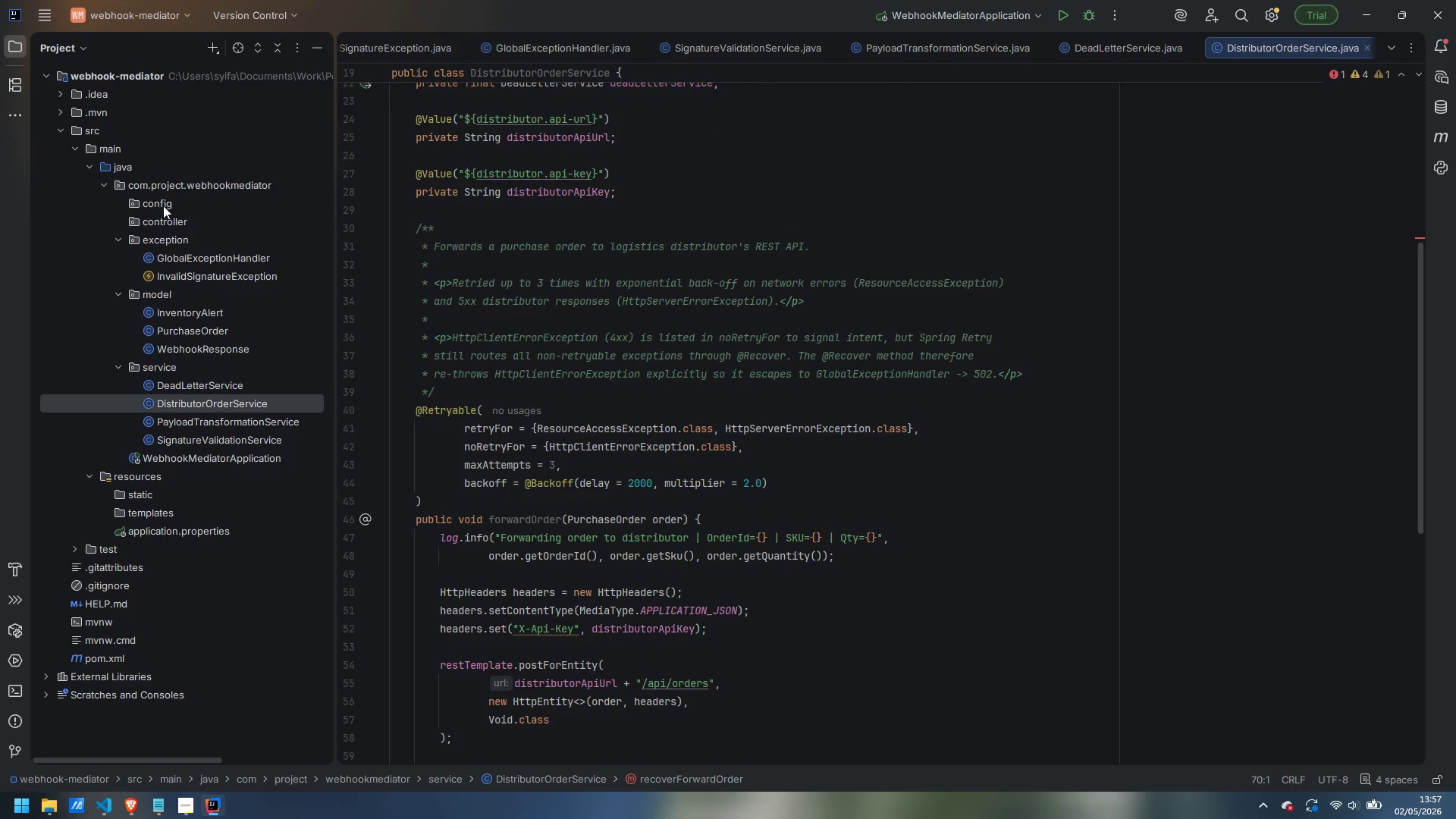 
right_click([163, 206])
 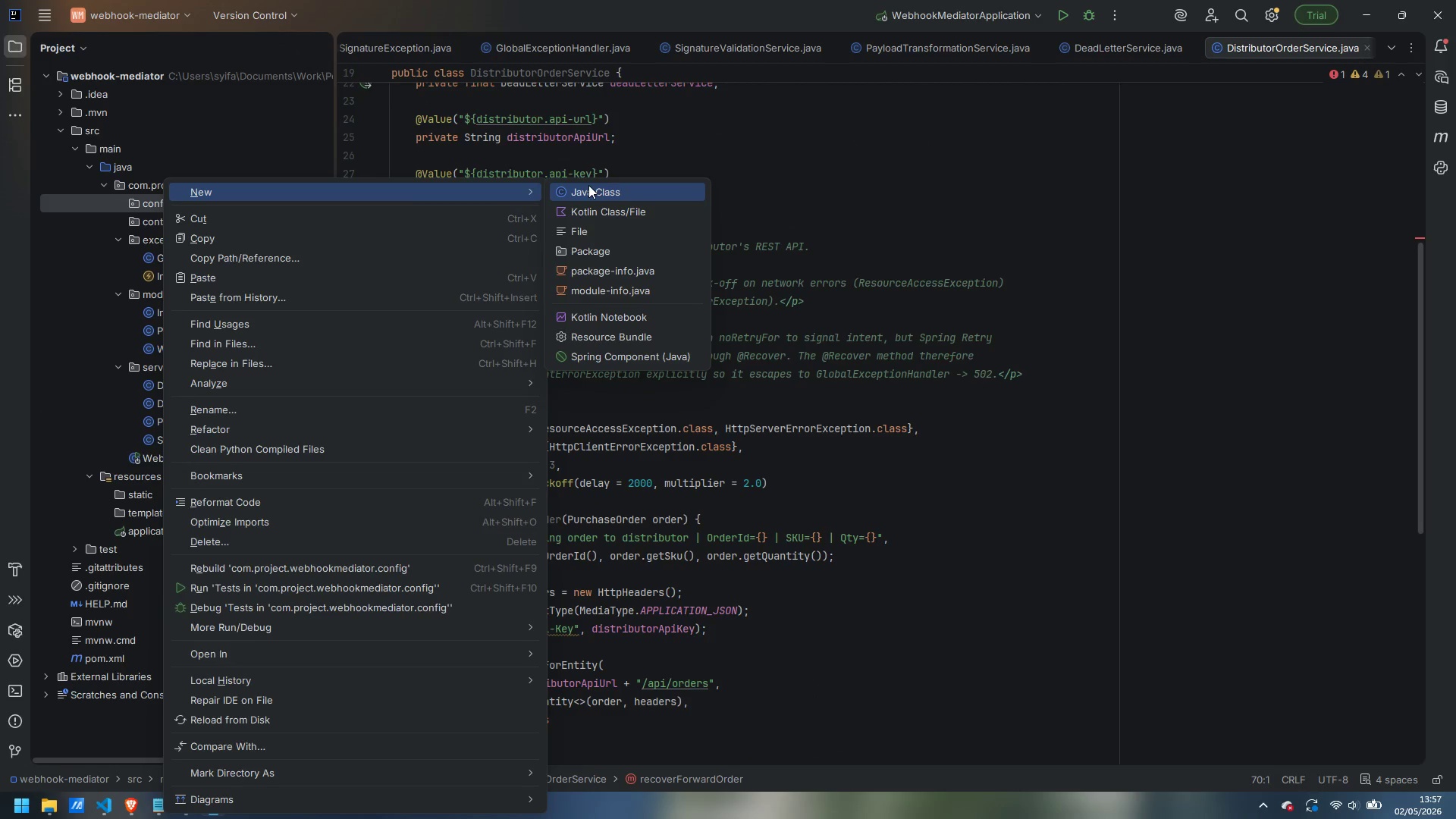 
left_click([595, 187])
 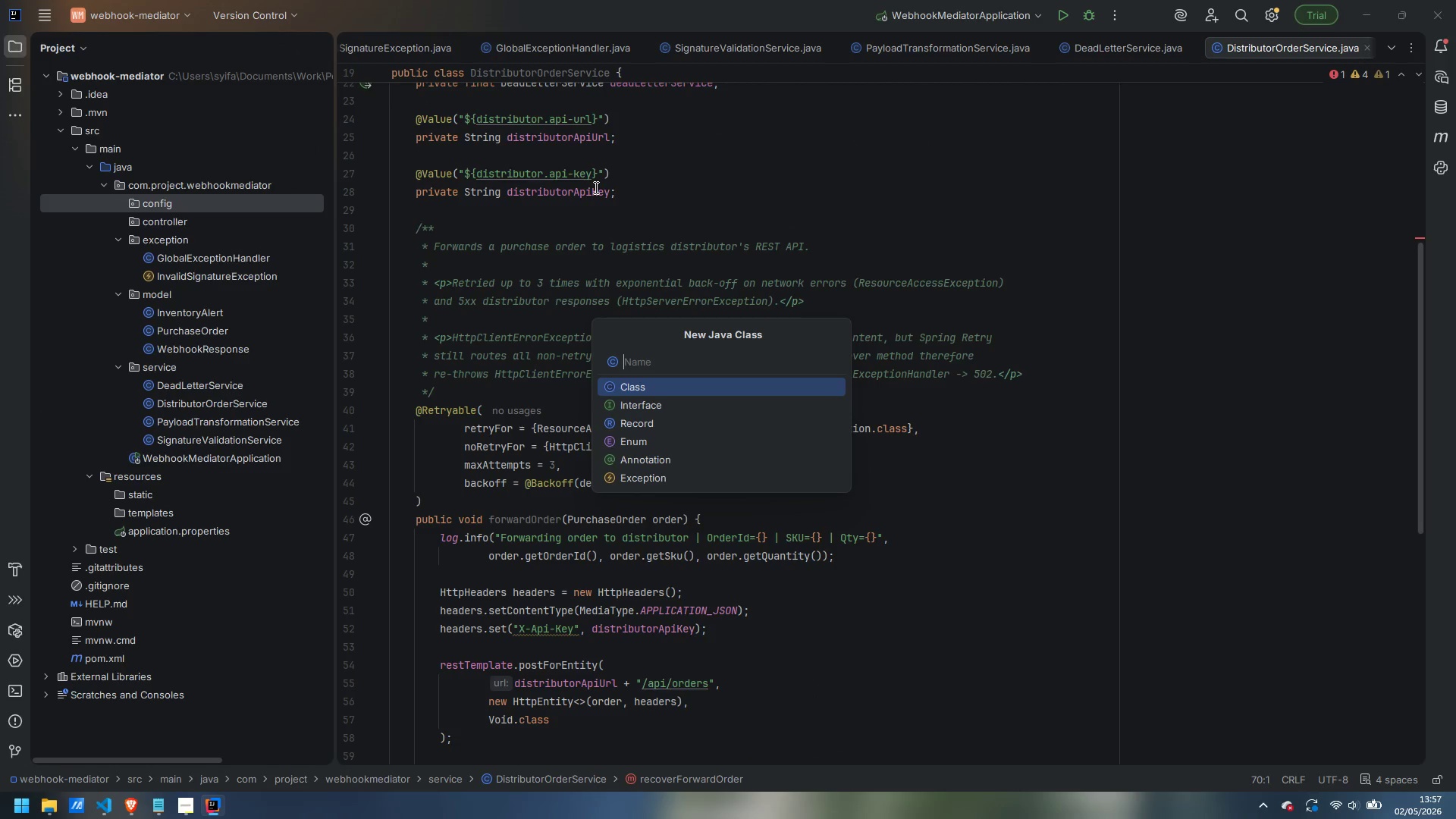 
type(AppConfig)
 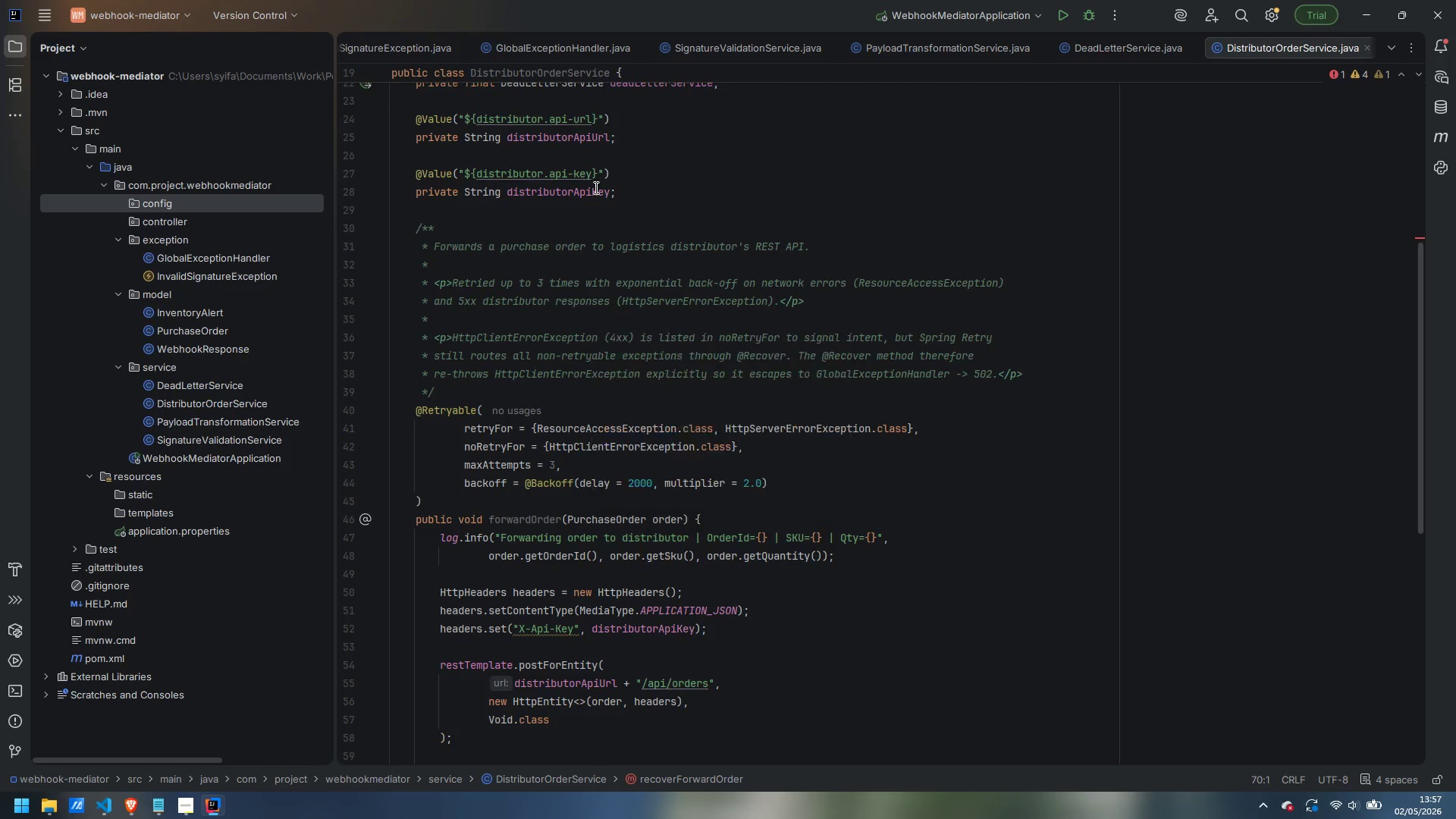 
key(Enter)
 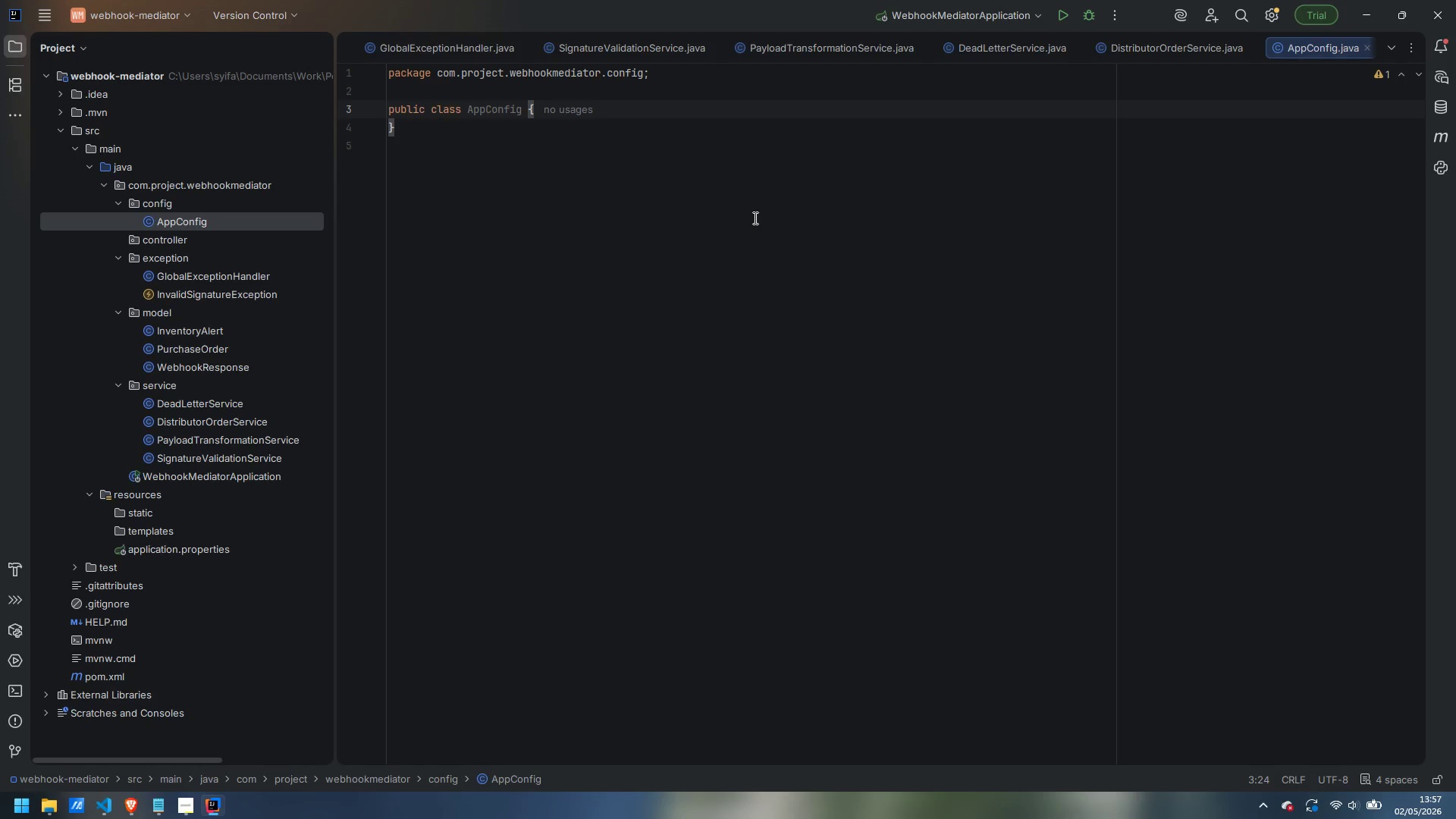 
left_click([481, 95])
 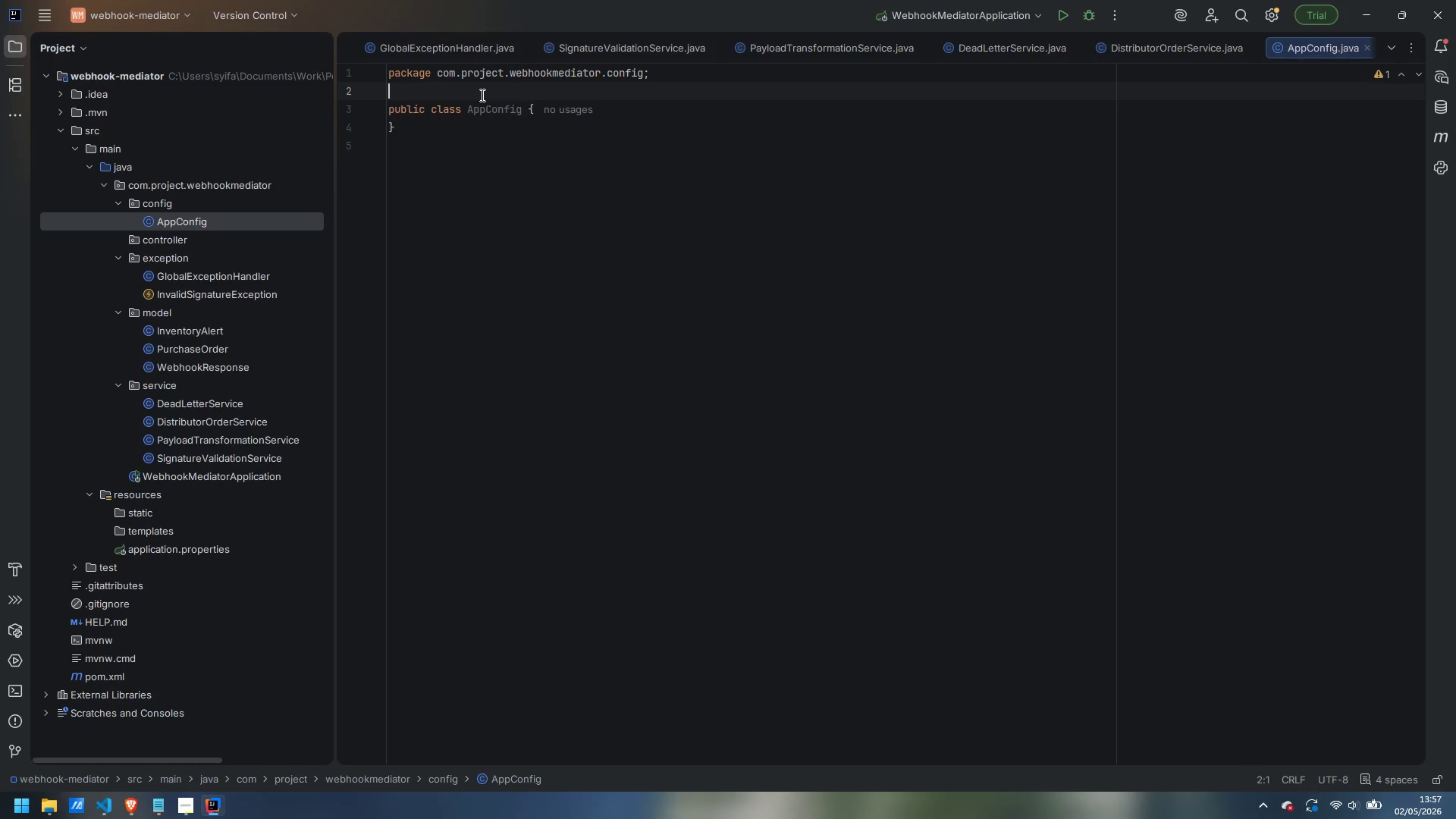 
key(Enter)
 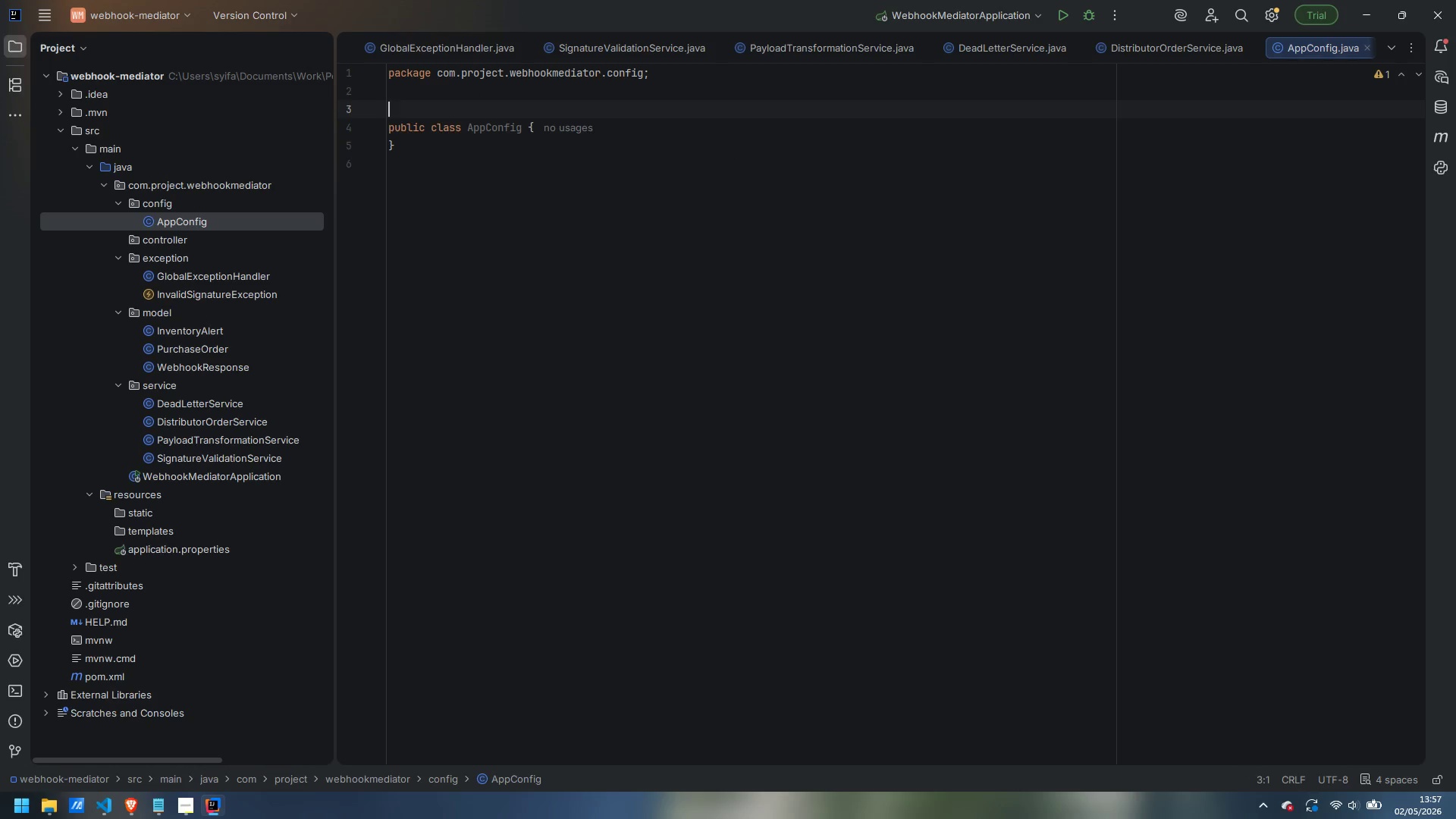 
type(@Configuration)
 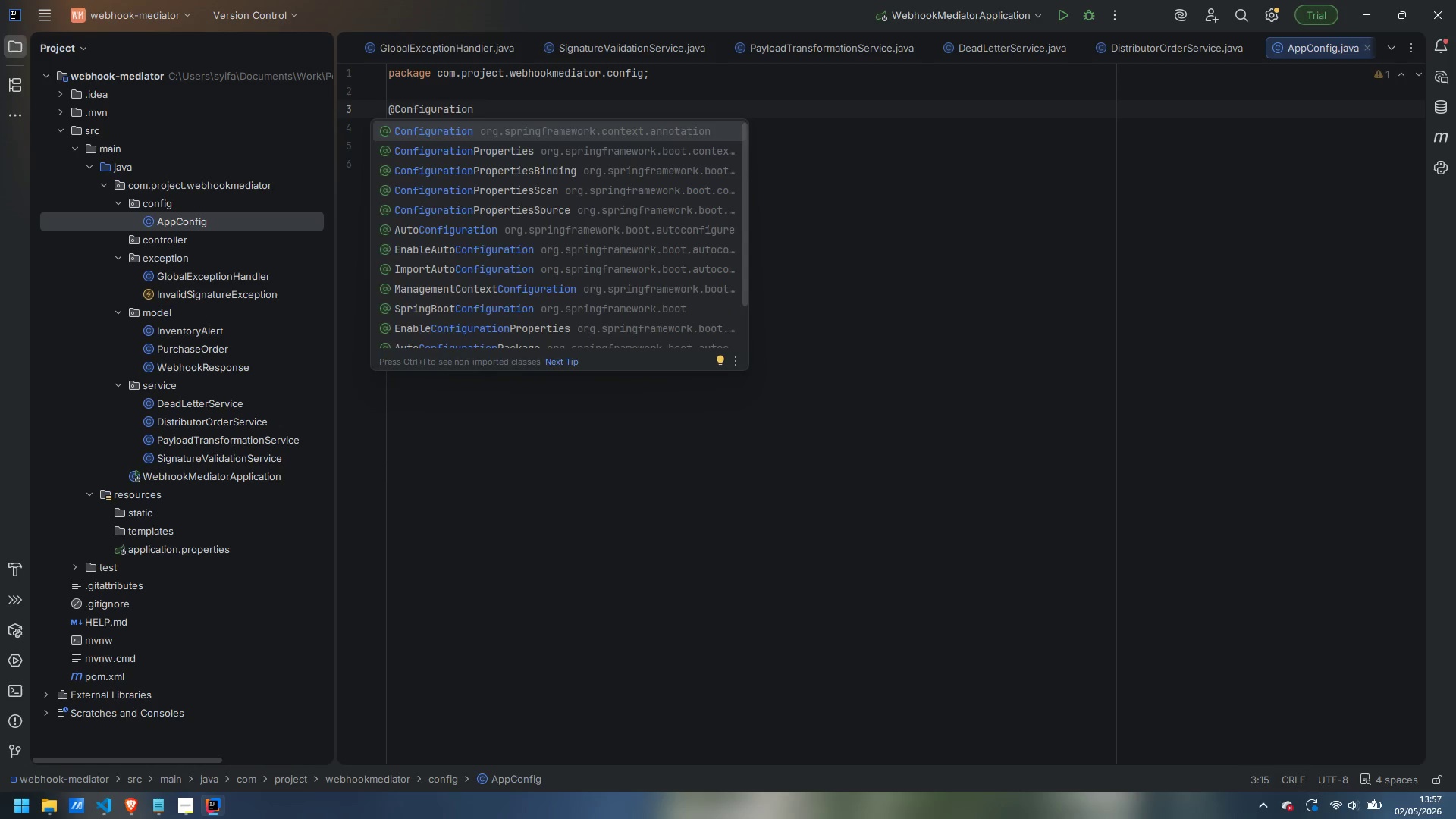 
key(Enter)
 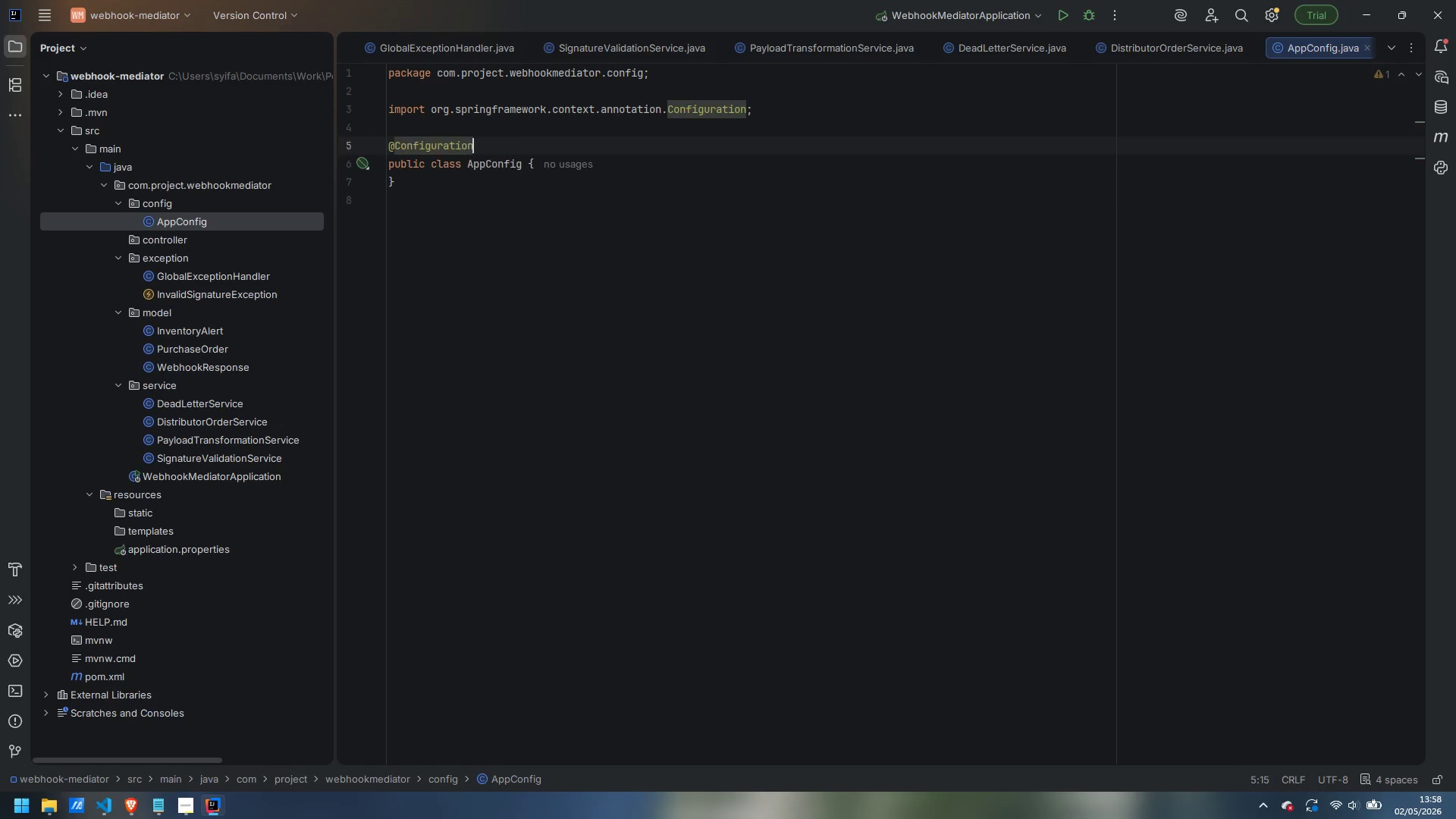 
key(ArrowDown)
 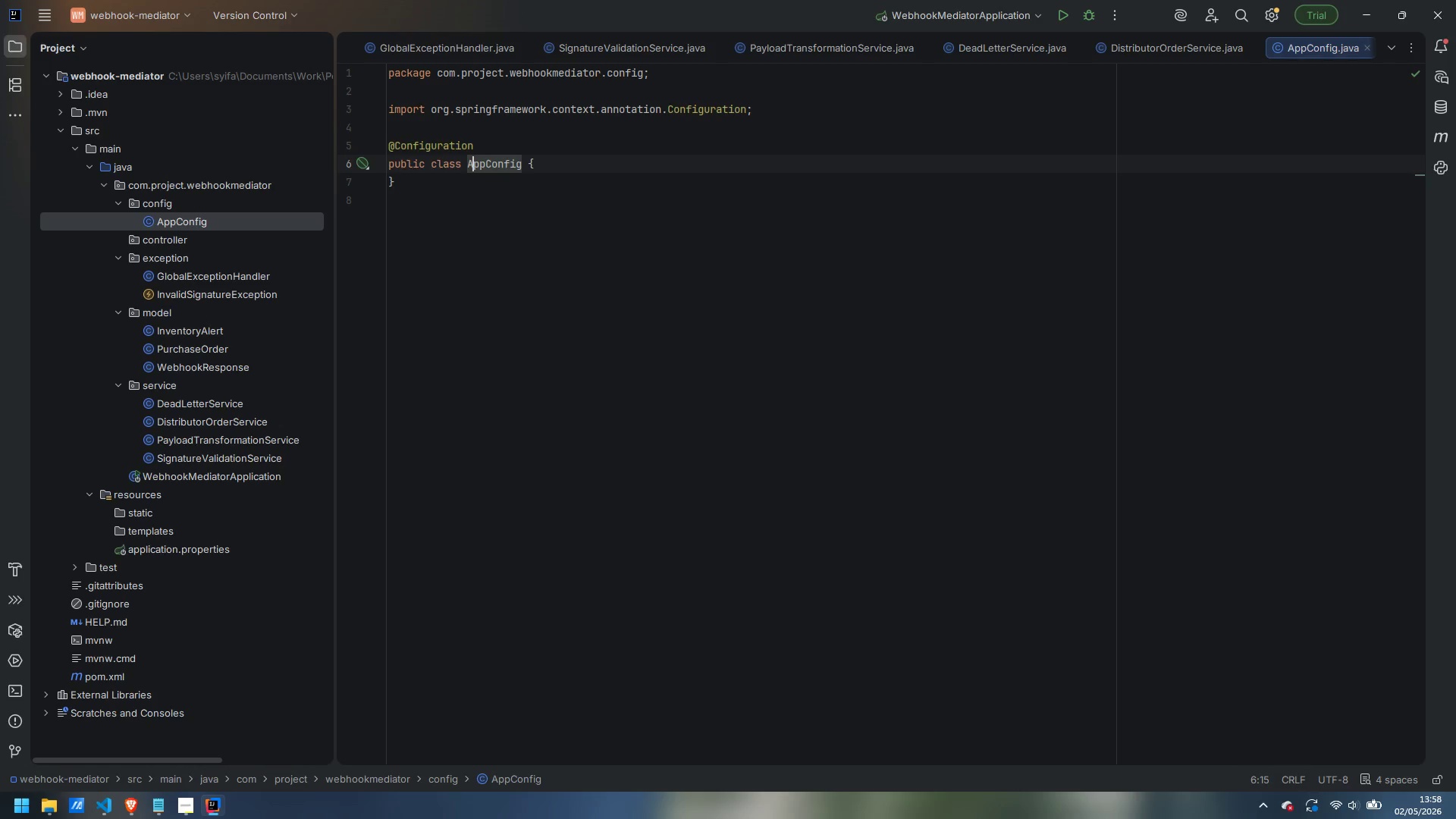 
key(Control+ArrowRight)
 